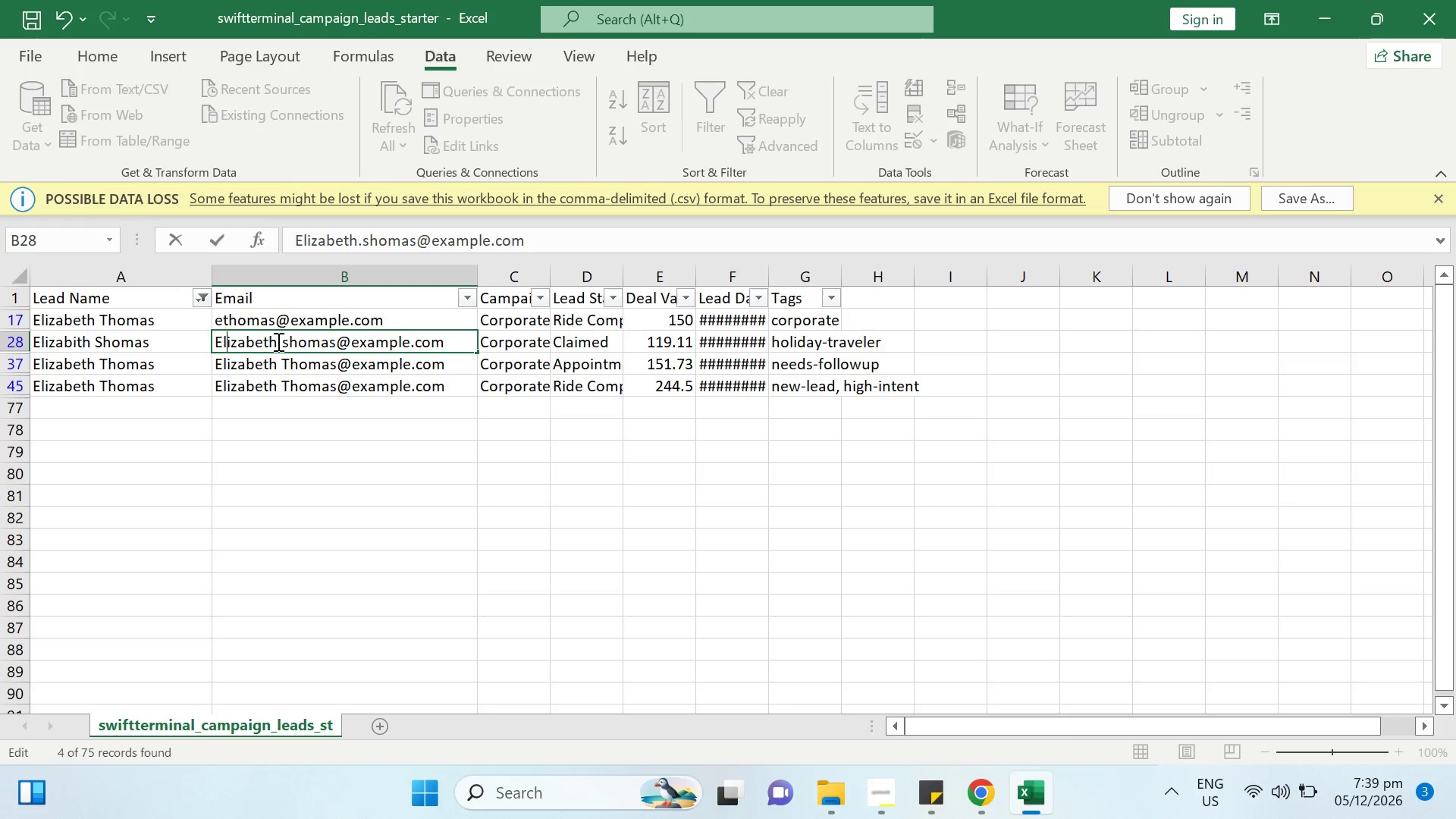 
key(ArrowLeft)
 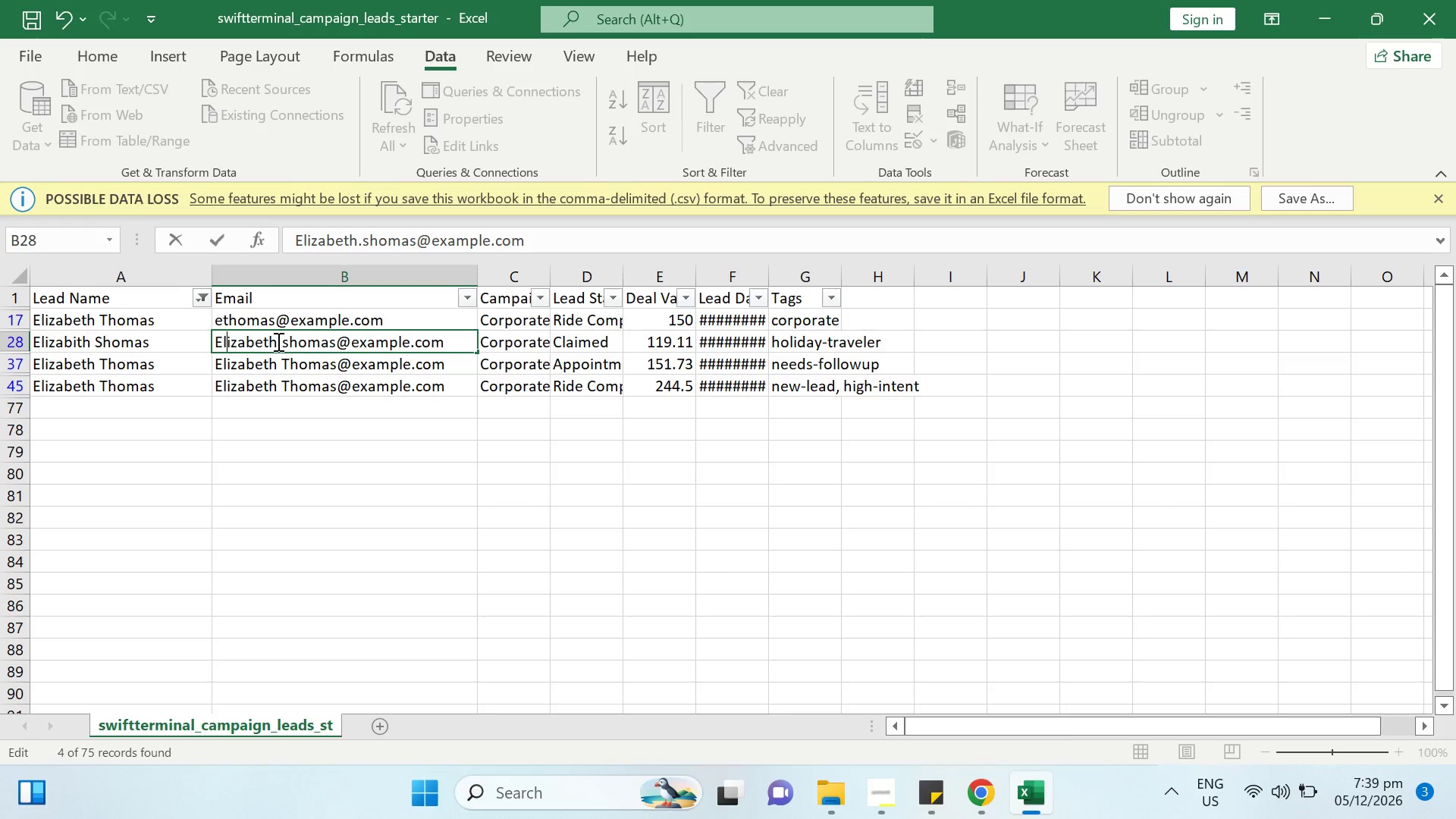 
key(ArrowLeft)
 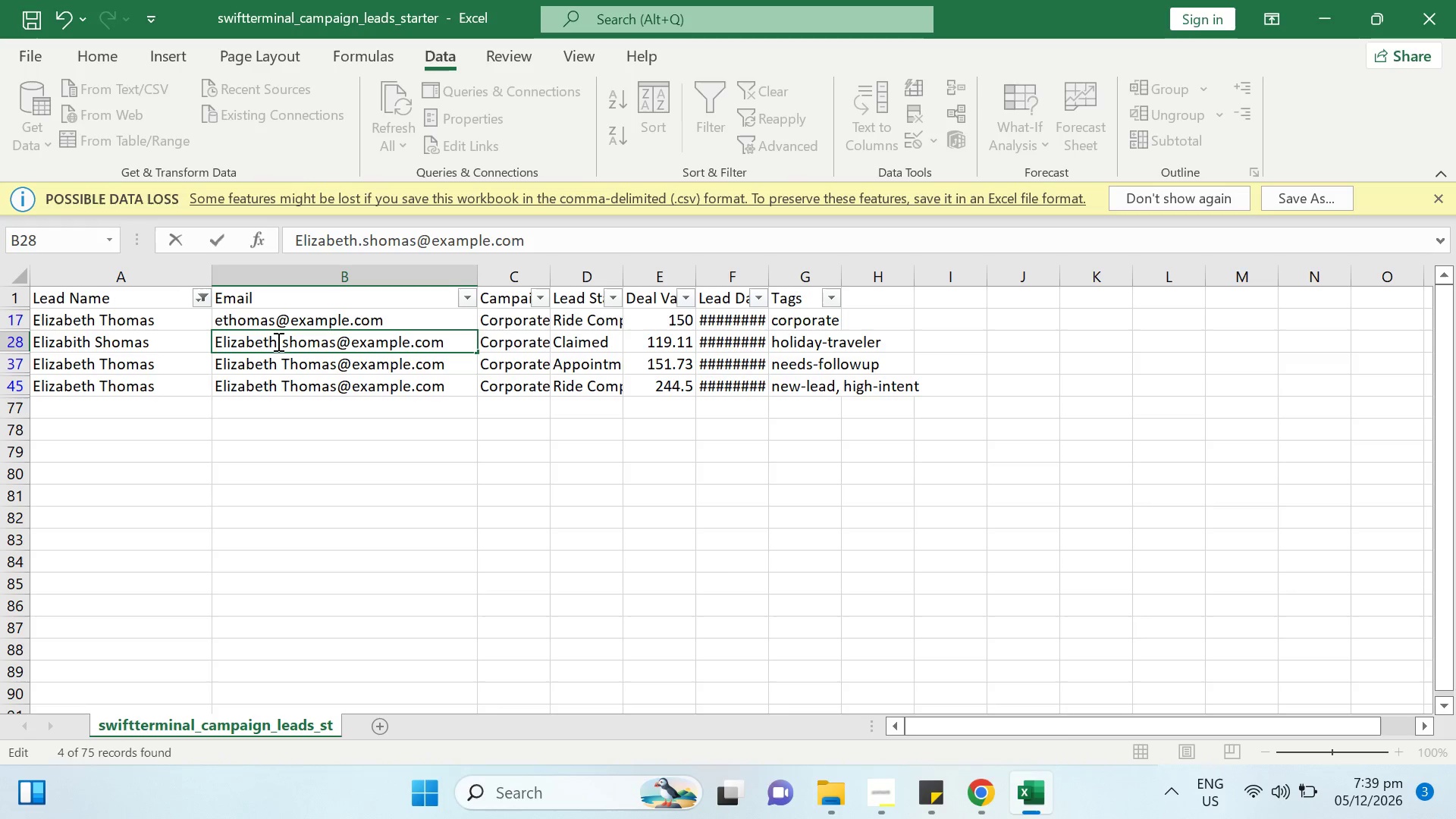 
key(Backspace)
 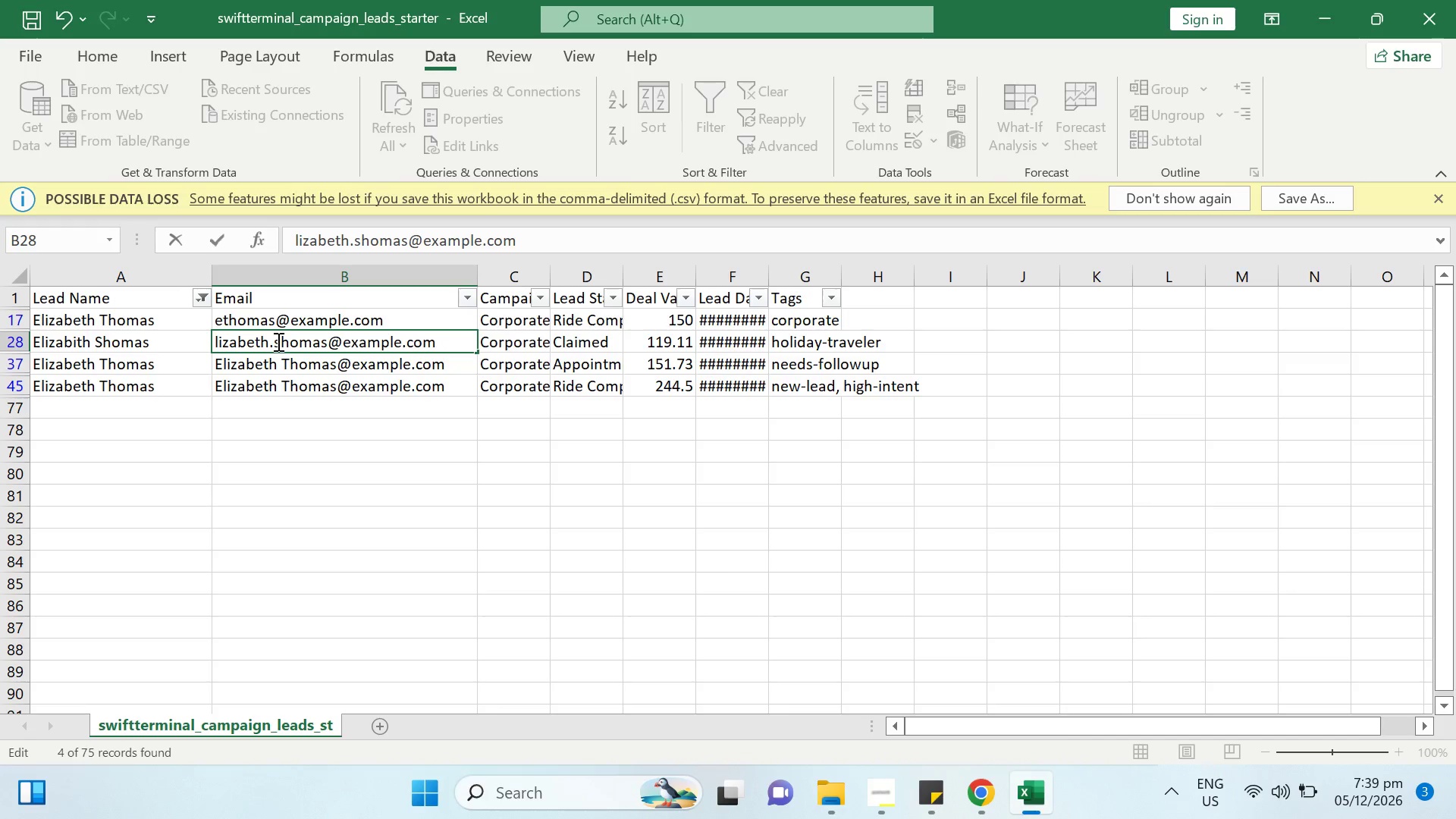 
key(E)
 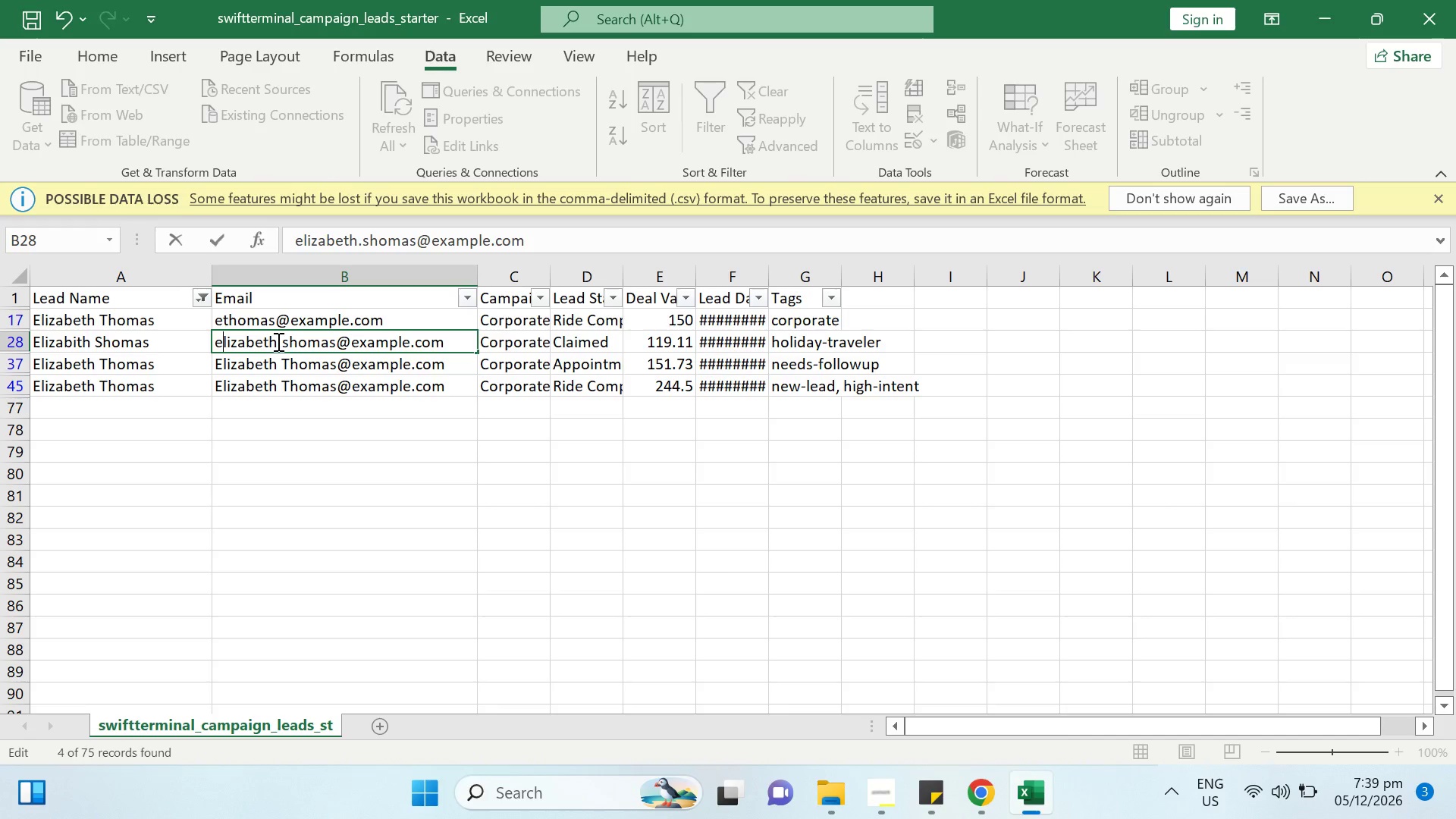 
key(Enter)
 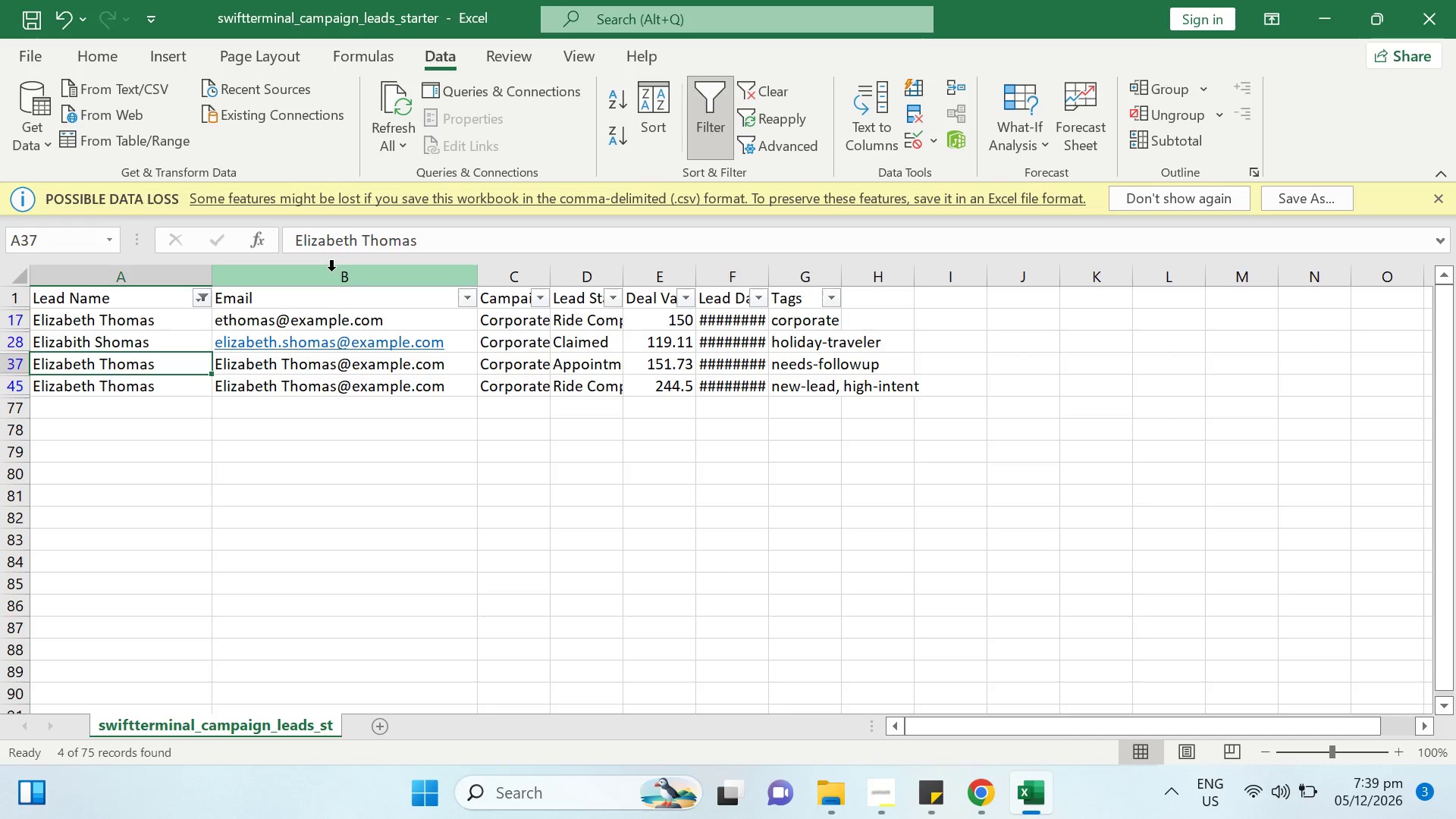 
left_click_drag(start_coordinate=[355, 241], to_coordinate=[327, 239])
 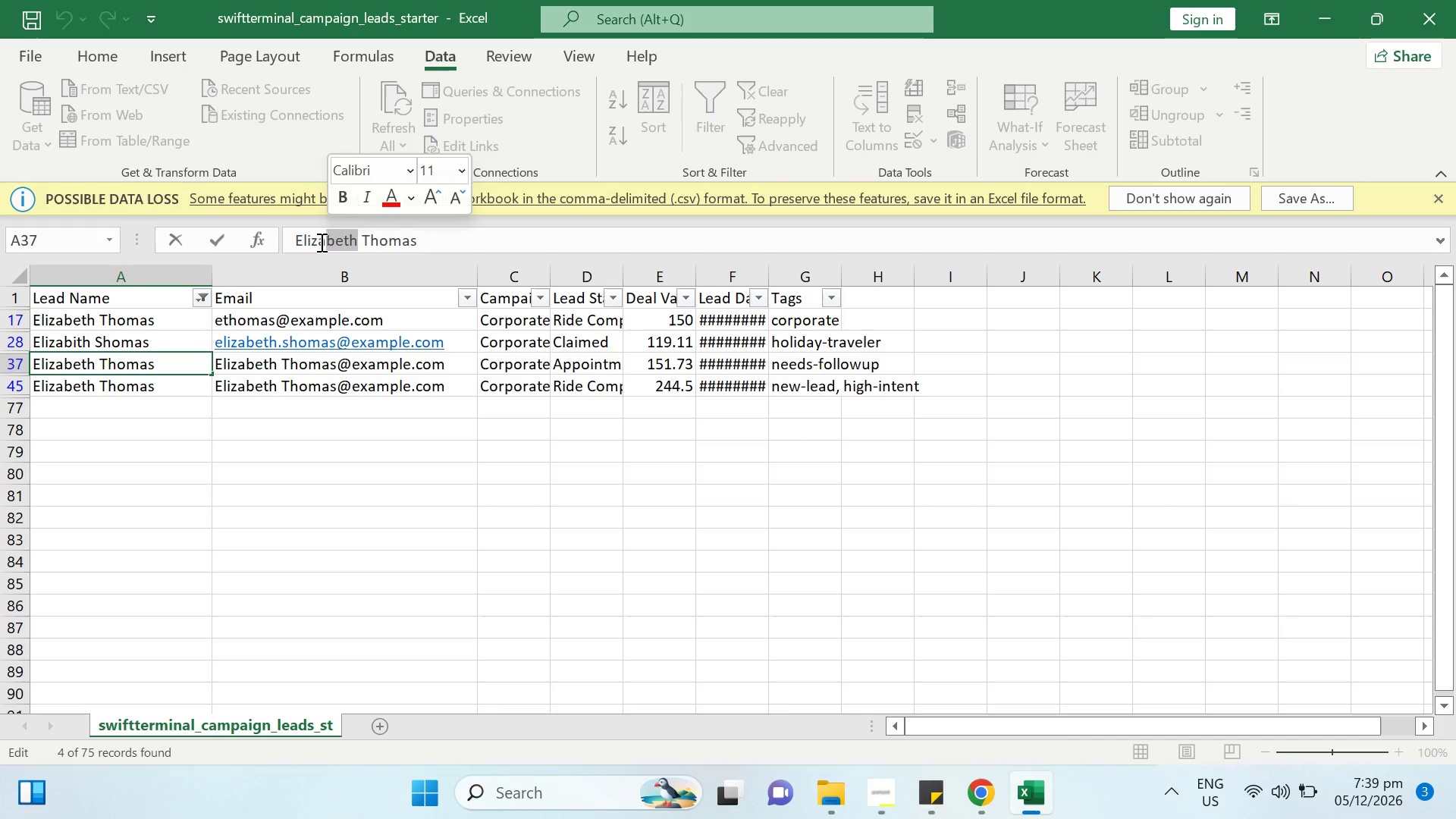 
key(Backspace)
 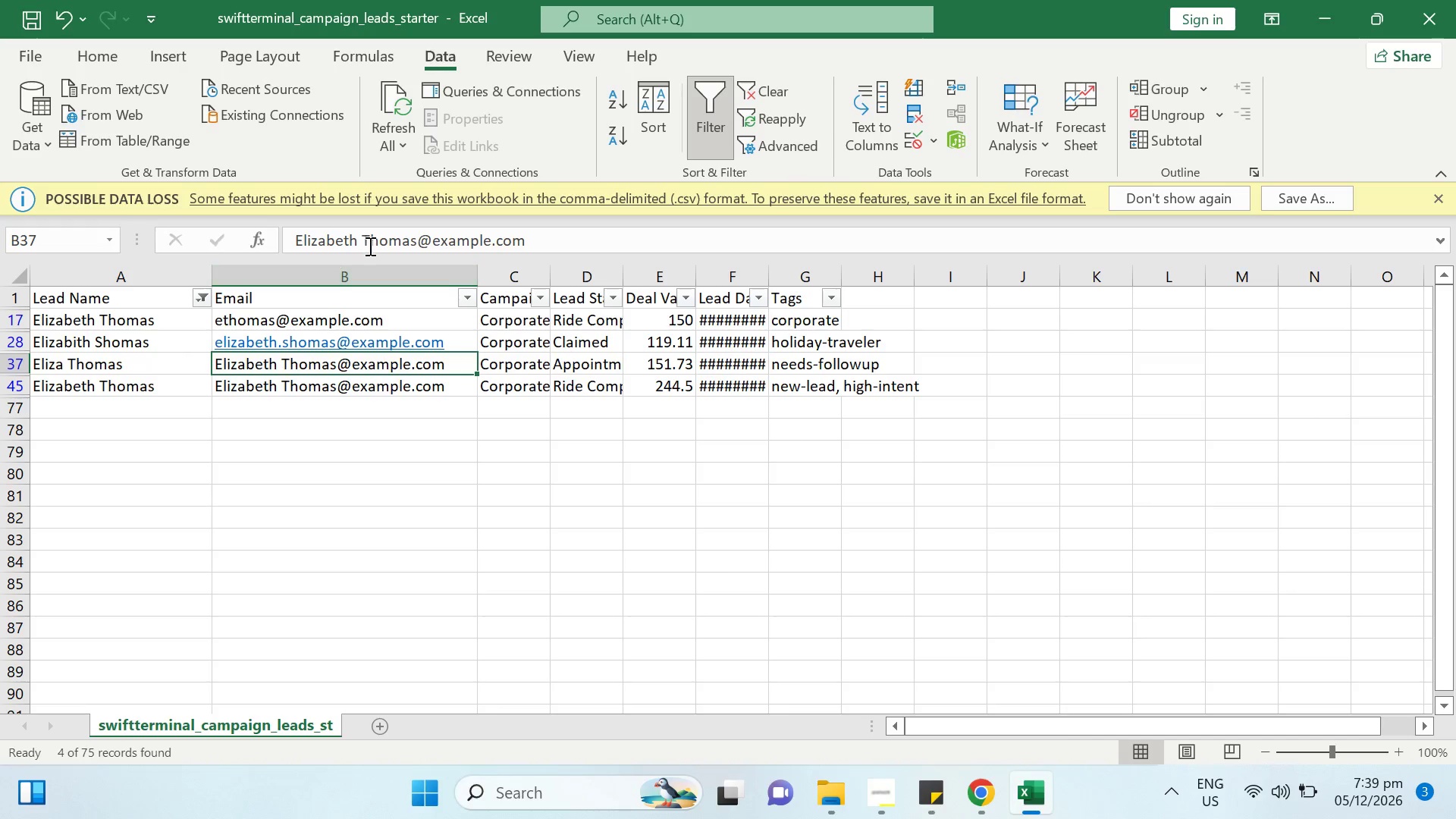 
left_click_drag(start_coordinate=[368, 239], to_coordinate=[329, 240])
 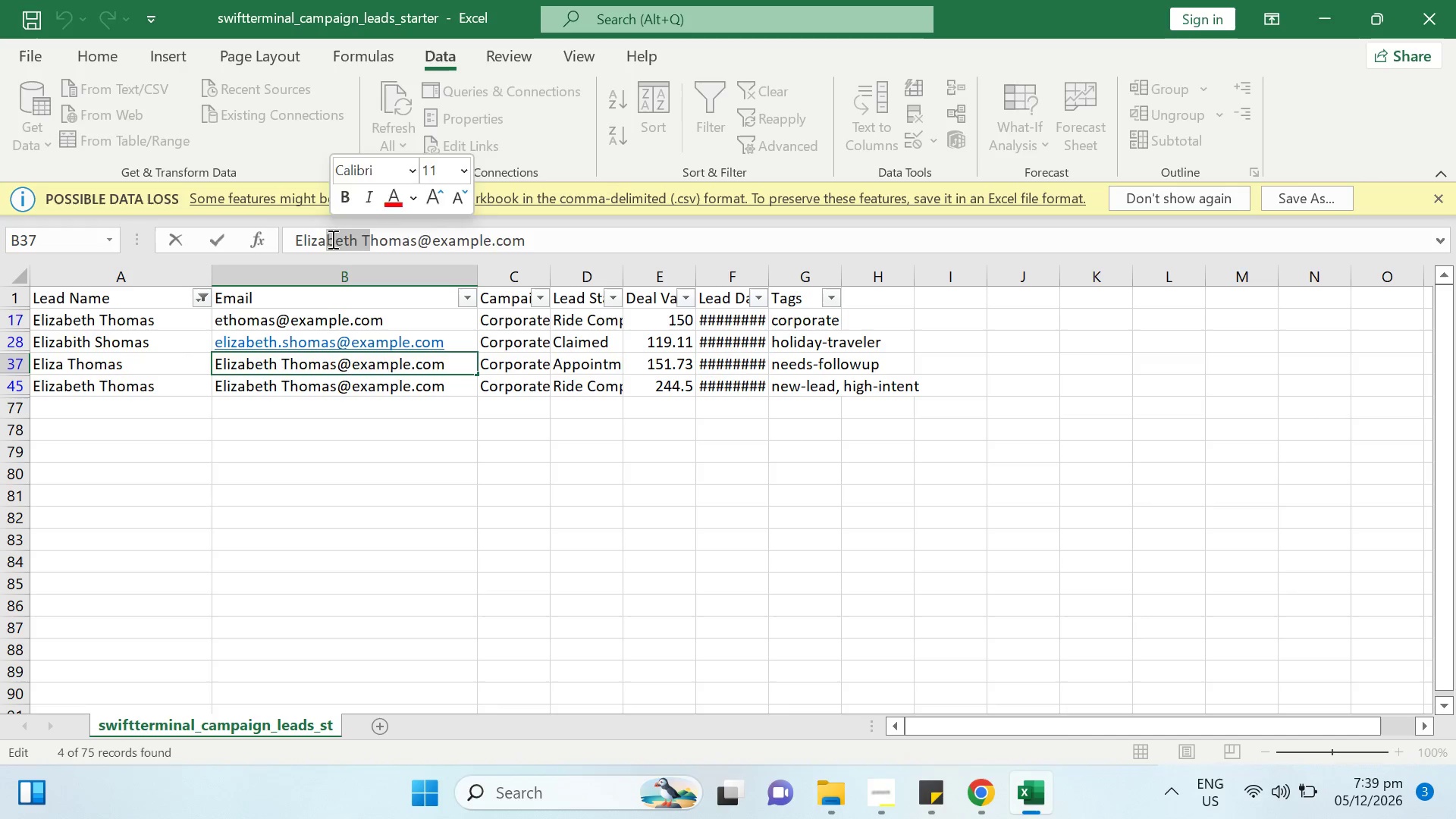 
key(Period)
 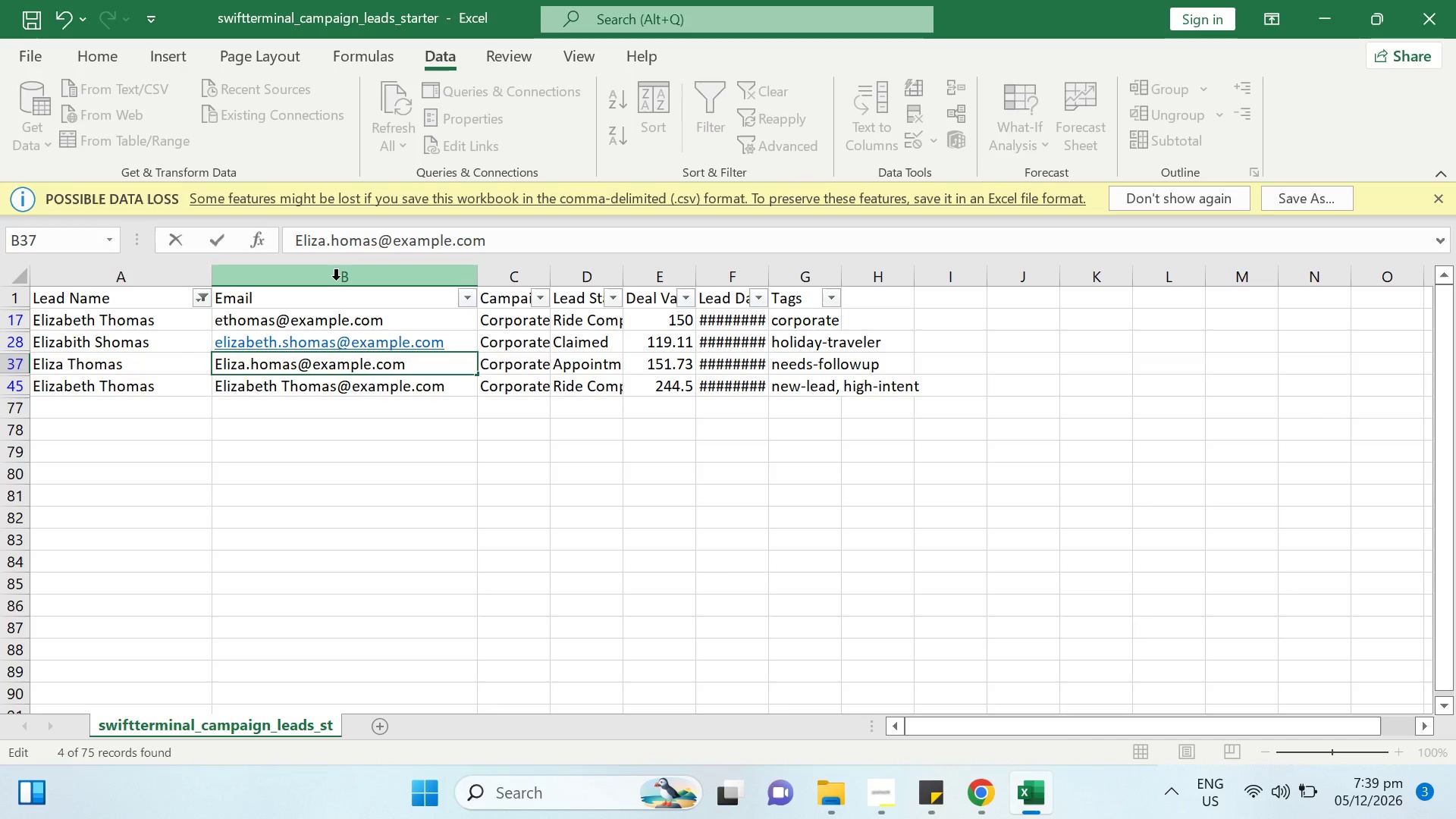 
key(T)
 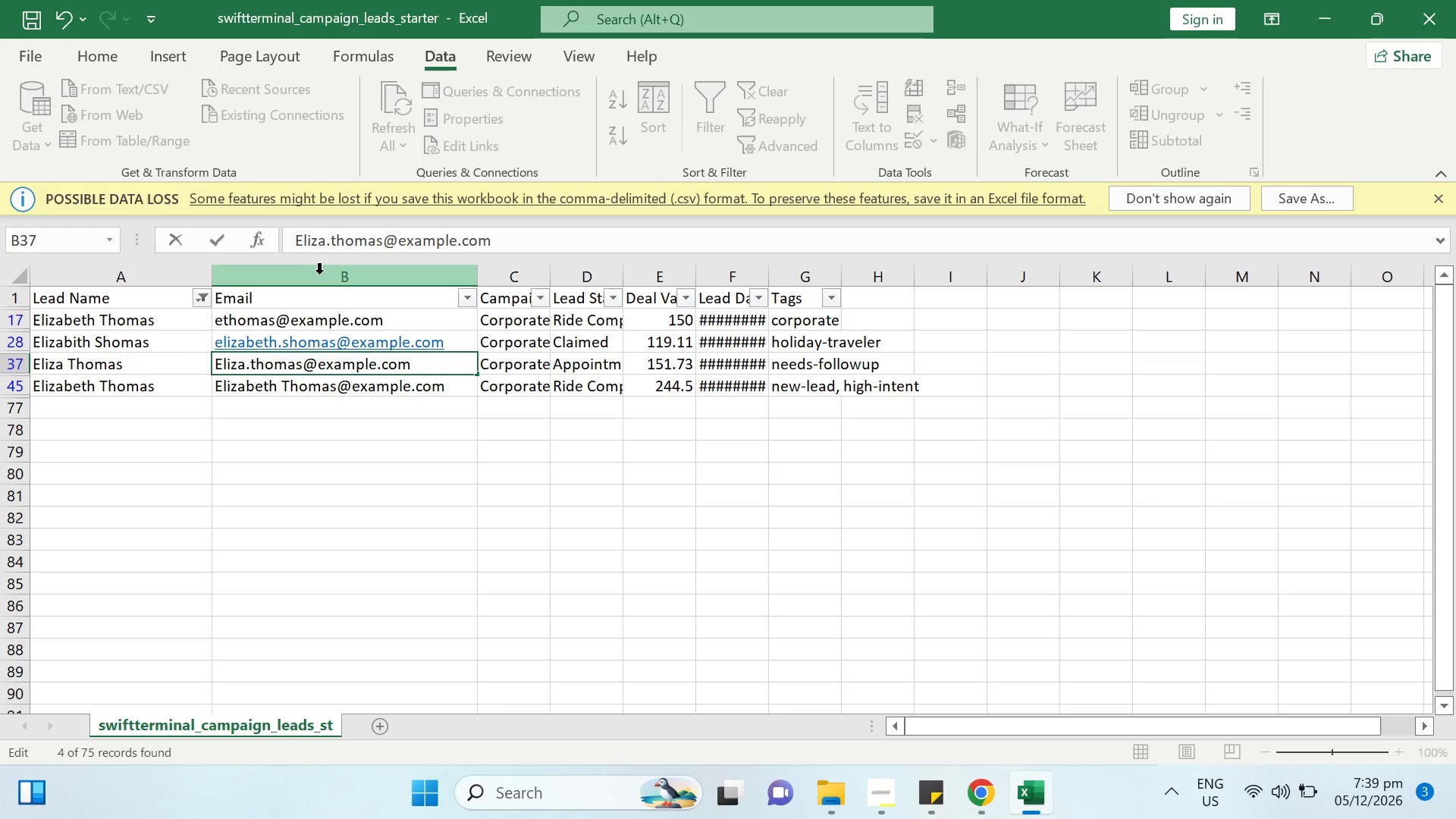 
key(Enter)
 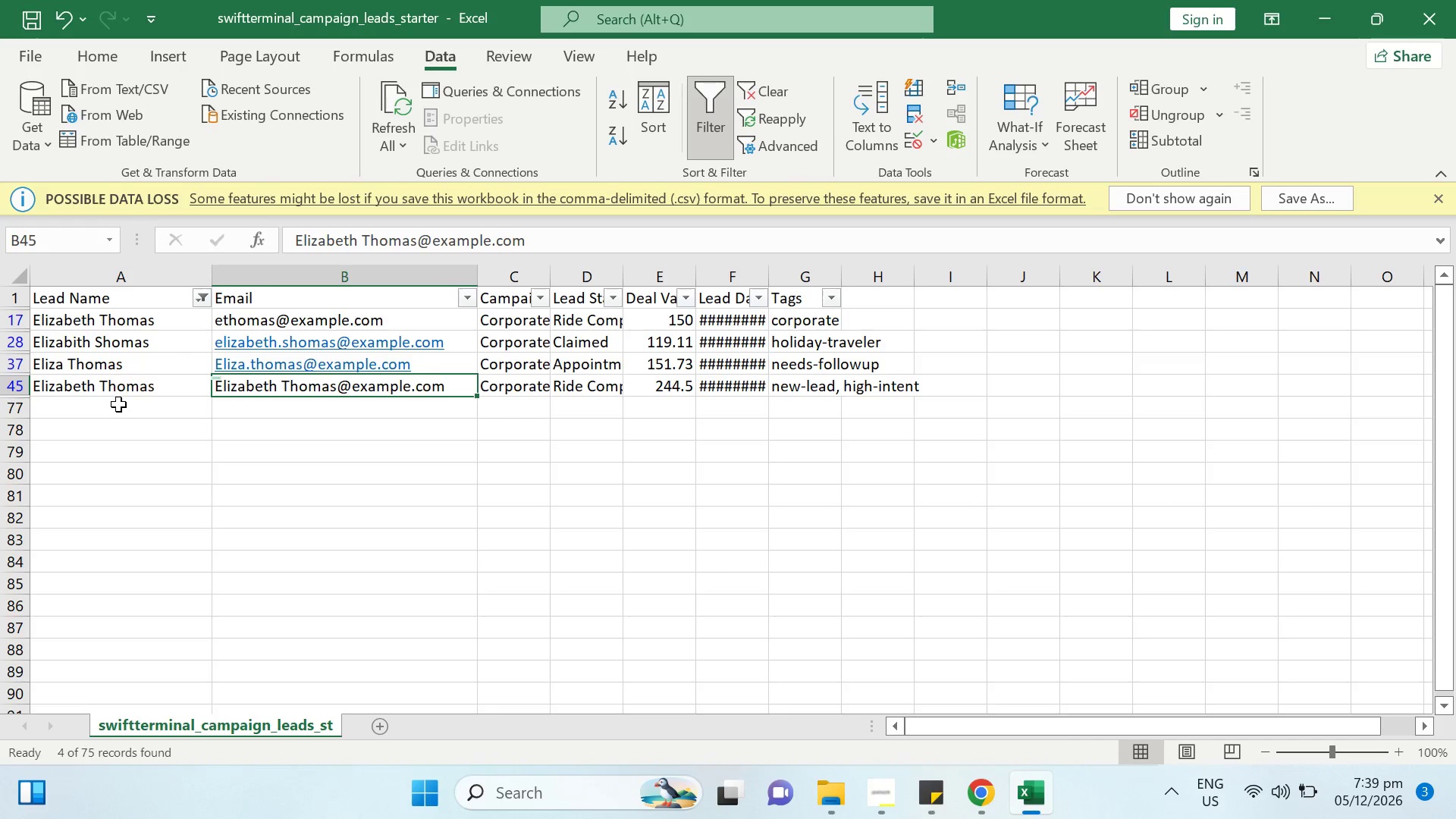 
left_click([123, 388])
 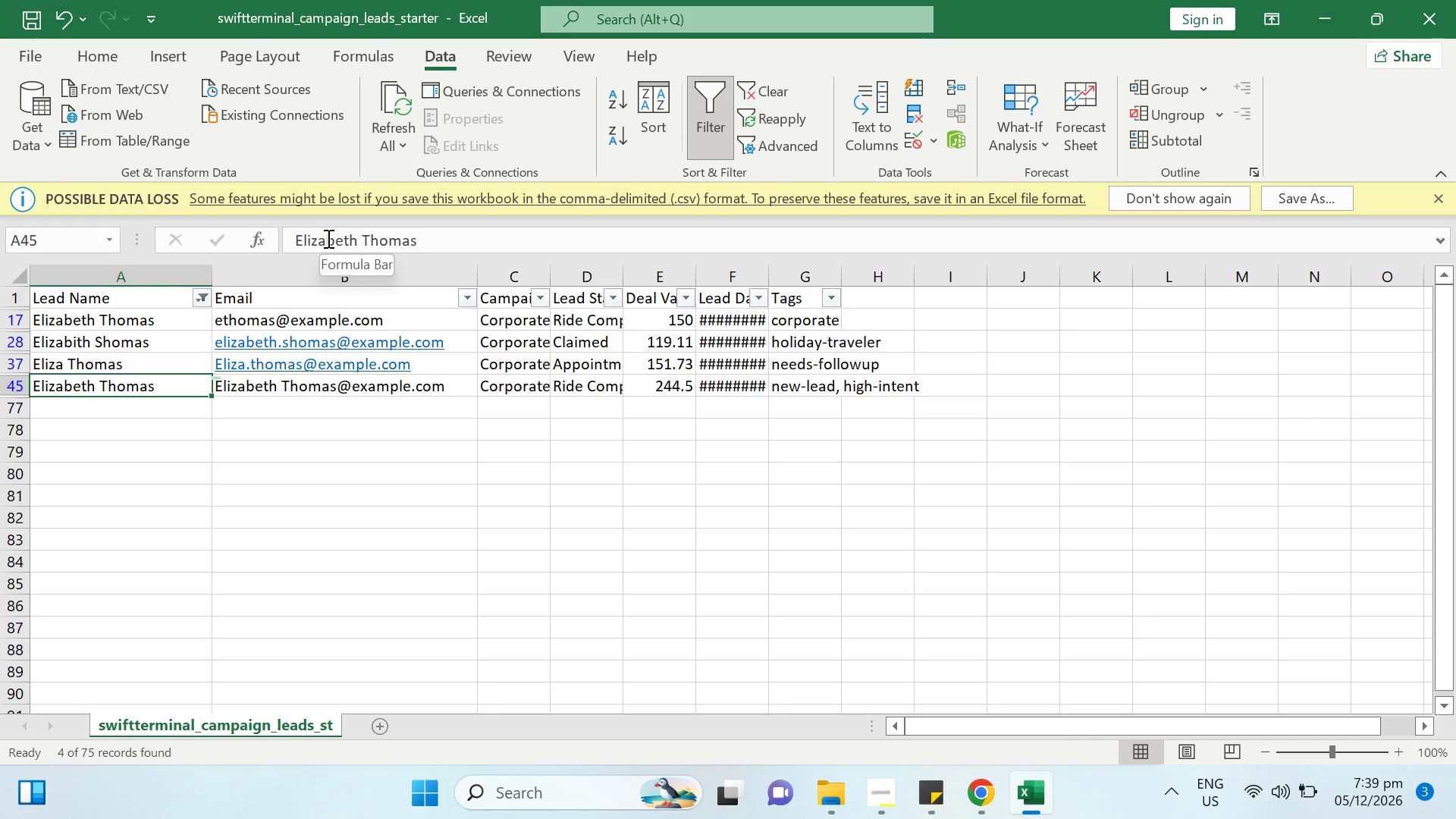 
left_click_drag(start_coordinate=[327, 238], to_coordinate=[309, 238])
 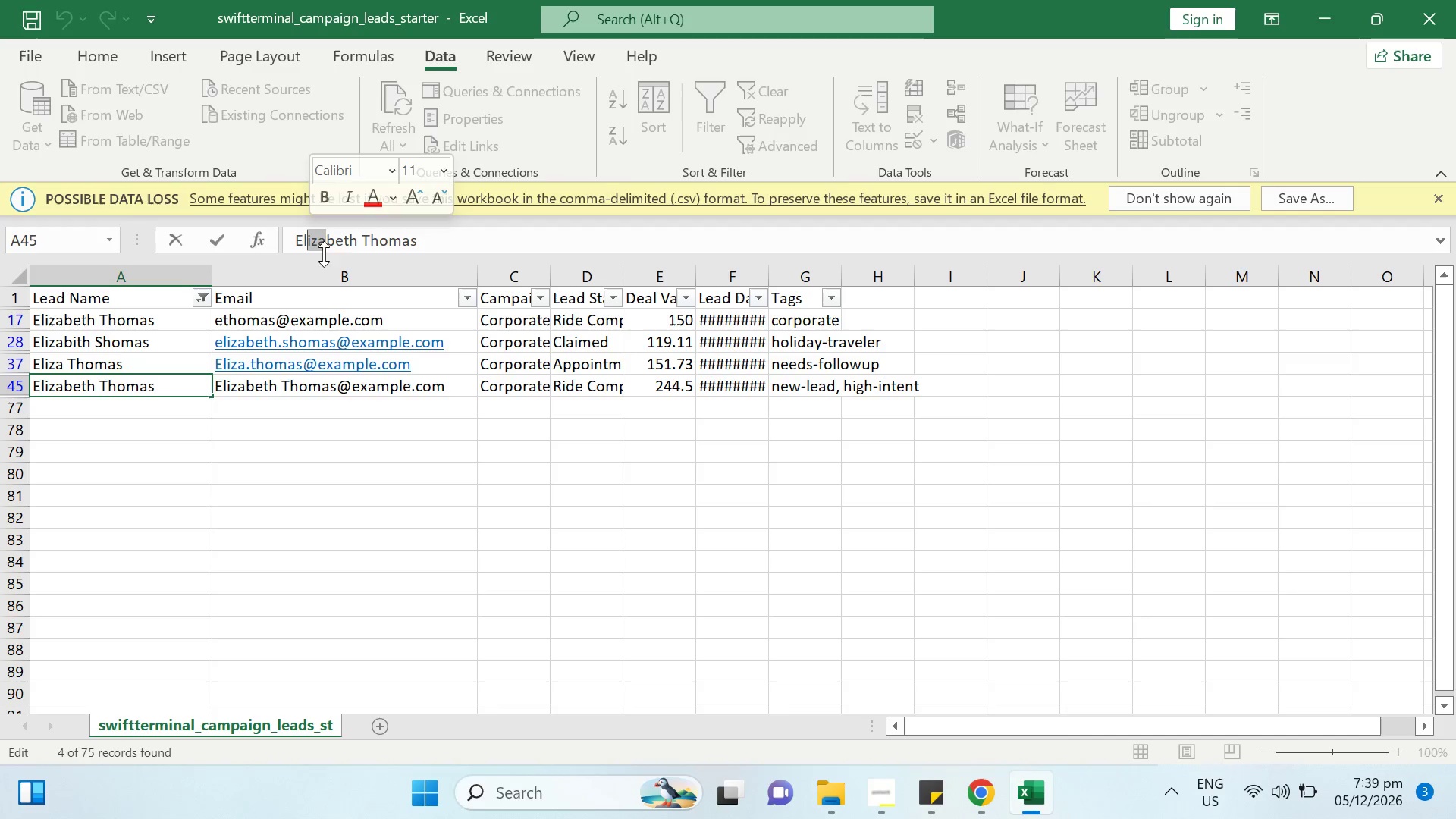 
key(Backspace)
 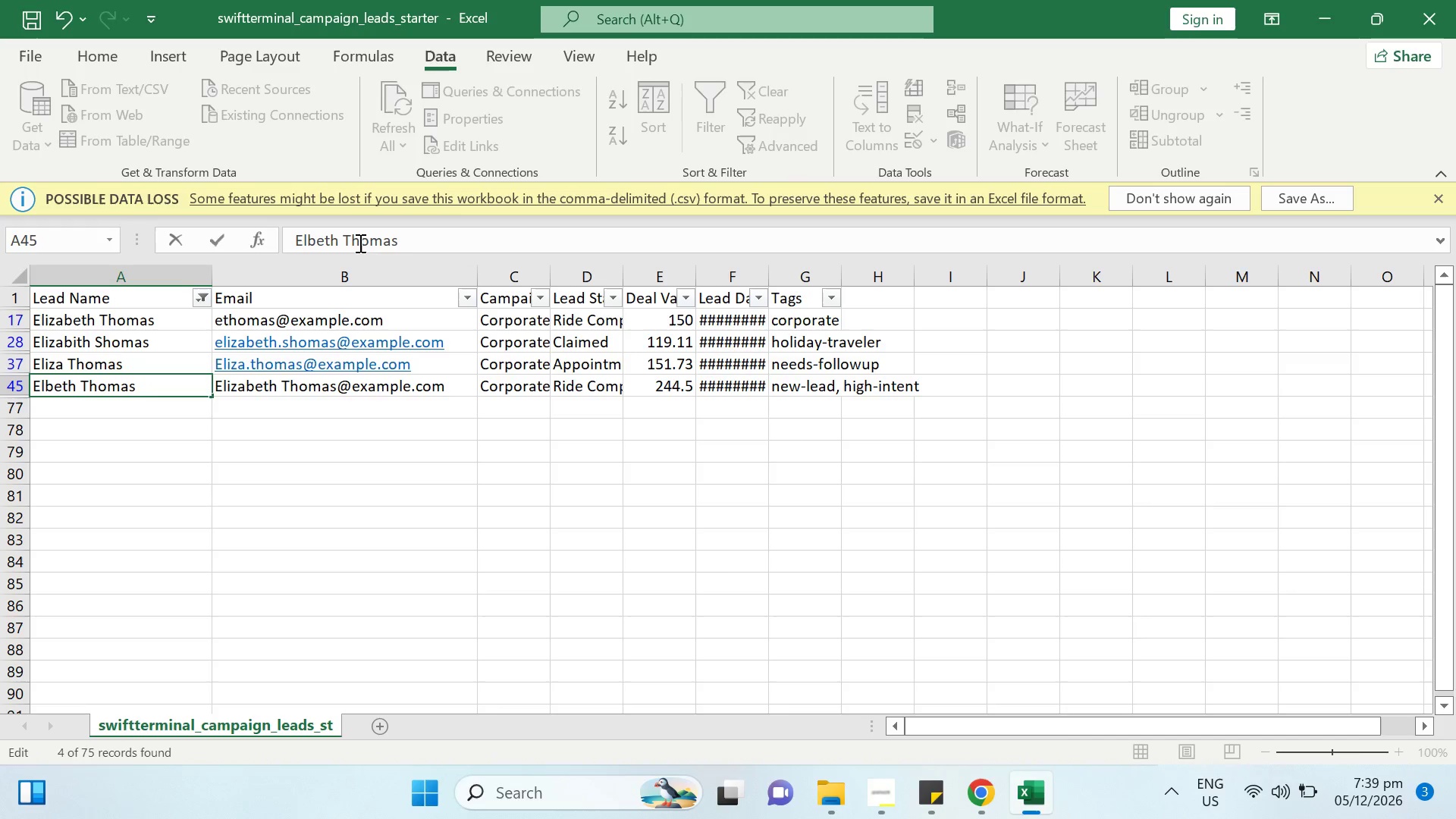 
key(Enter)
 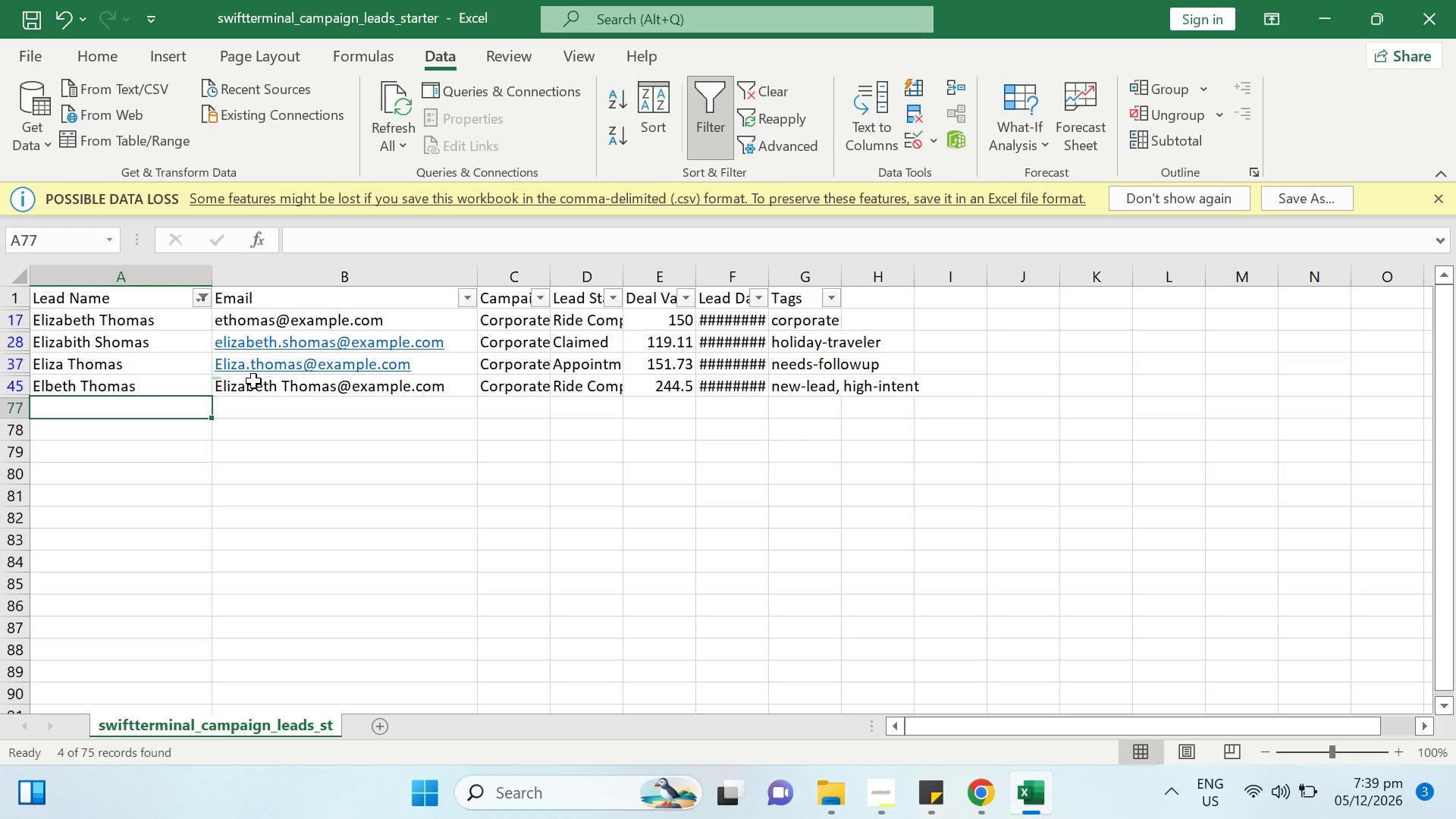 
left_click([252, 381])
 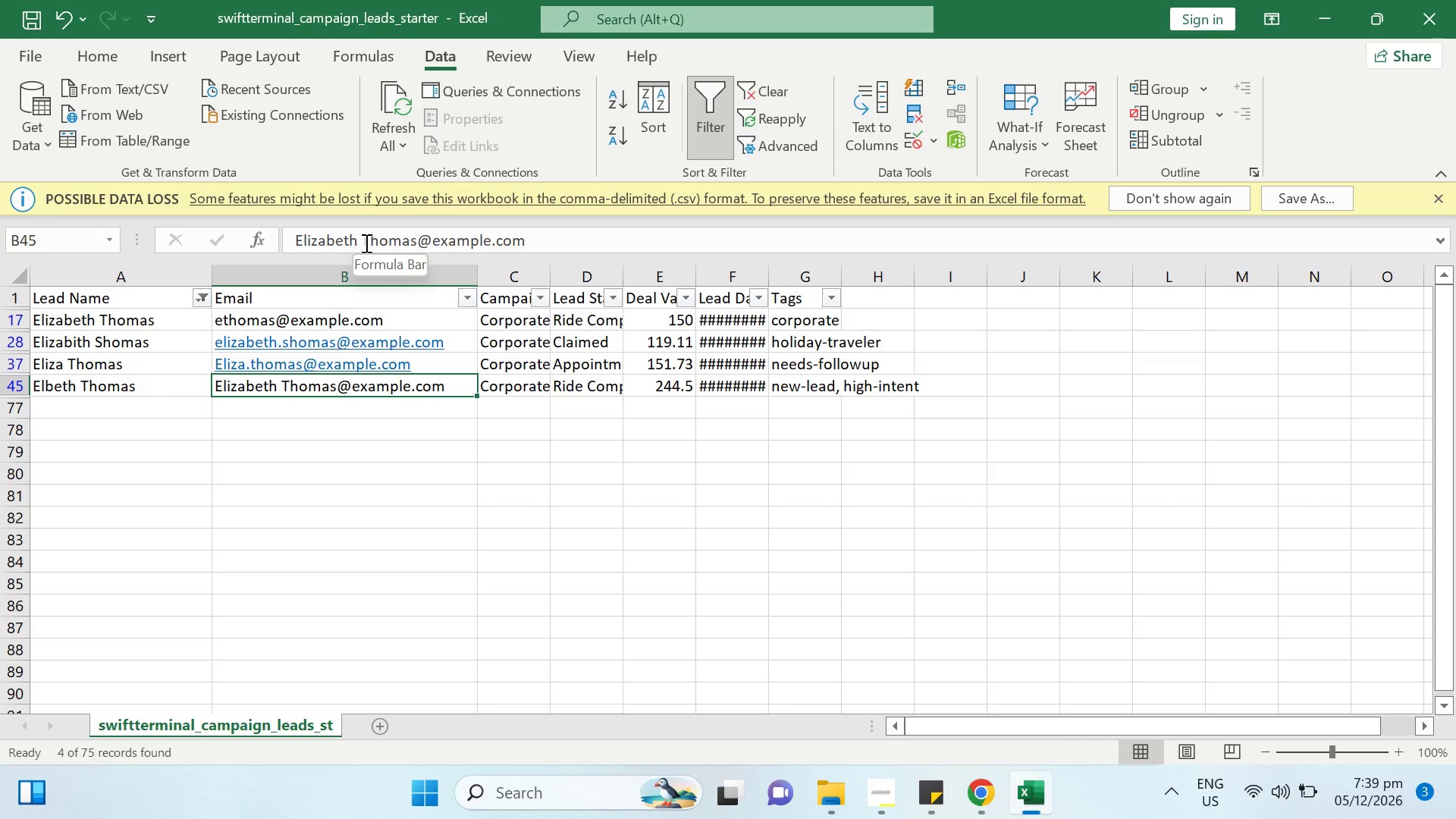 
left_click_drag(start_coordinate=[371, 243], to_coordinate=[313, 241])
 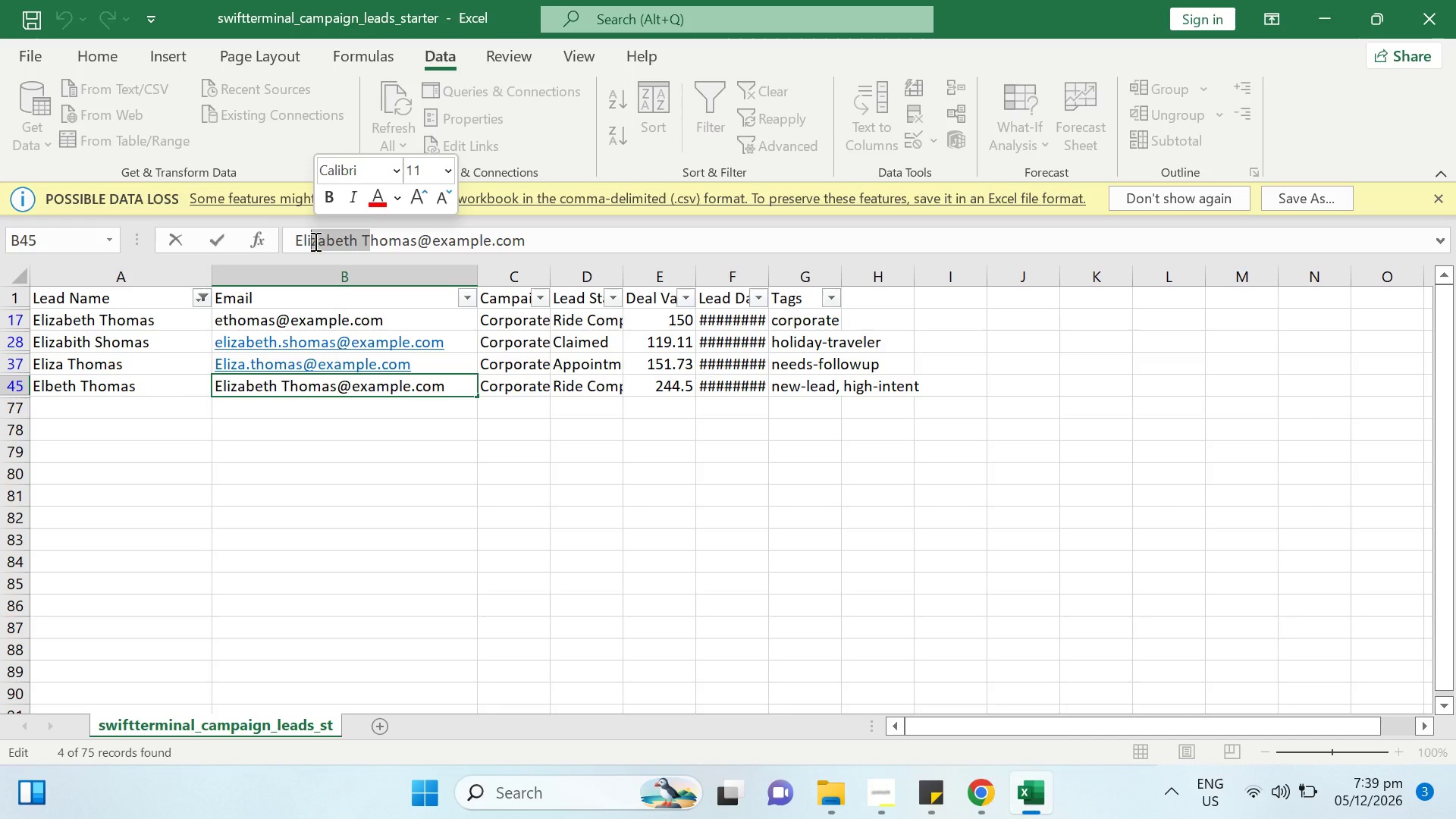 
type(betht)
 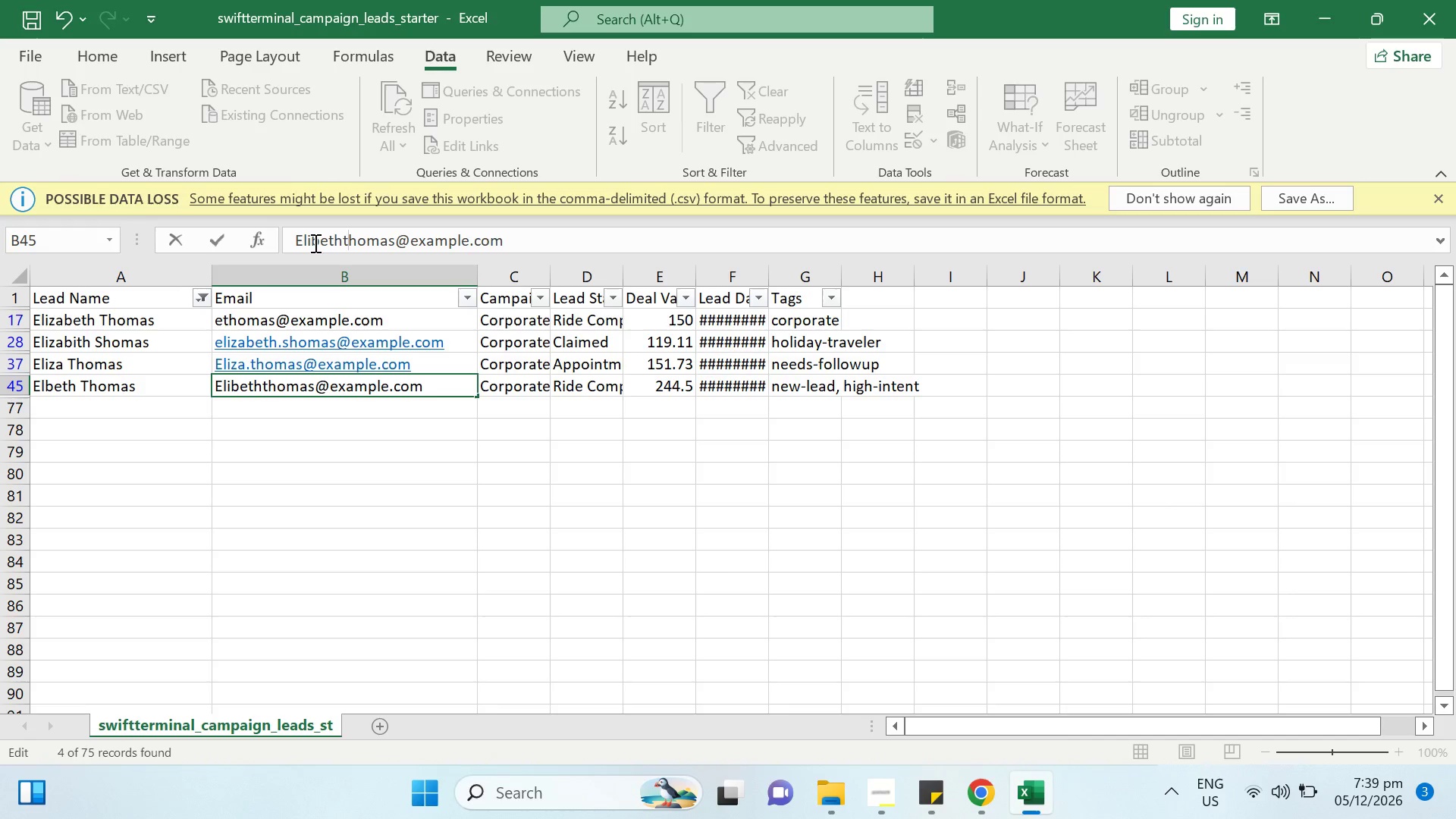 
key(Enter)
 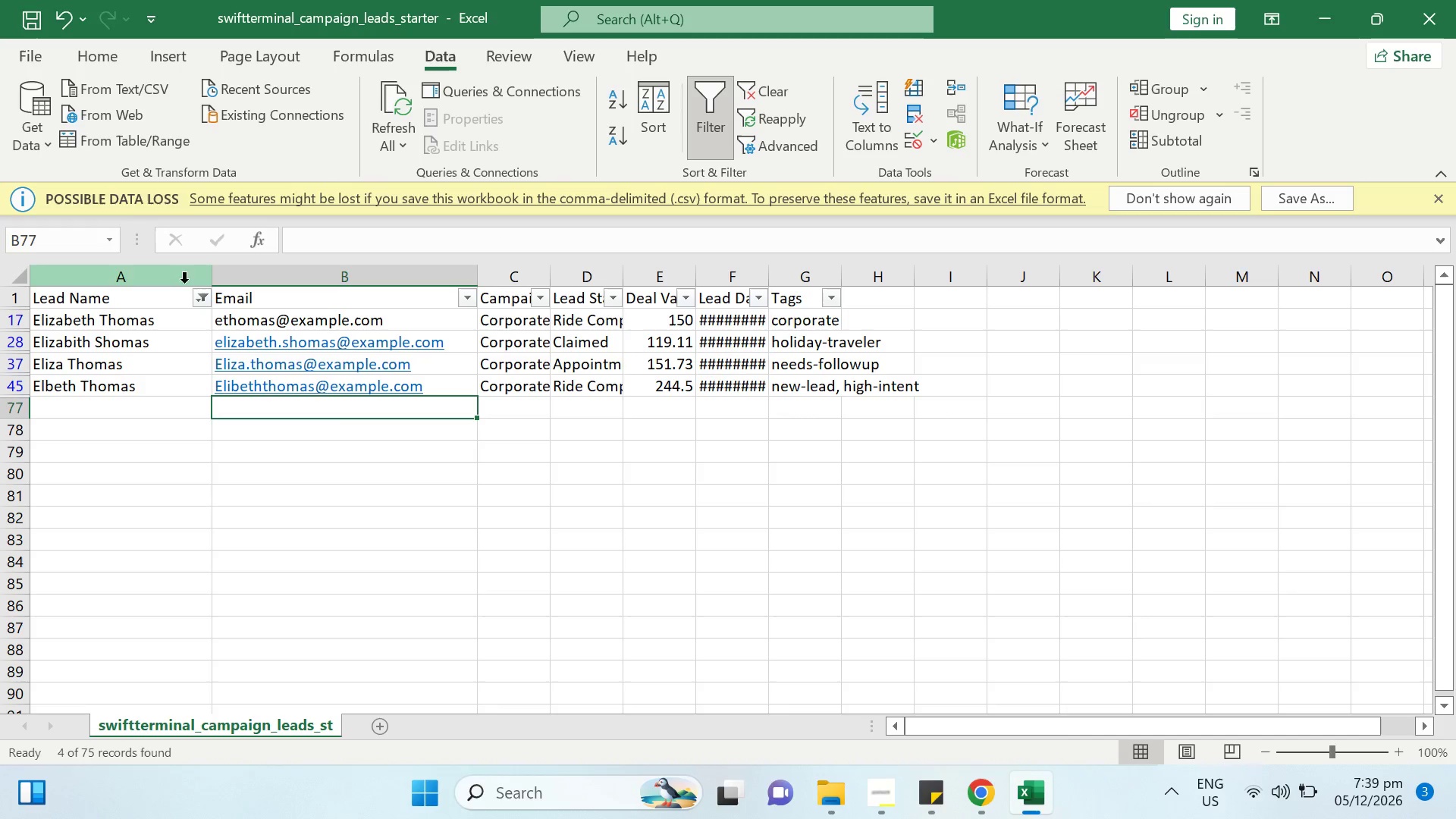 
left_click([195, 300])
 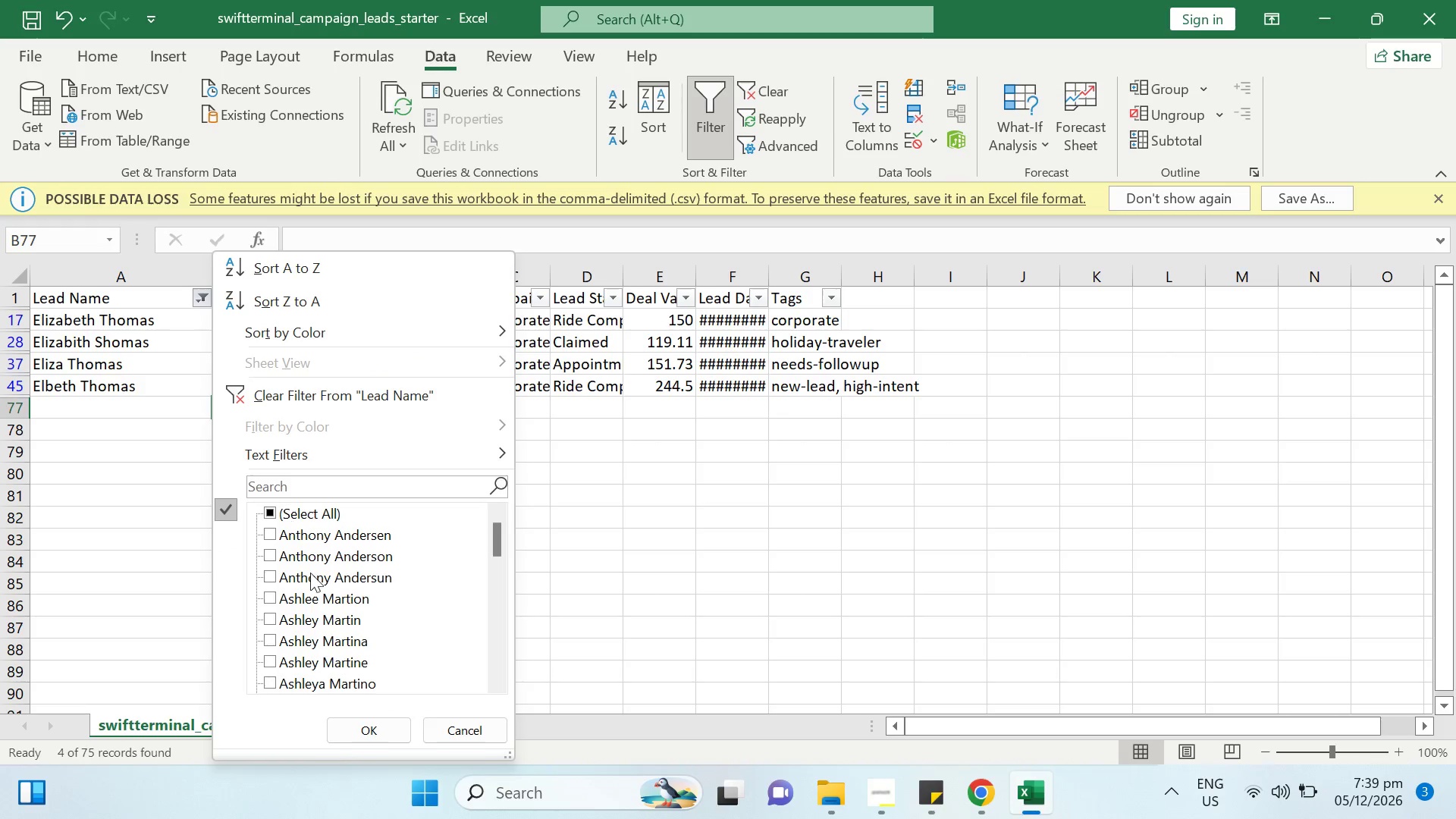 
scroll: coordinate [387, 622], scroll_direction: down, amount: 6.0
 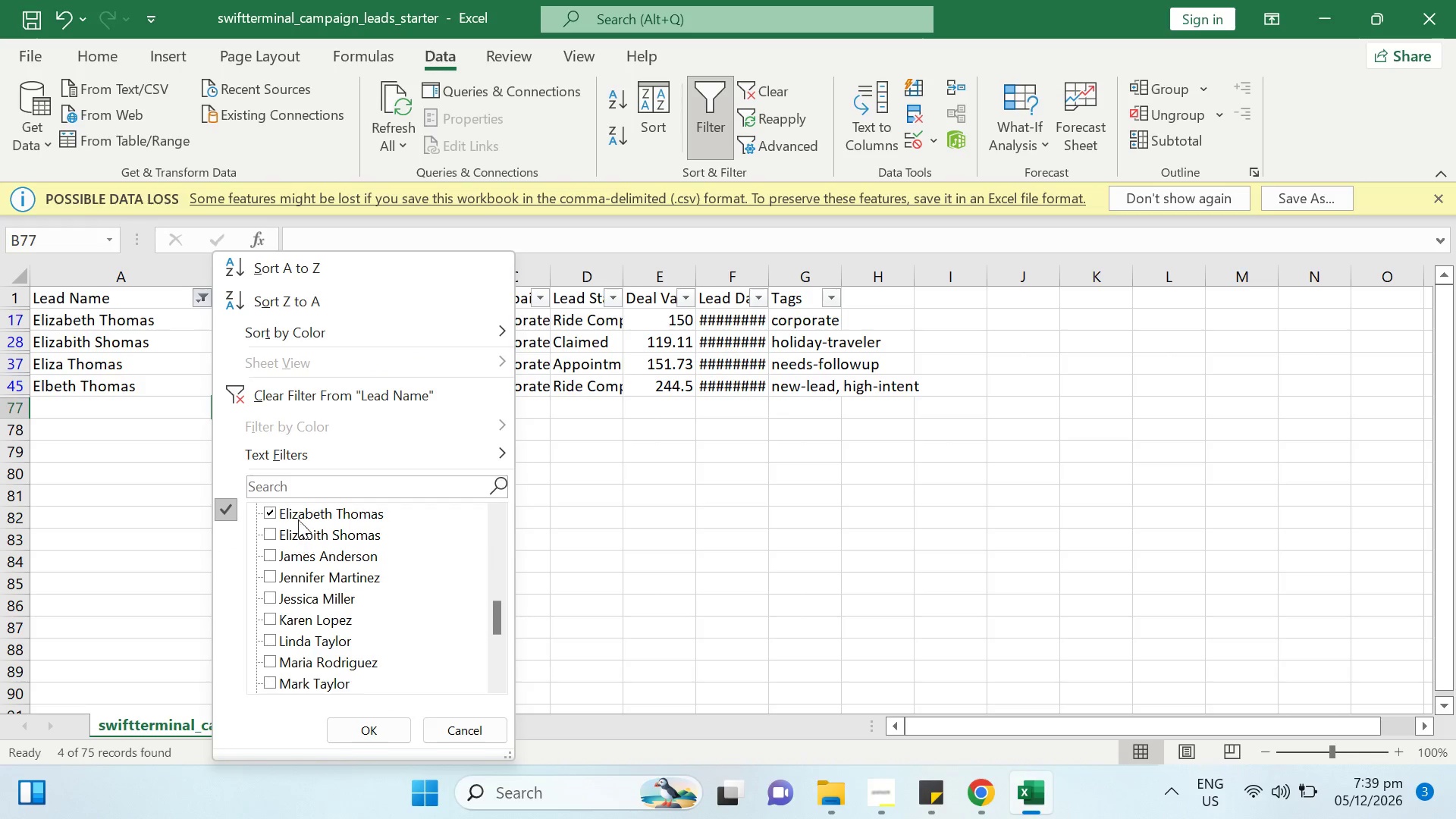 
left_click([272, 514])
 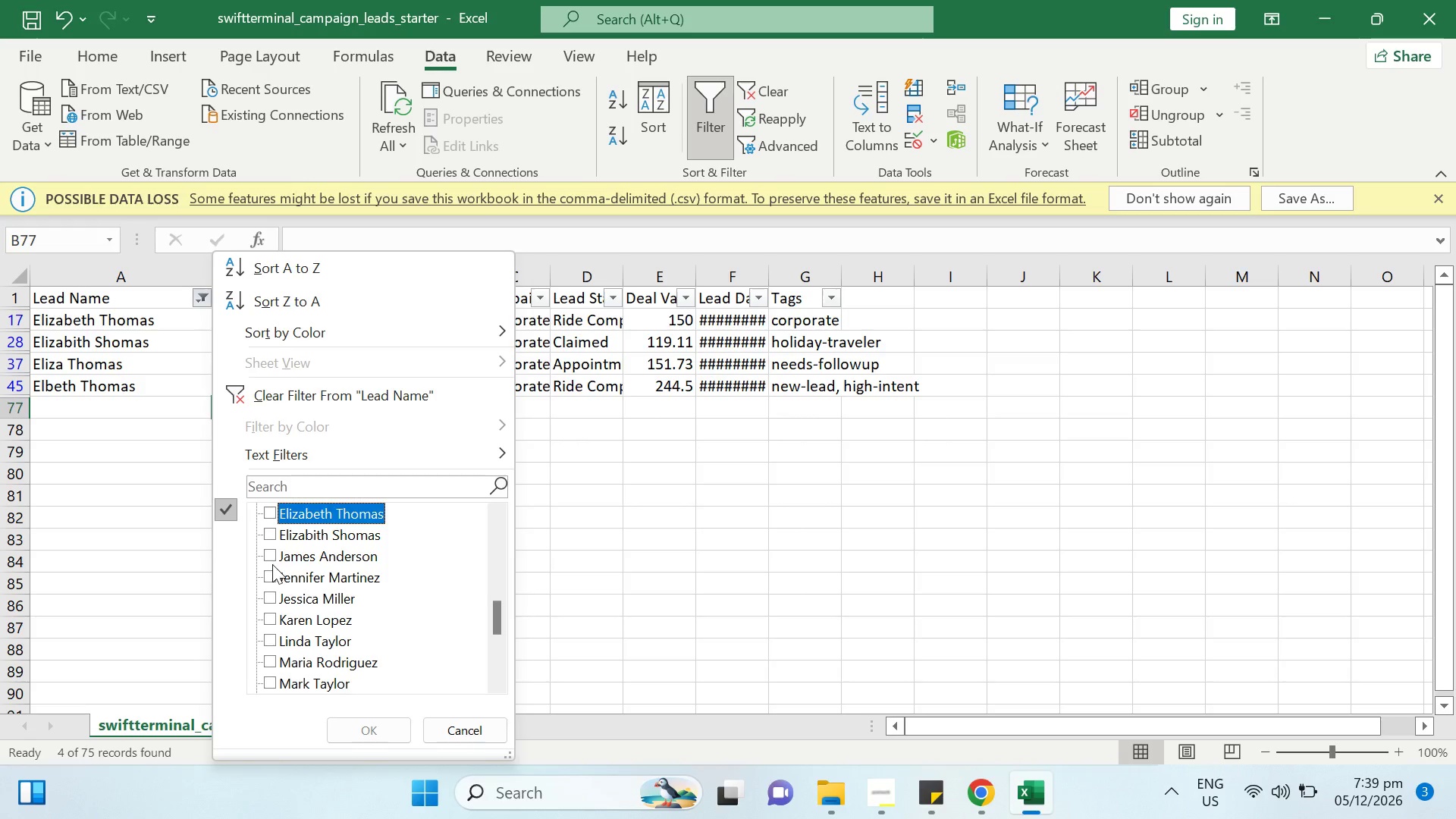 
left_click([272, 564])
 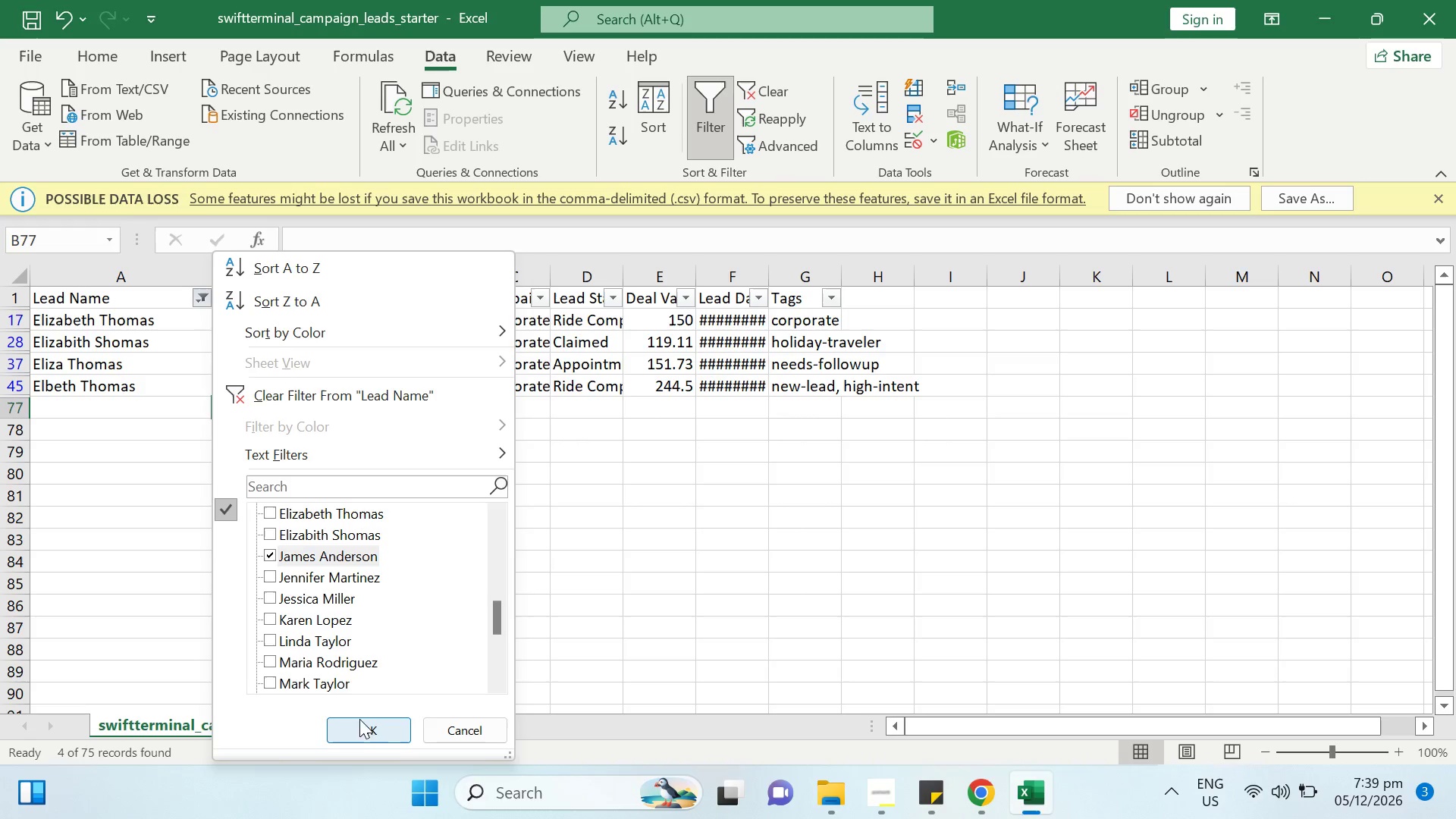 
left_click([364, 729])
 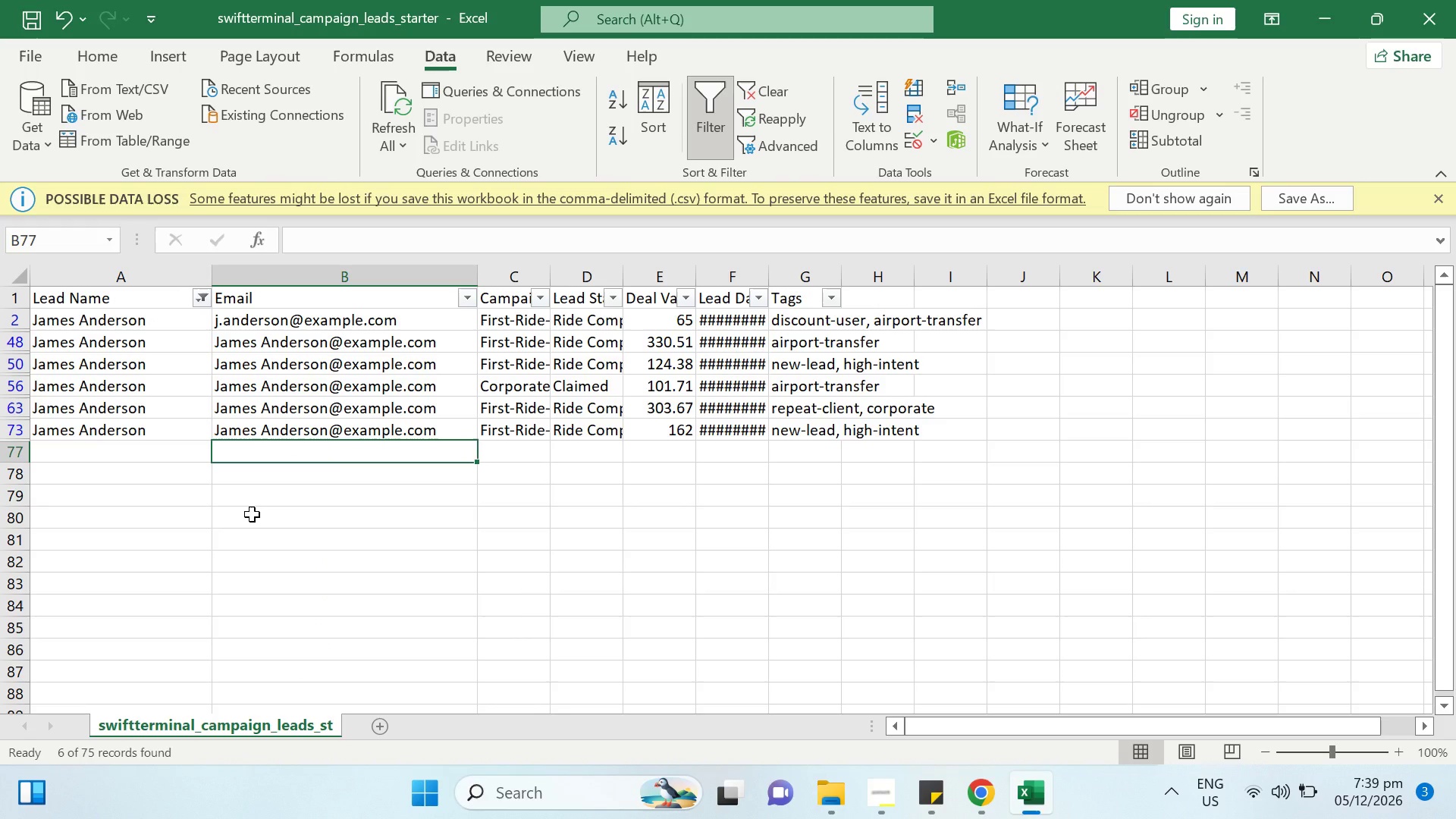 
wait(11.0)
 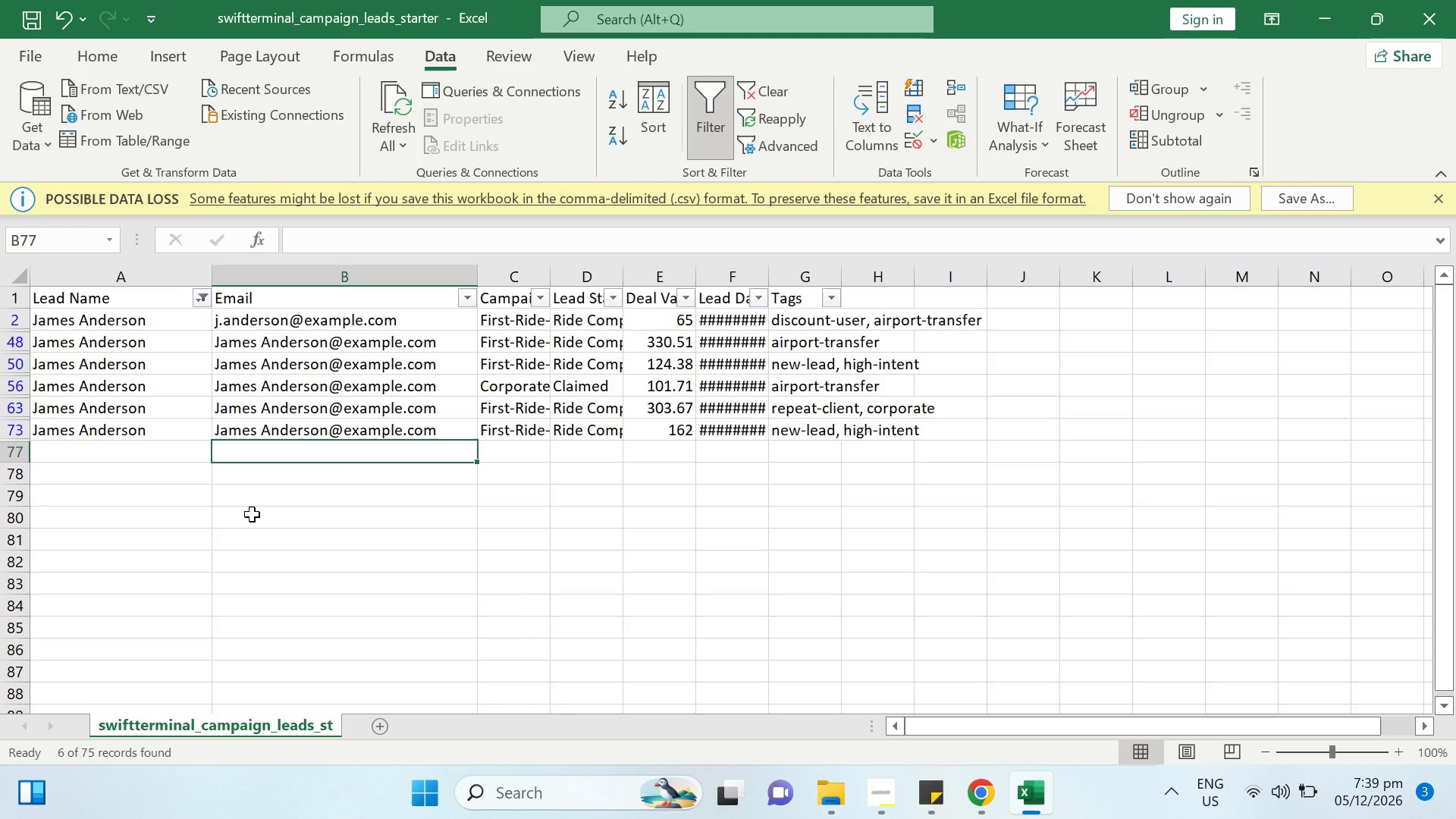 
double_click([72, 341])
 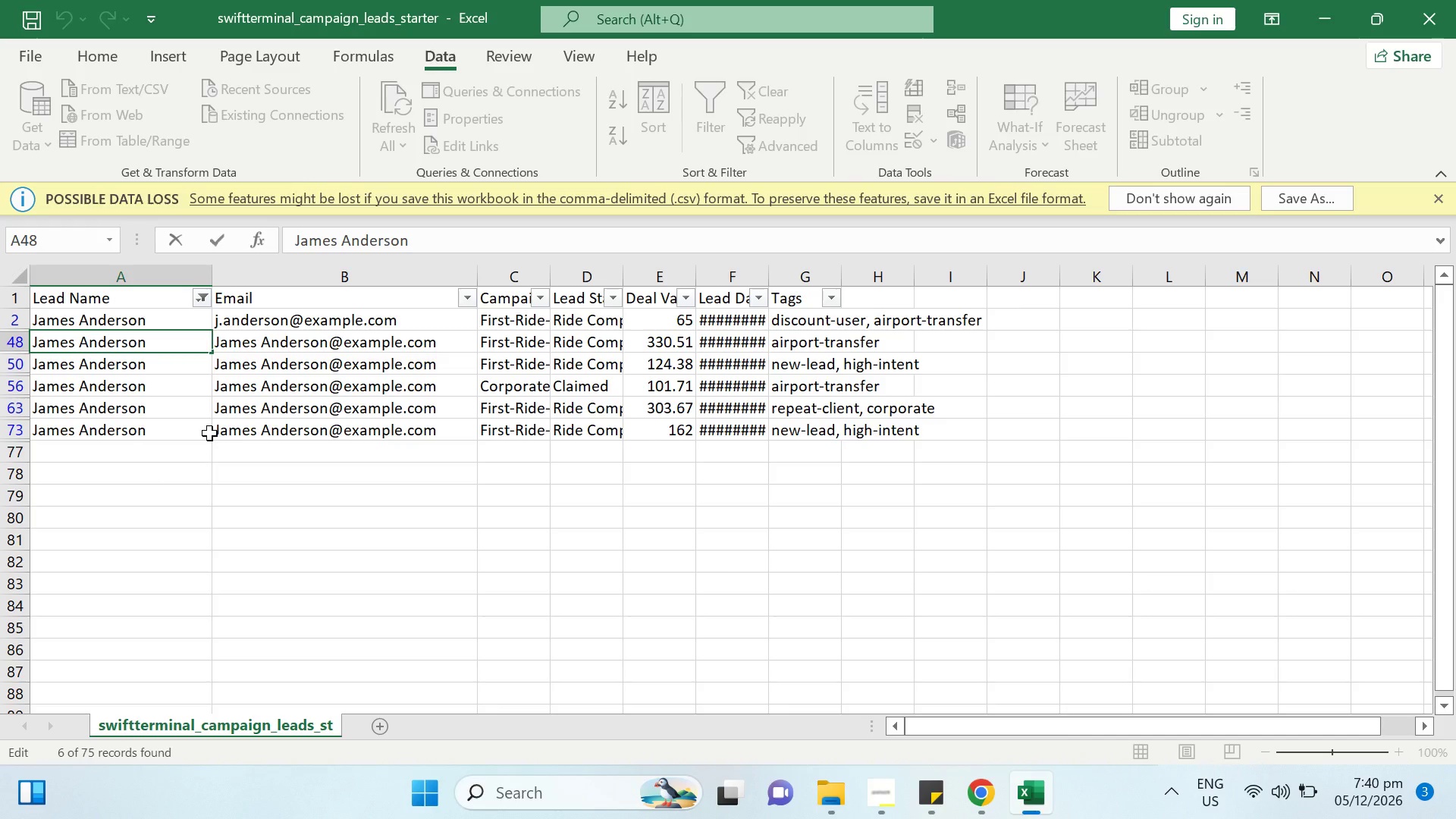 
key(Backspace)
 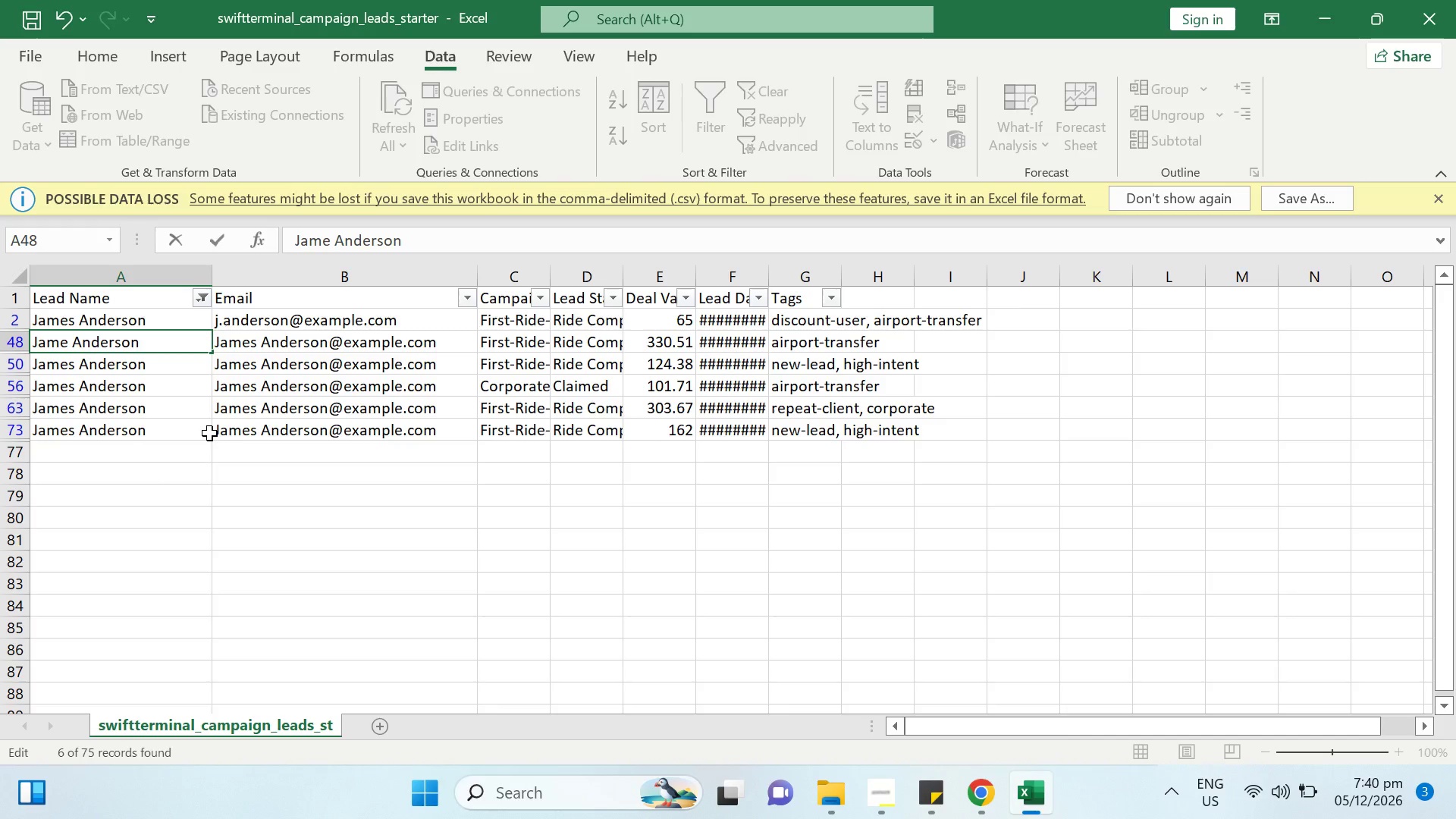 
key(Backspace)
 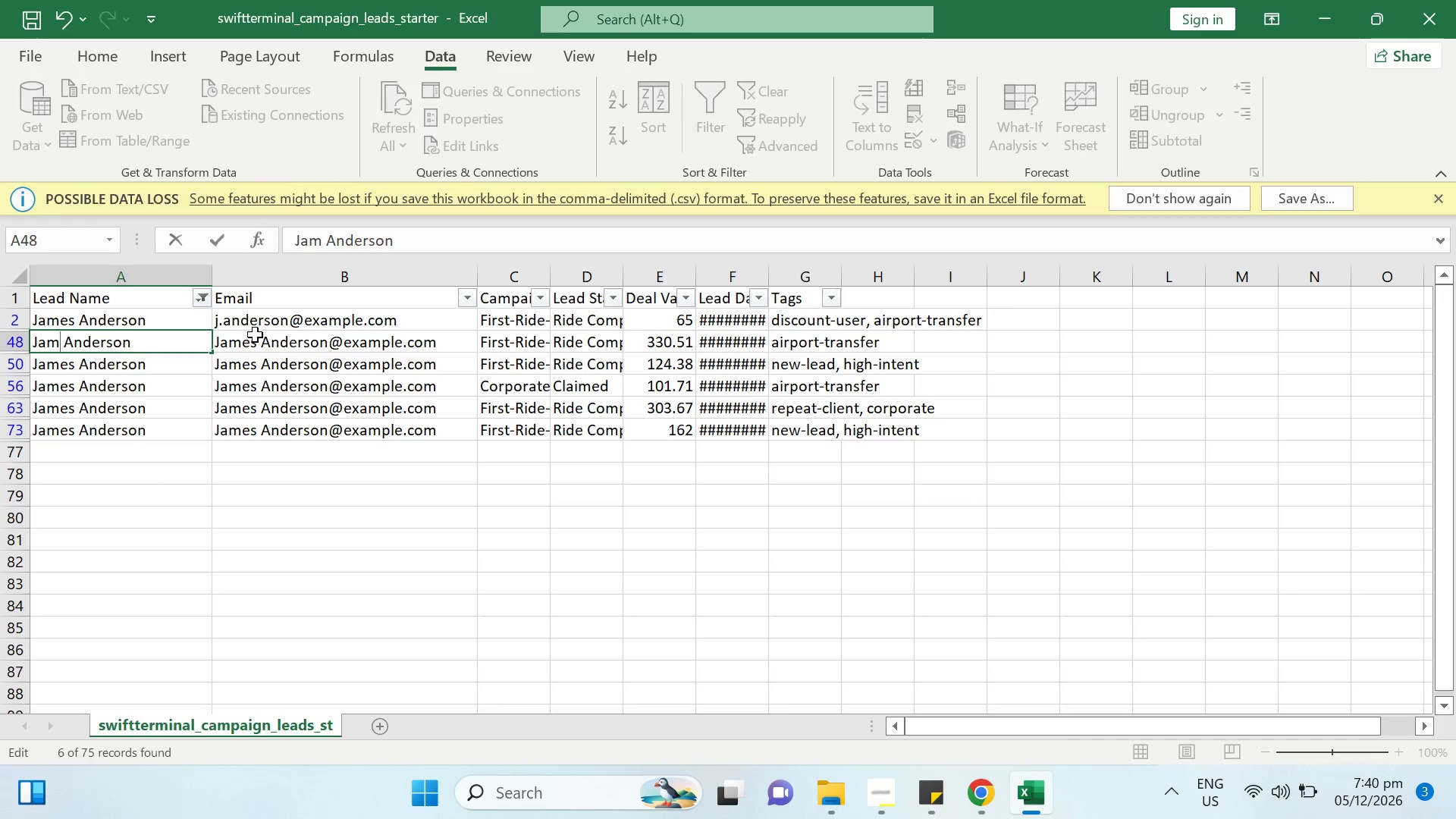 
double_click([267, 337])
 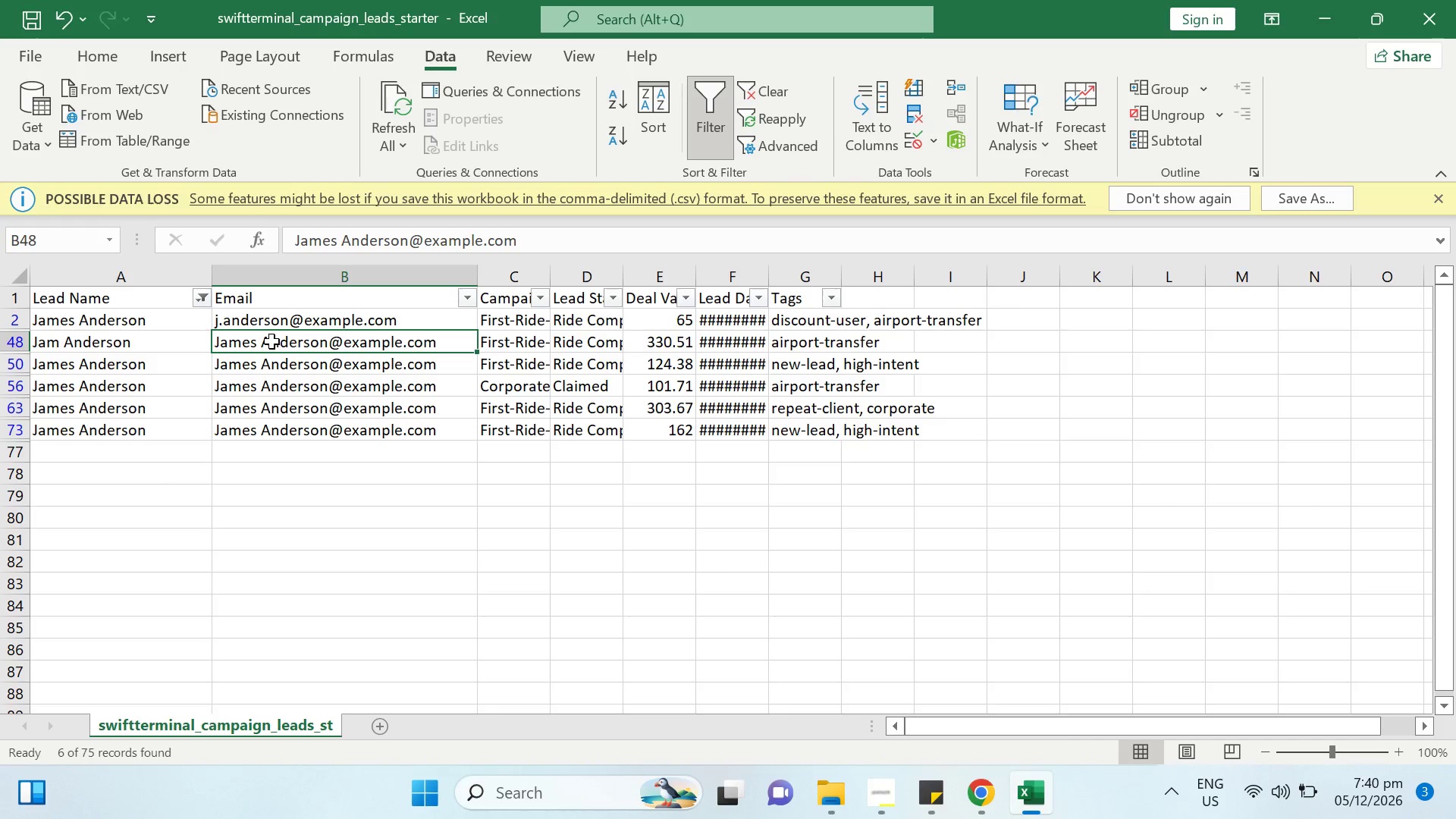 
double_click([271, 341])
 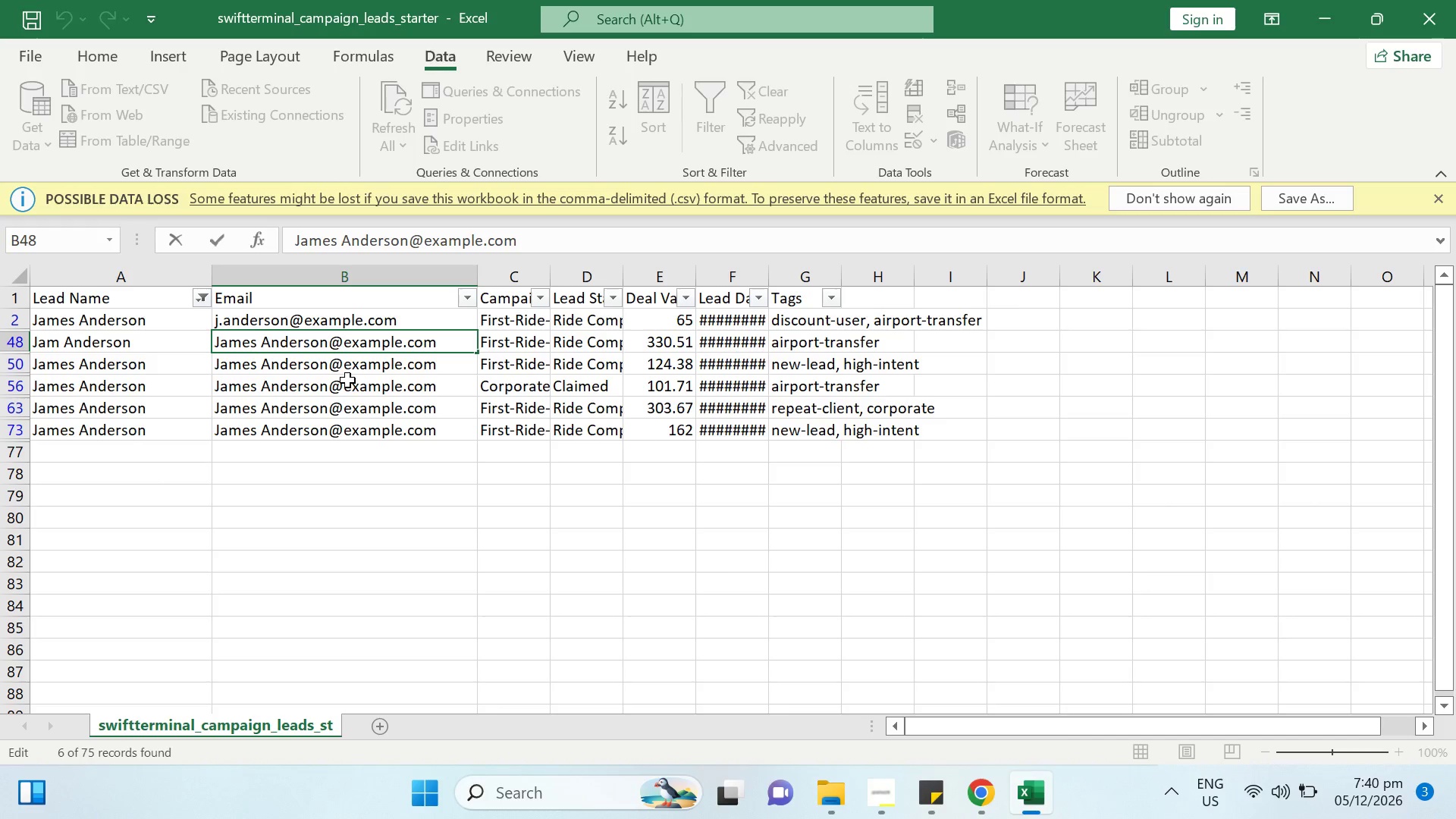 
key(Backspace)
 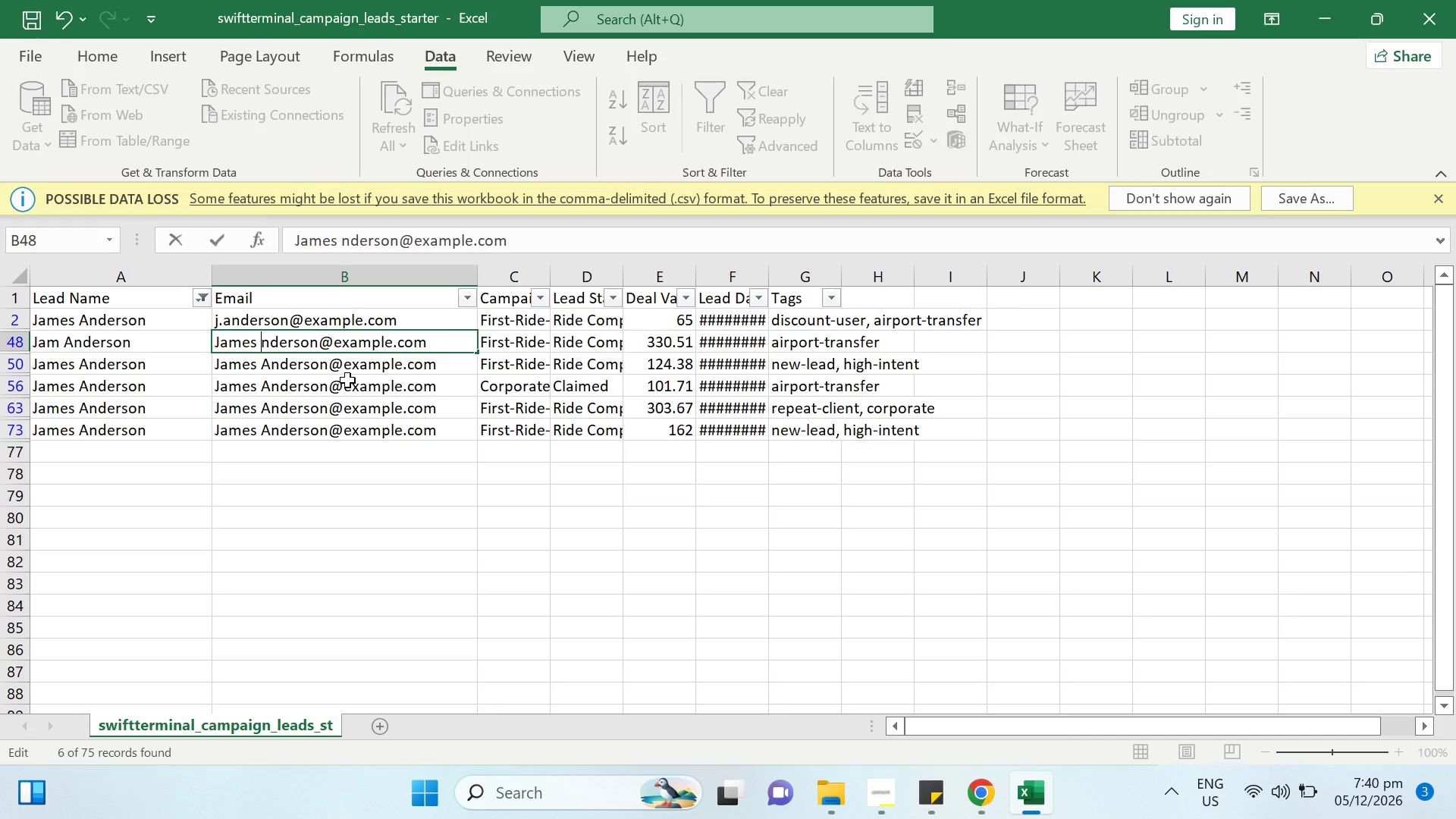 
key(Backspace)
 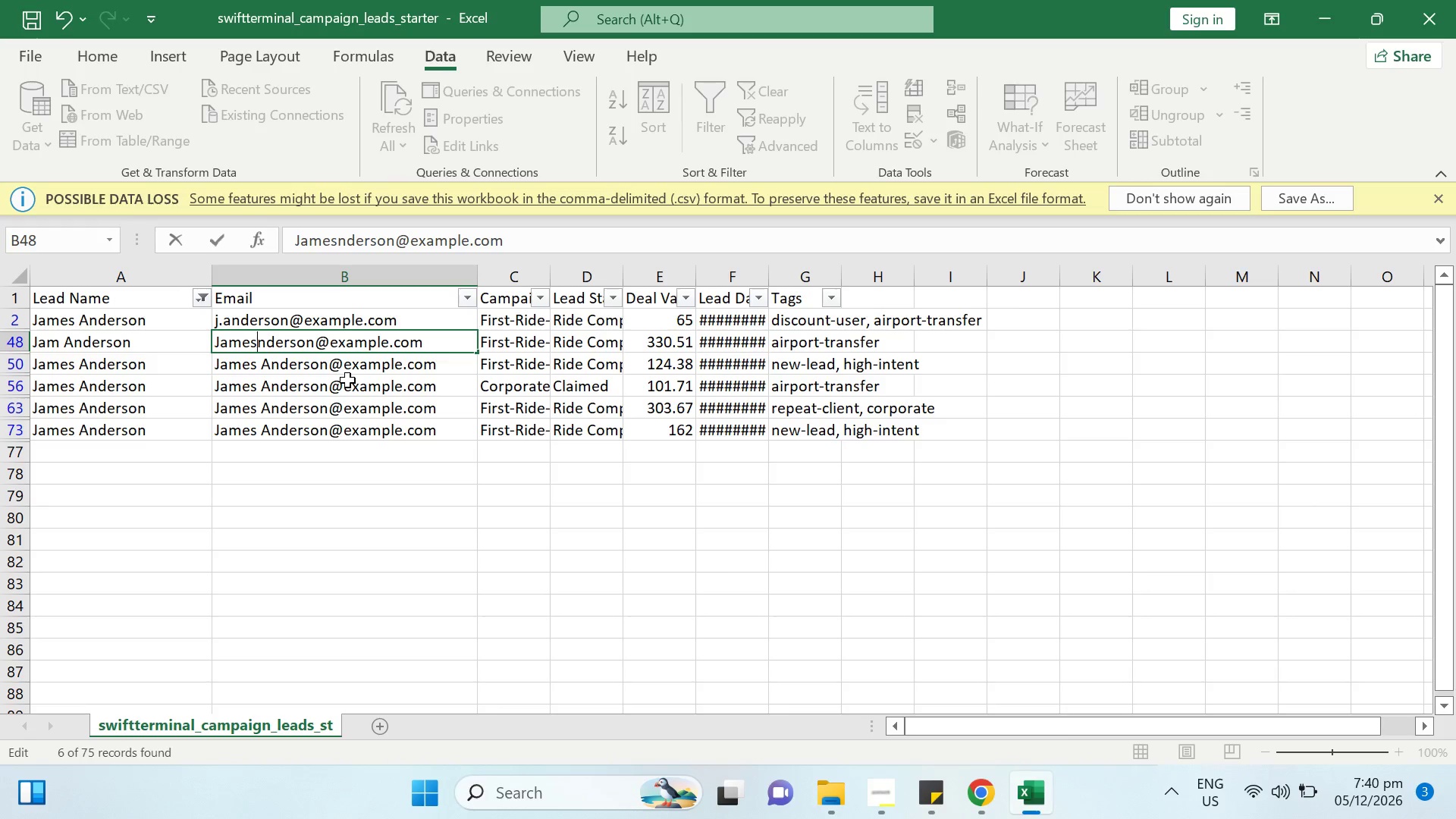 
key(Backspace)
 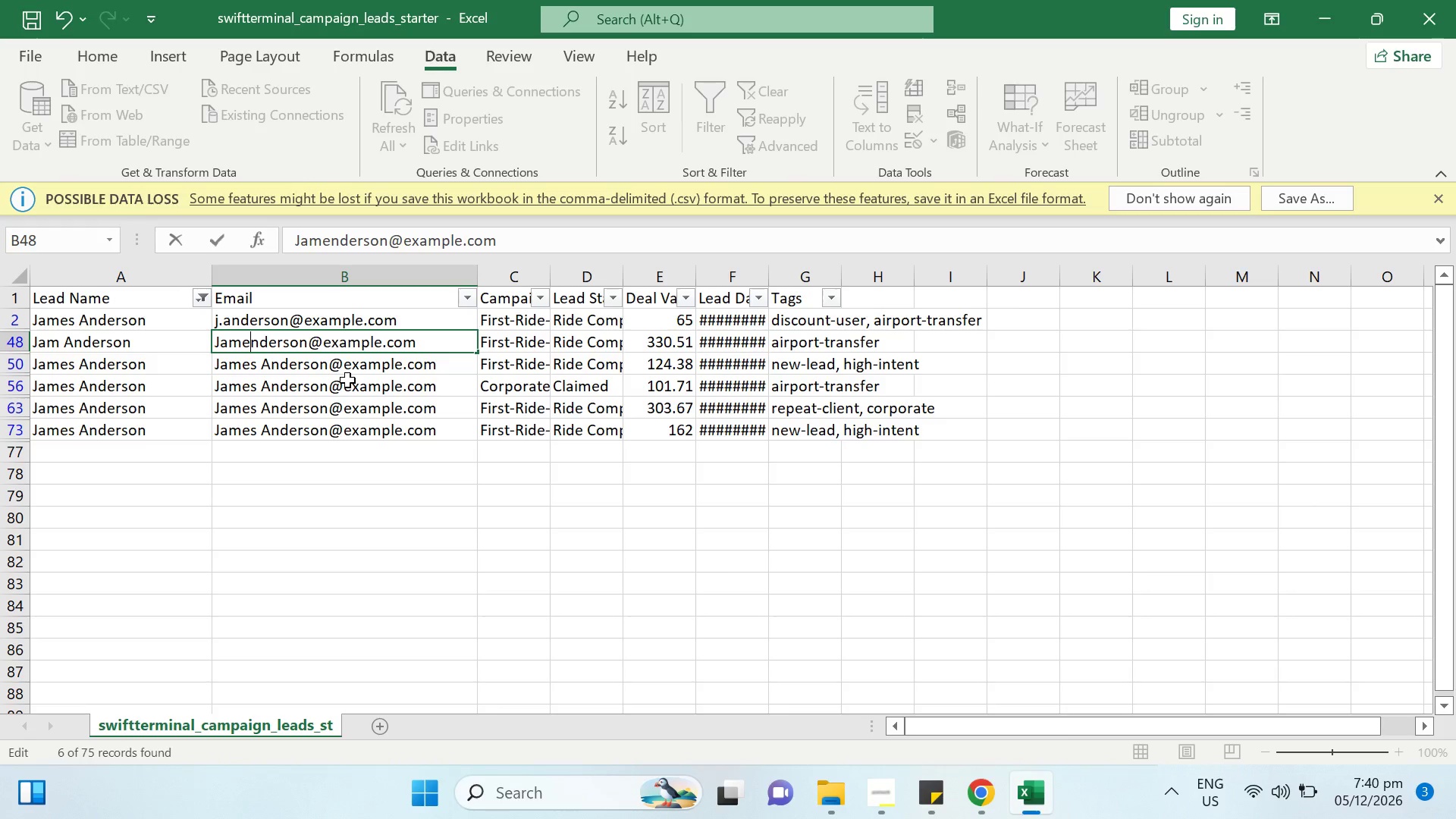 
key(Backspace)
 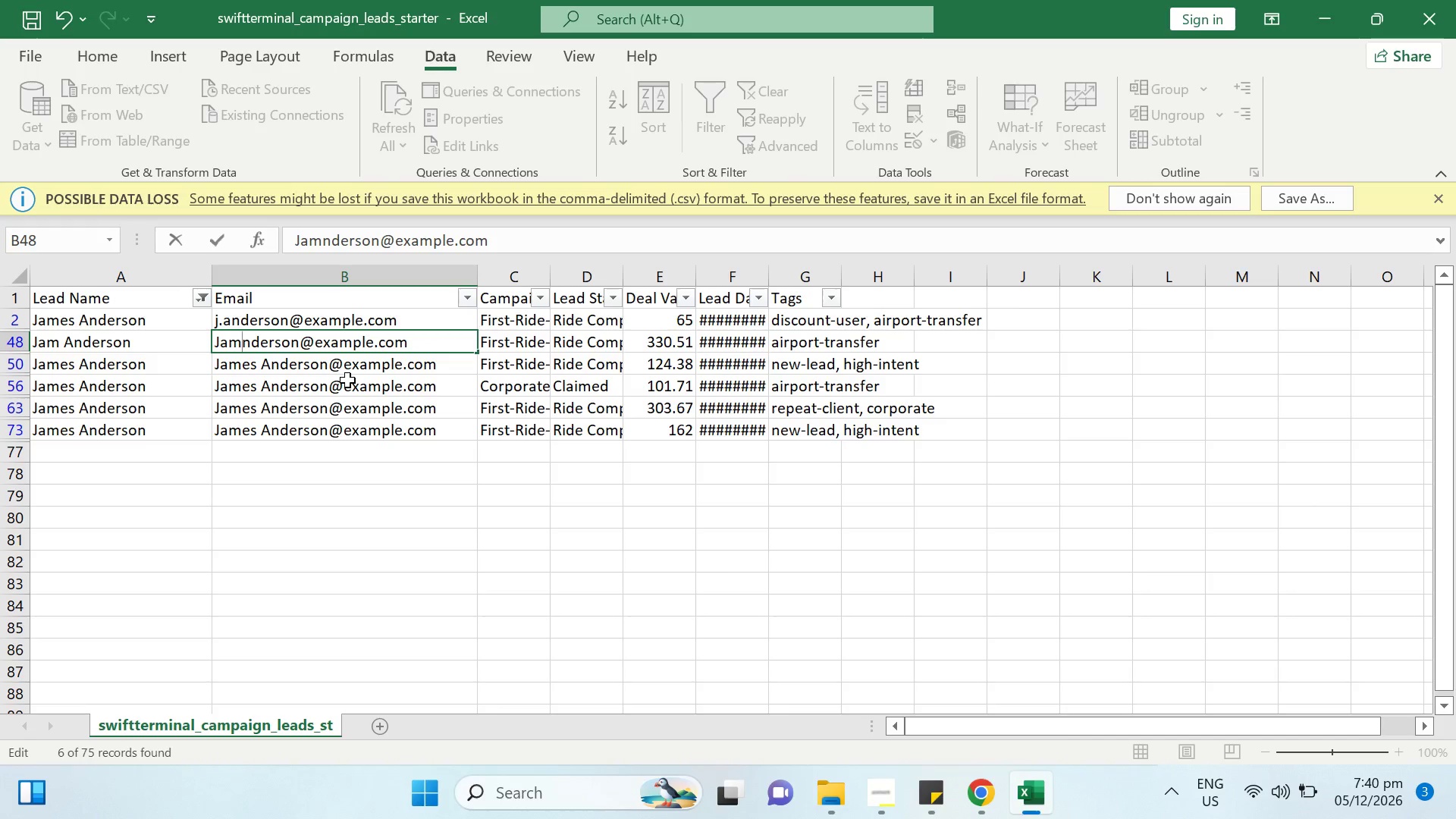 
key(Slash)
 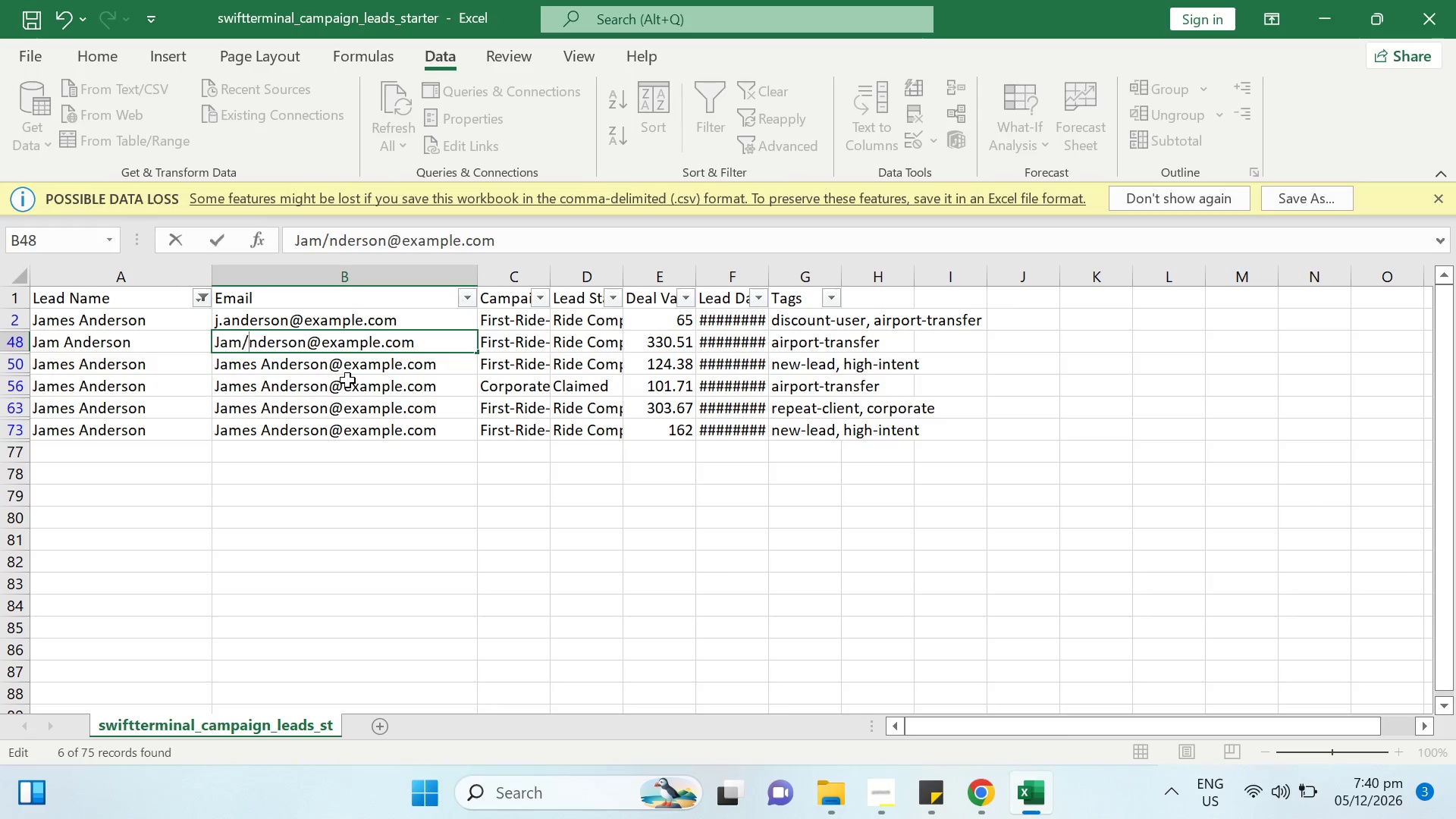 
key(A)
 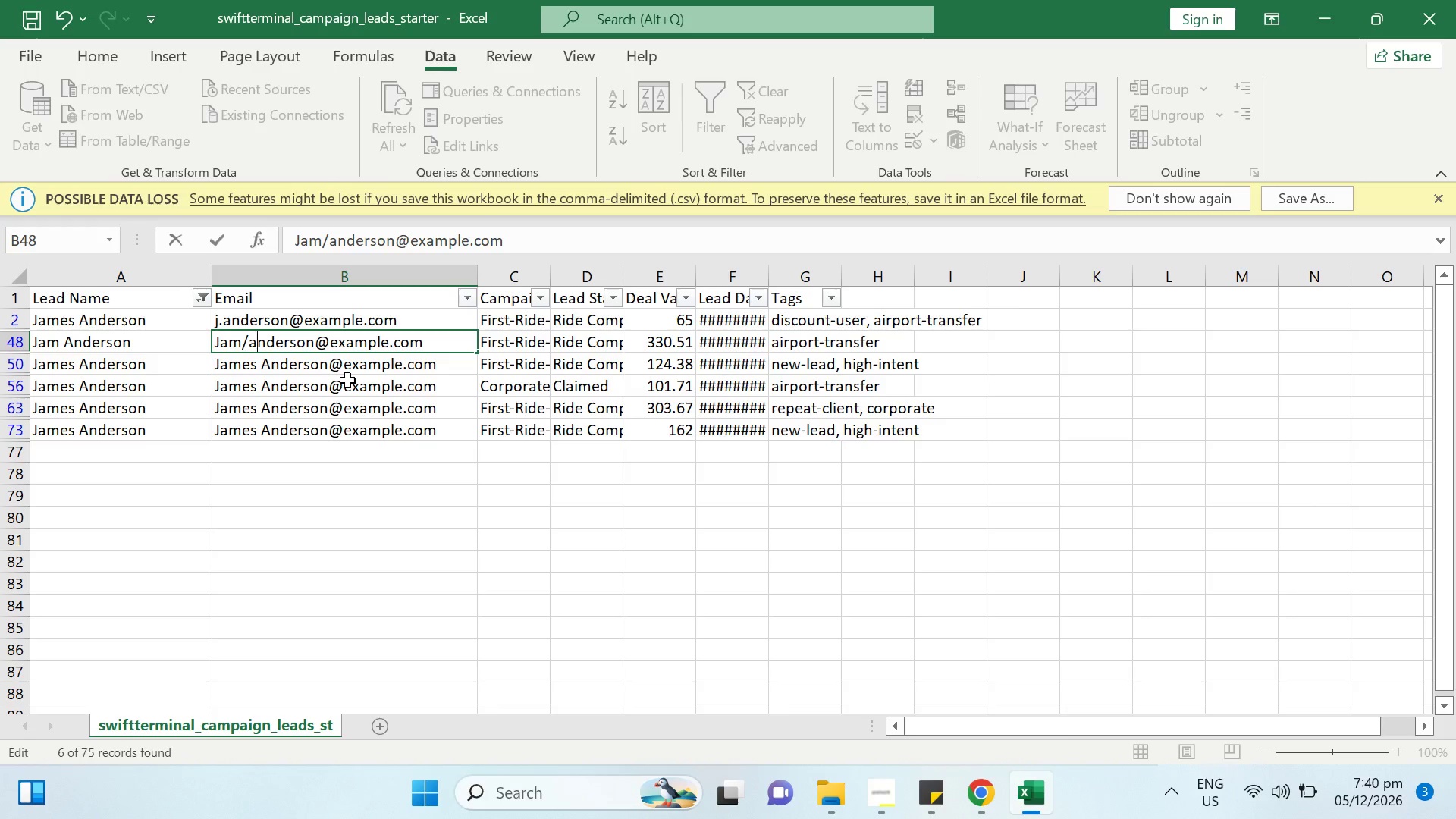 
key(Backspace)
 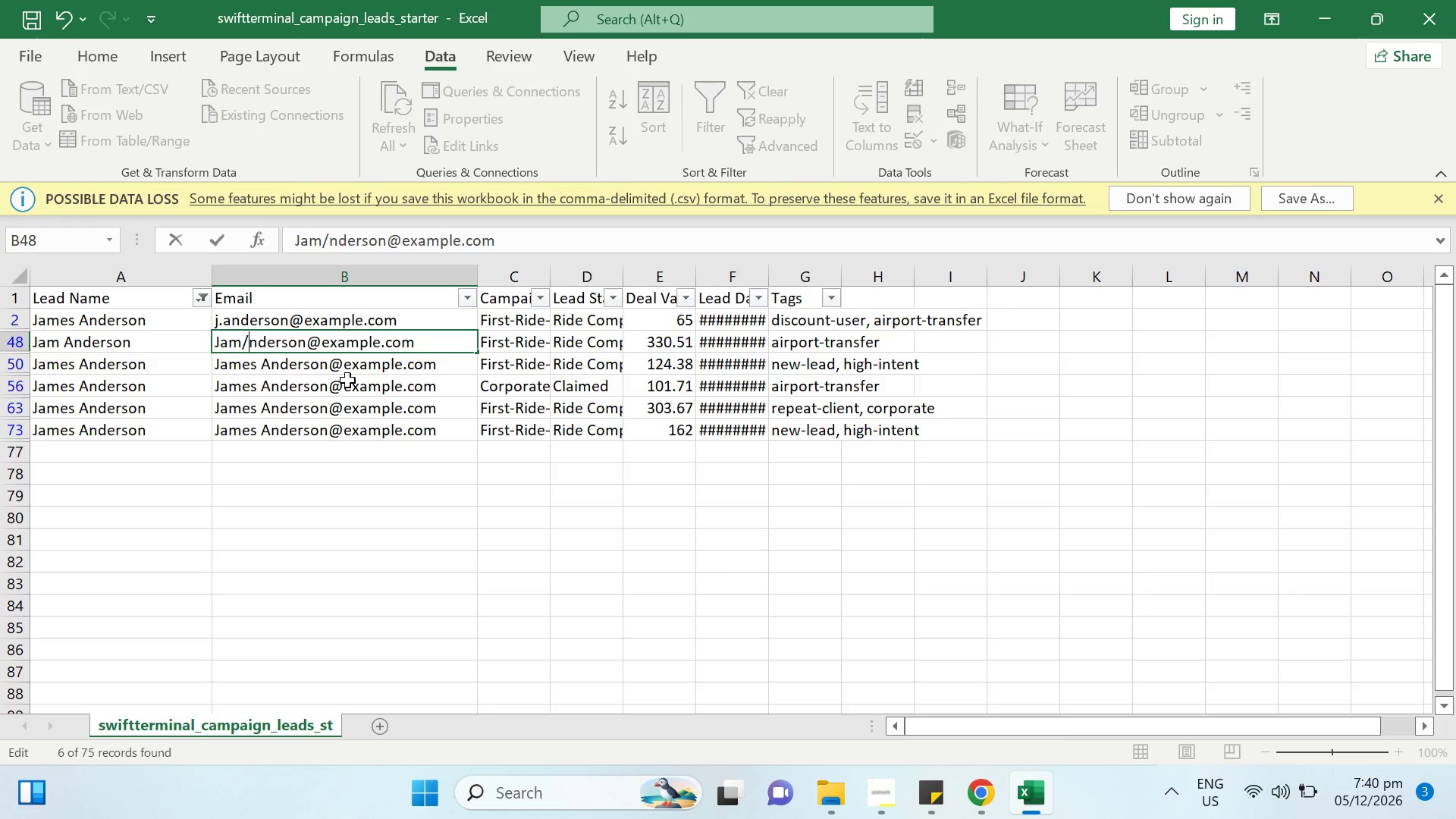 
key(Period)
 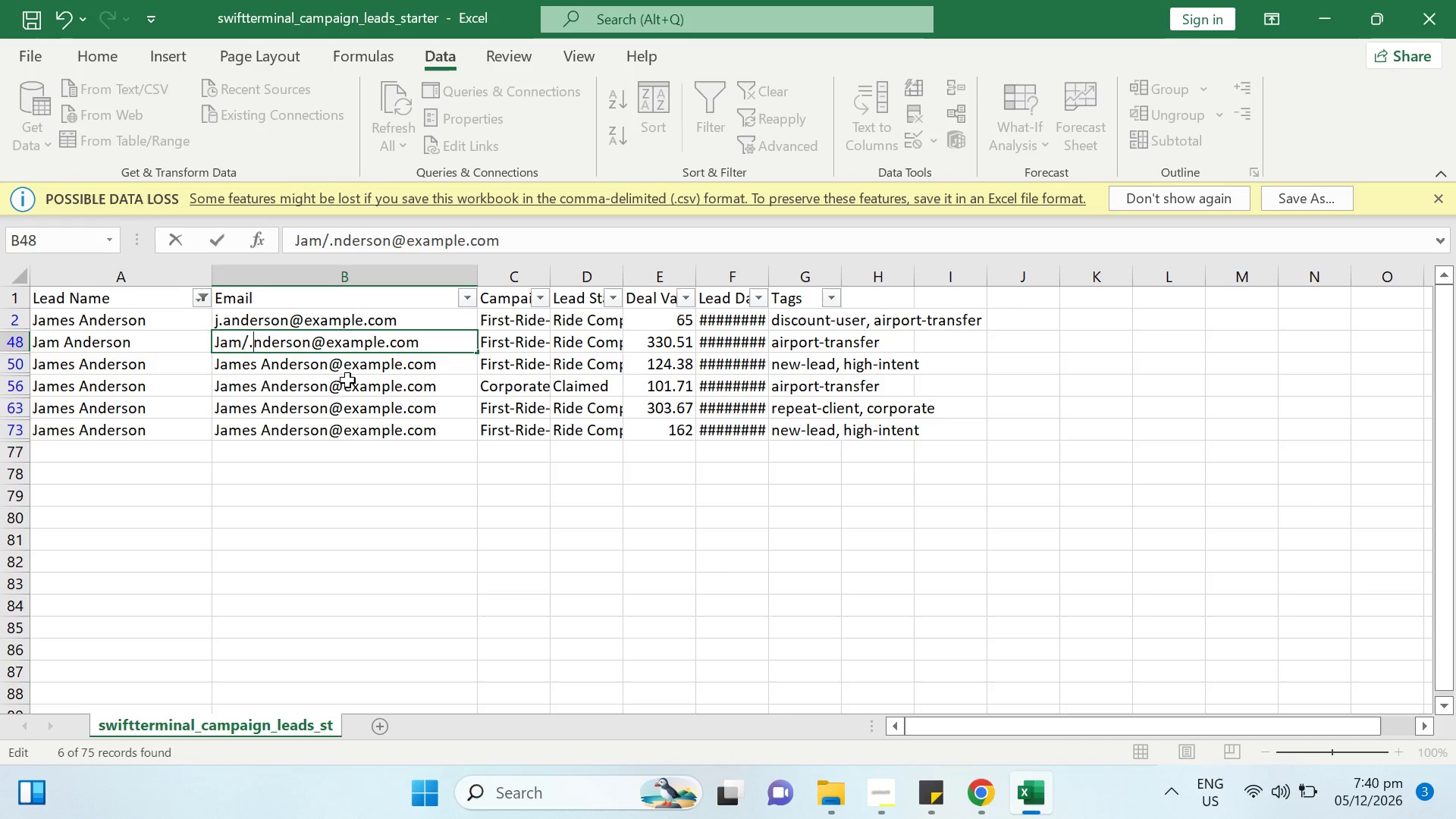 
key(A)
 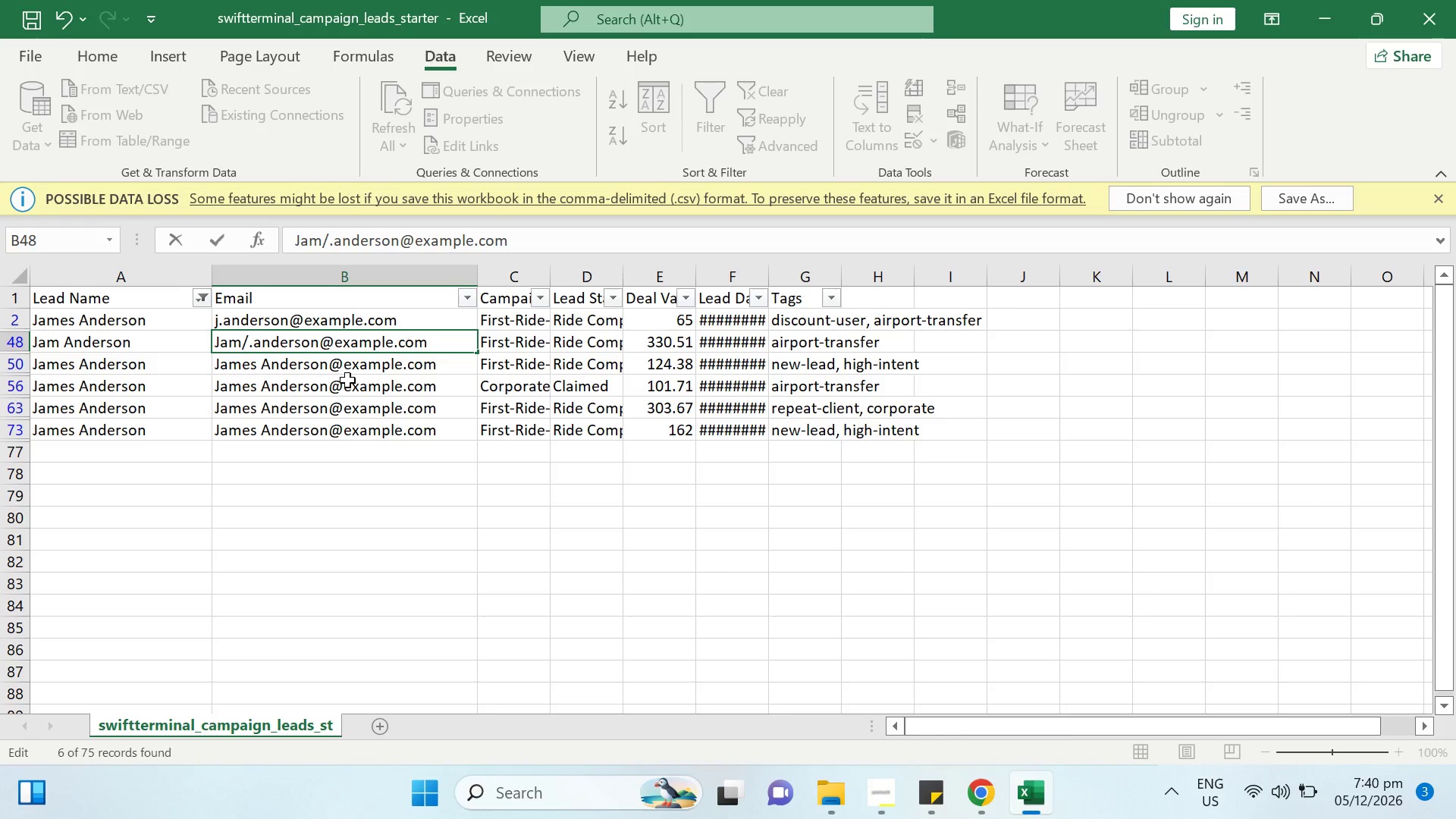 
key(Backspace)
 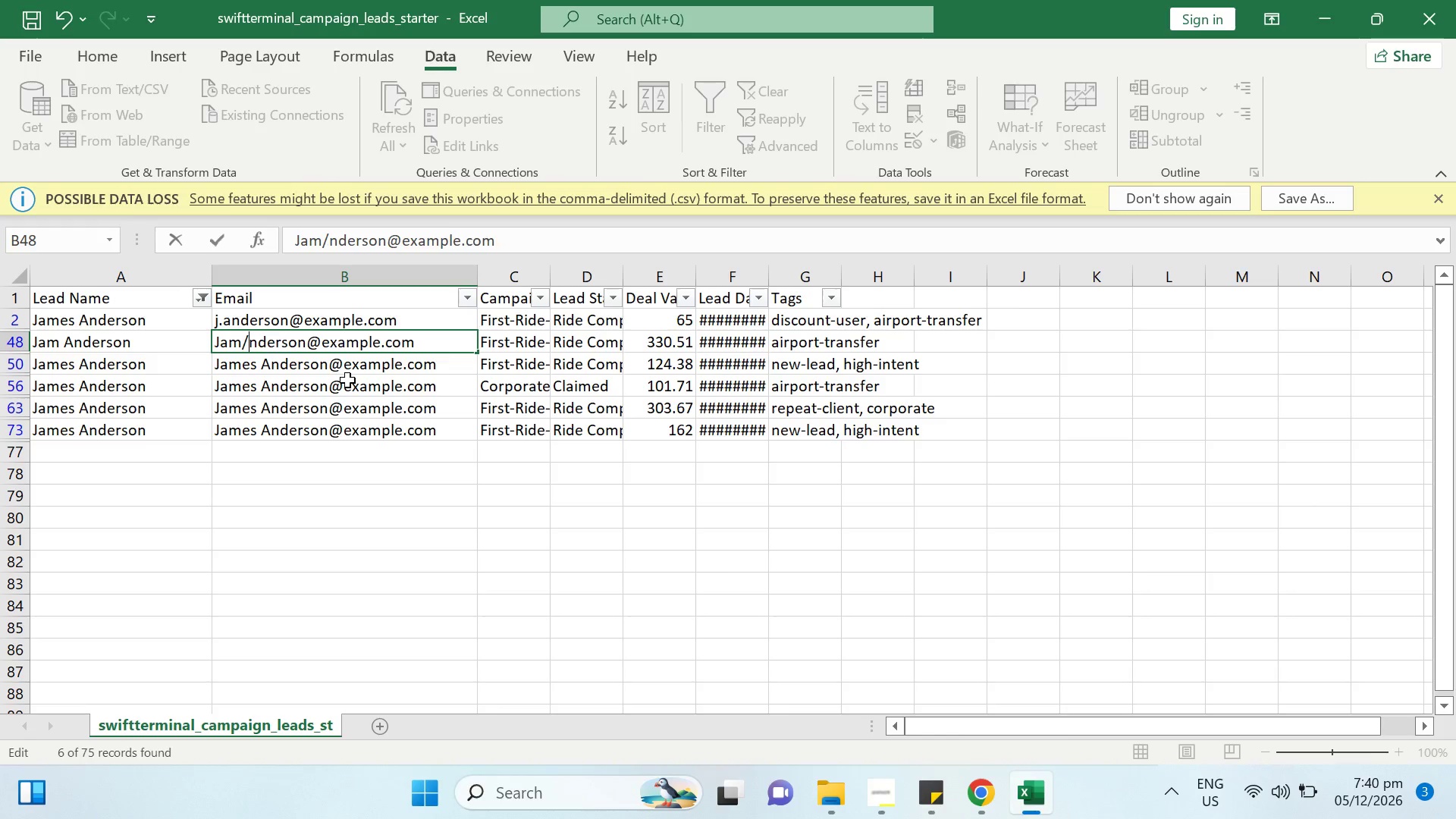 
key(Backspace)
 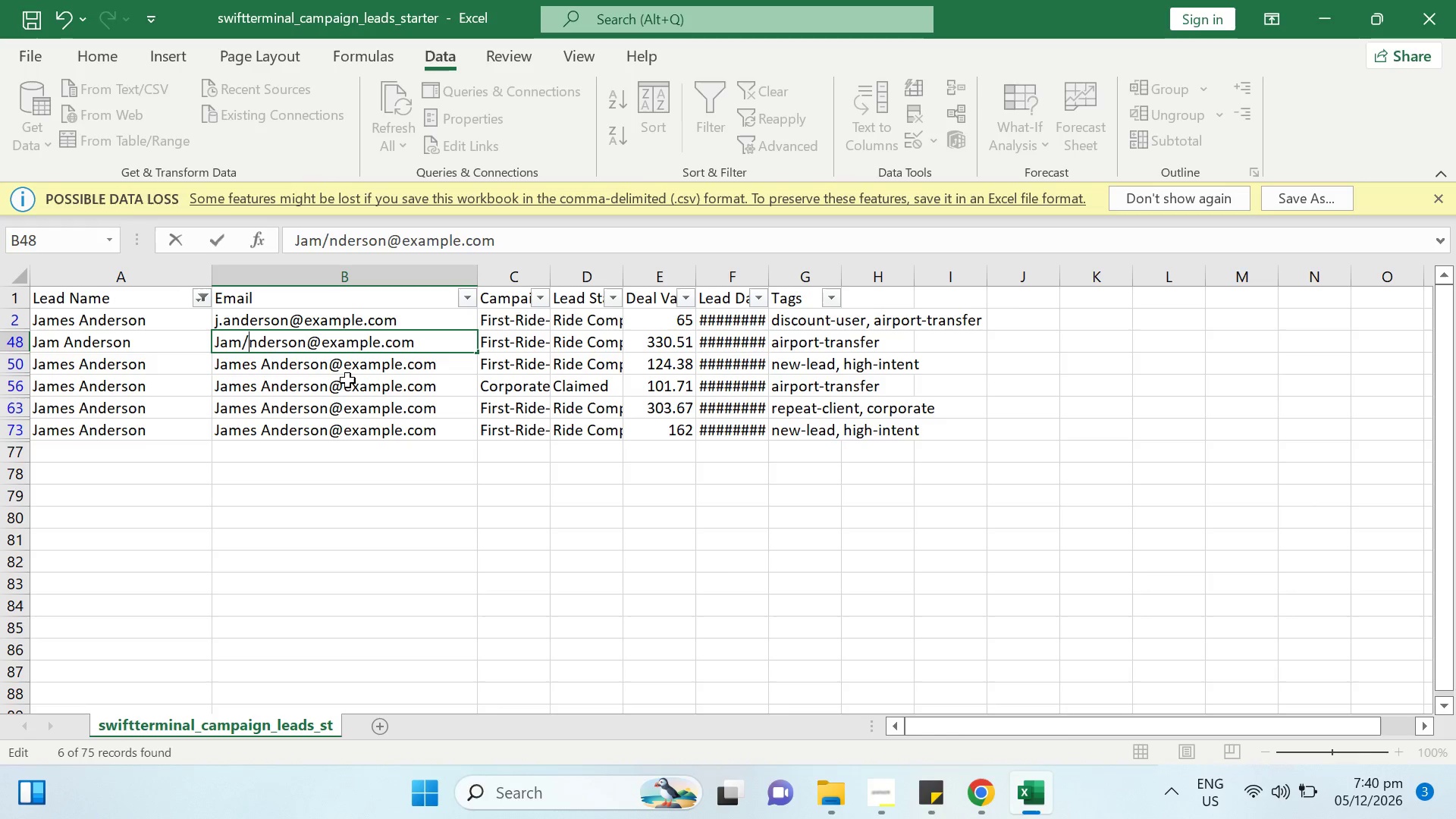 
key(Backspace)
 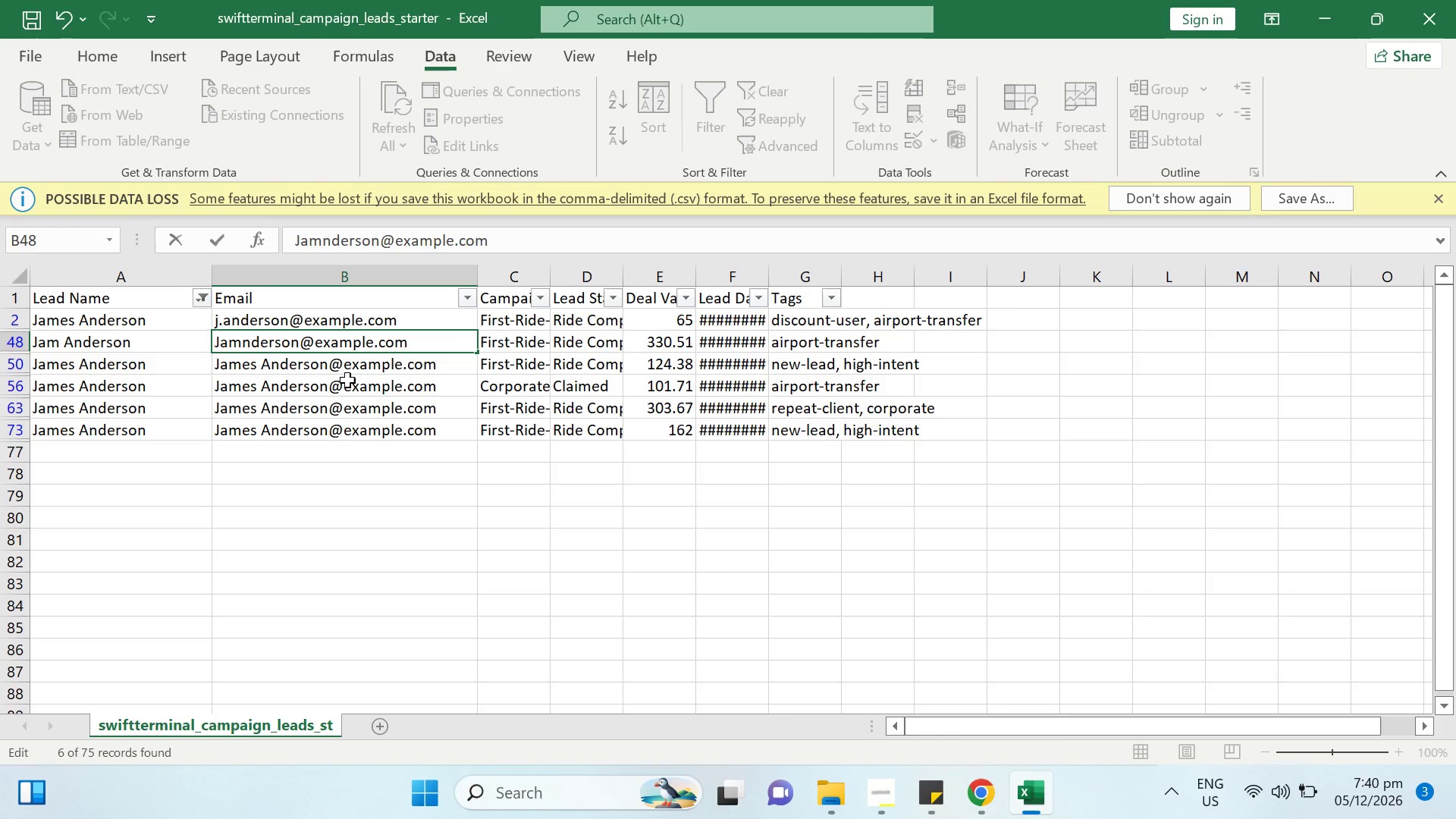 
key(Period)
 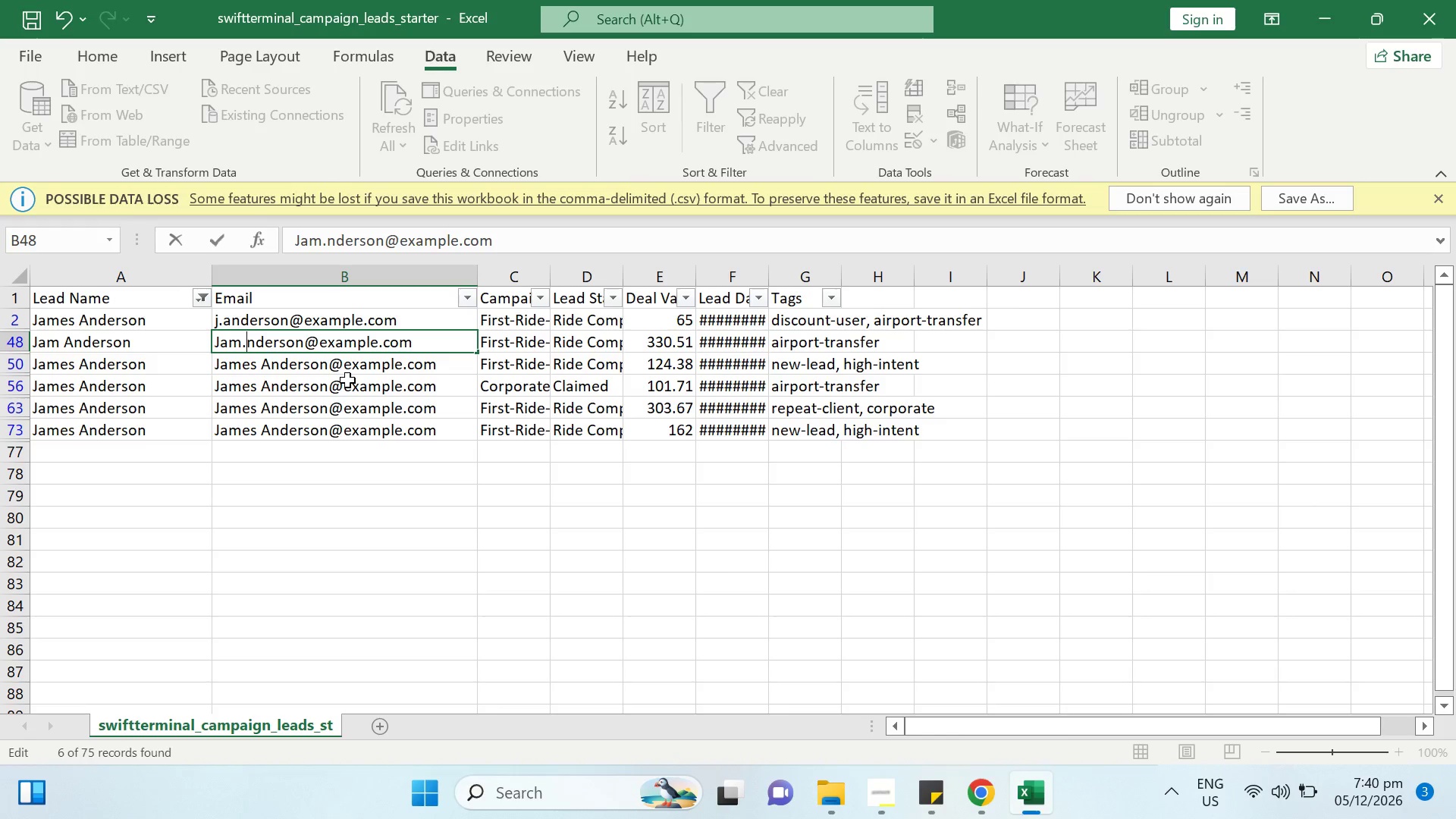 
key(A)
 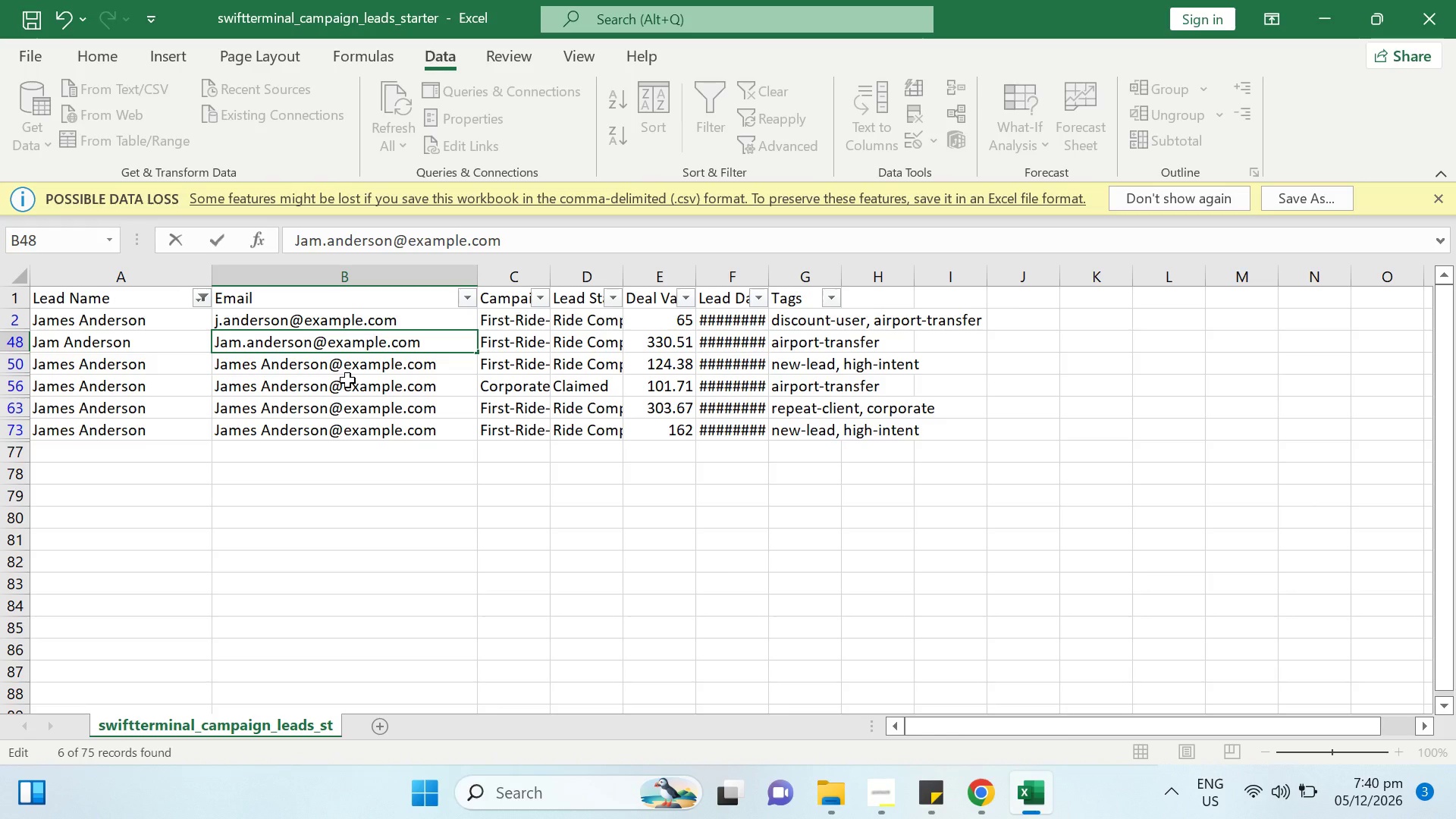 
key(Control+ControlRight)
 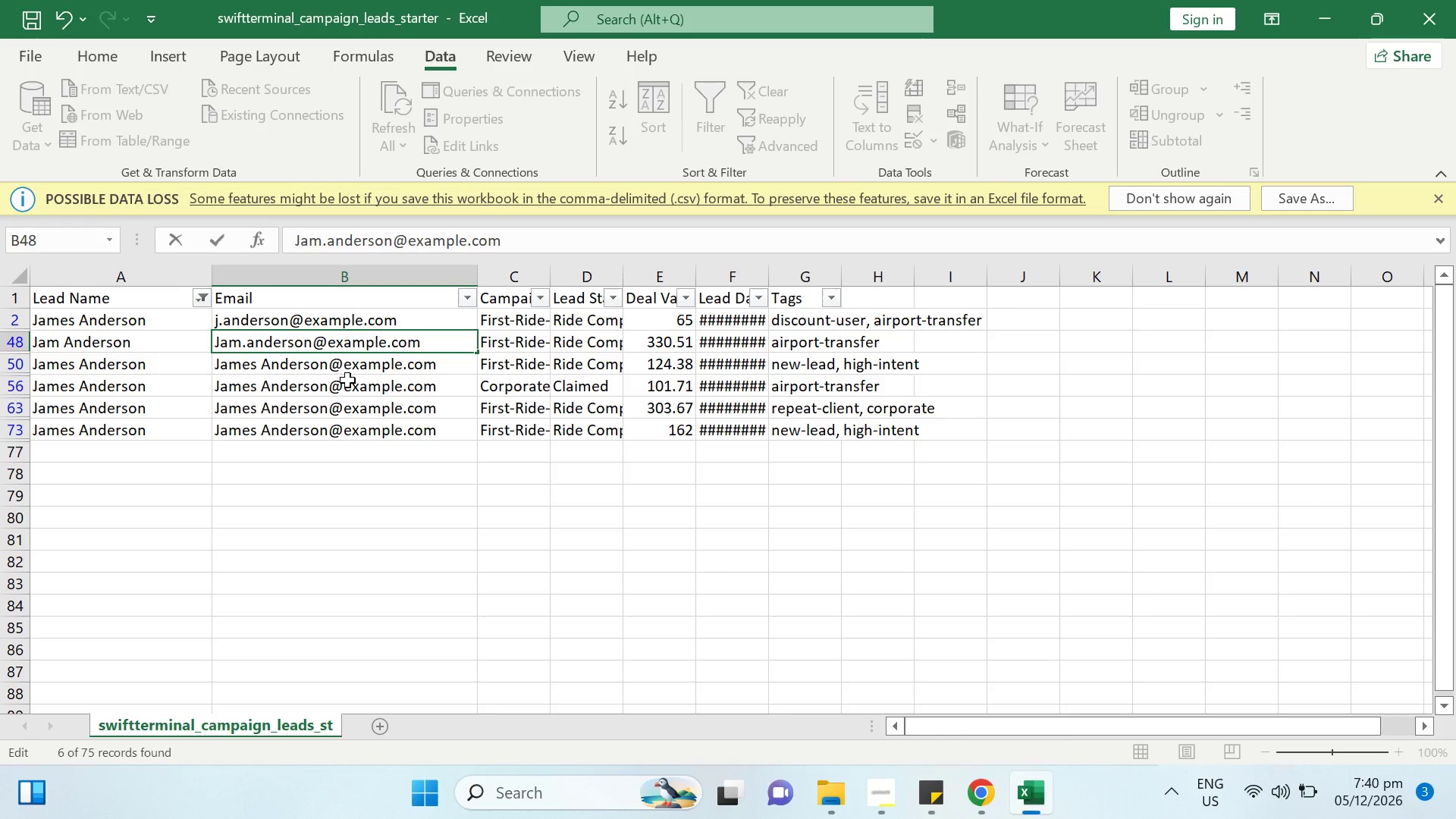 
key(ArrowLeft)
 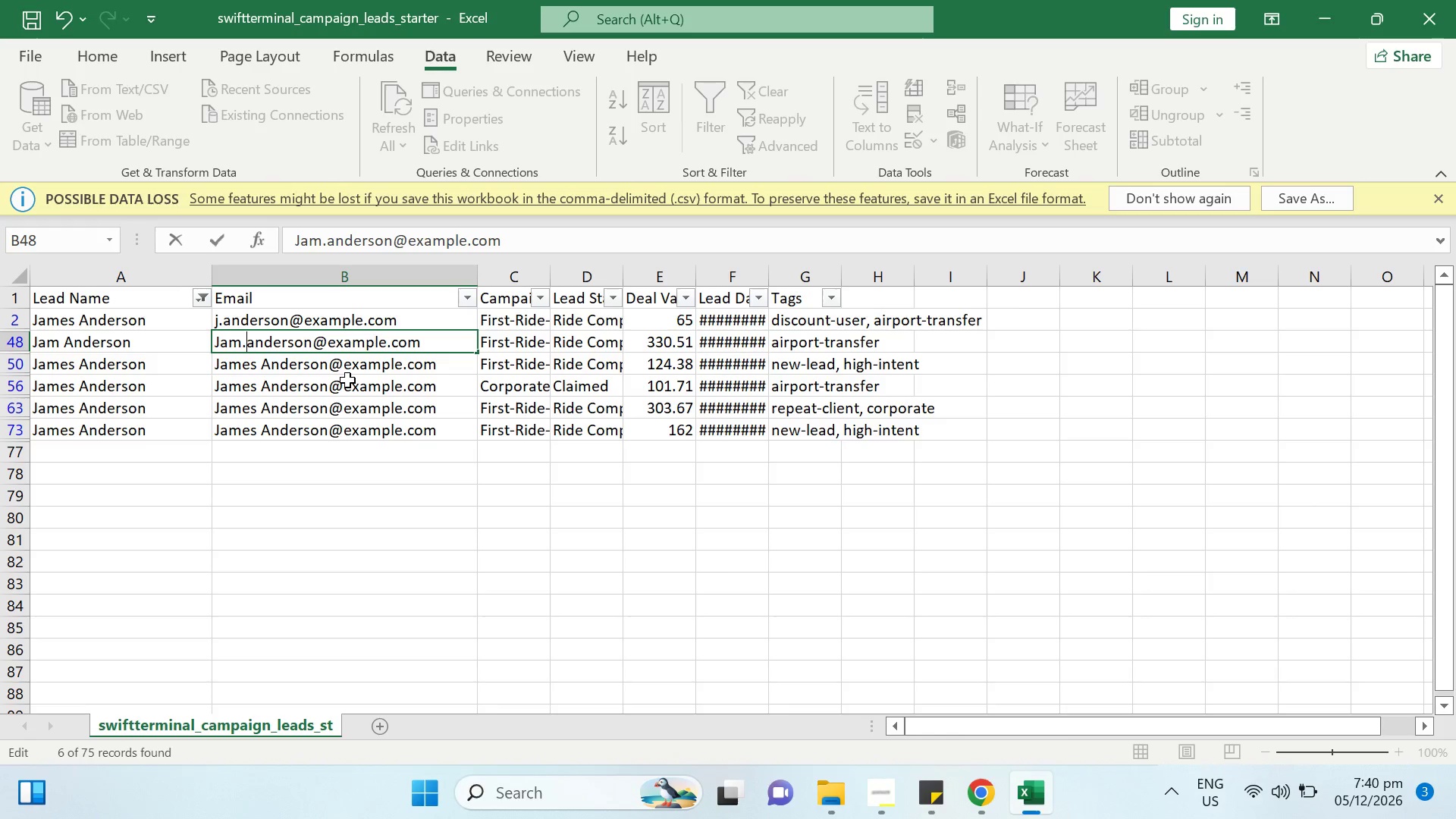 
key(ArrowLeft)
 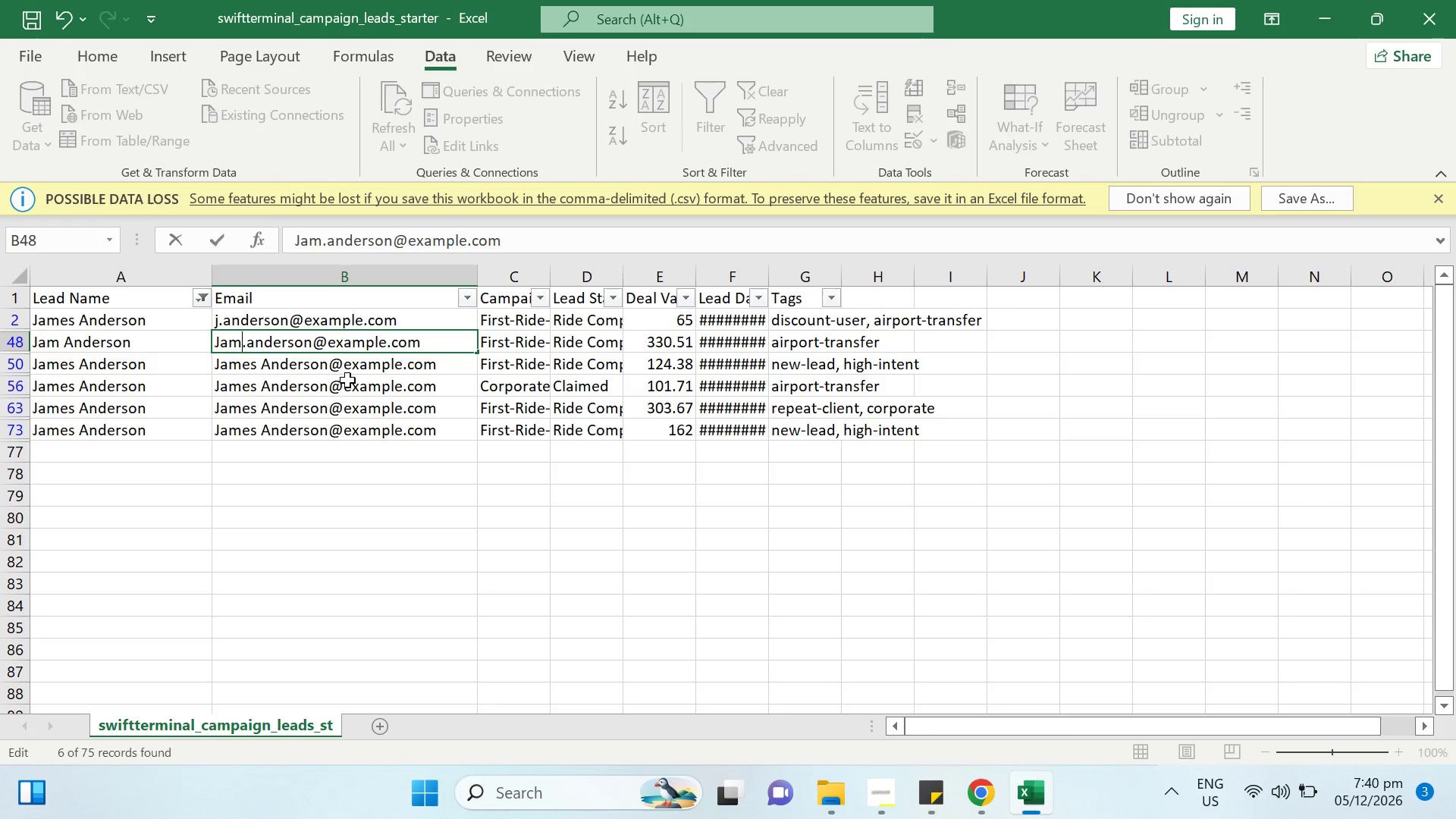 
key(ArrowLeft)
 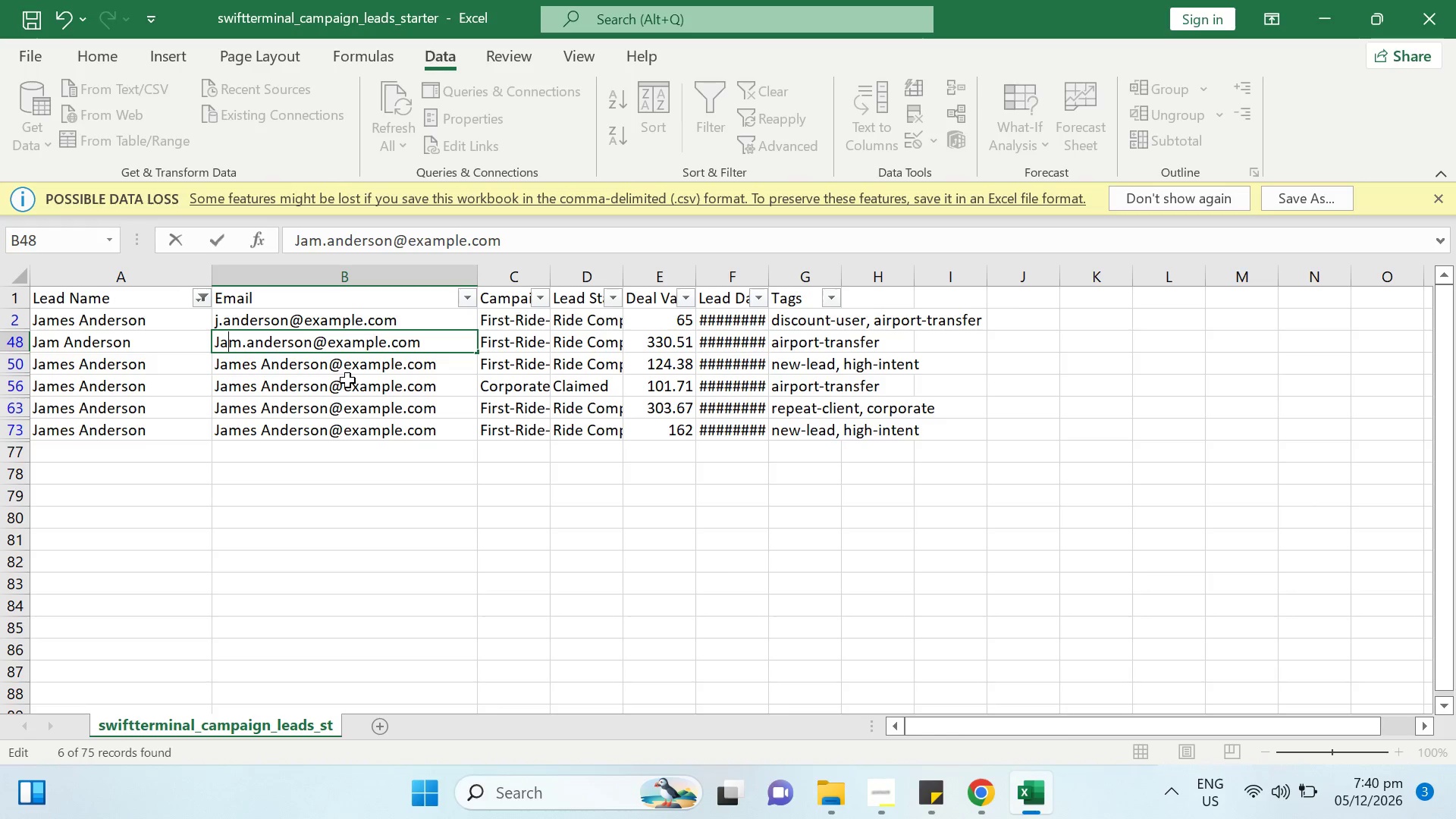 
key(ArrowLeft)
 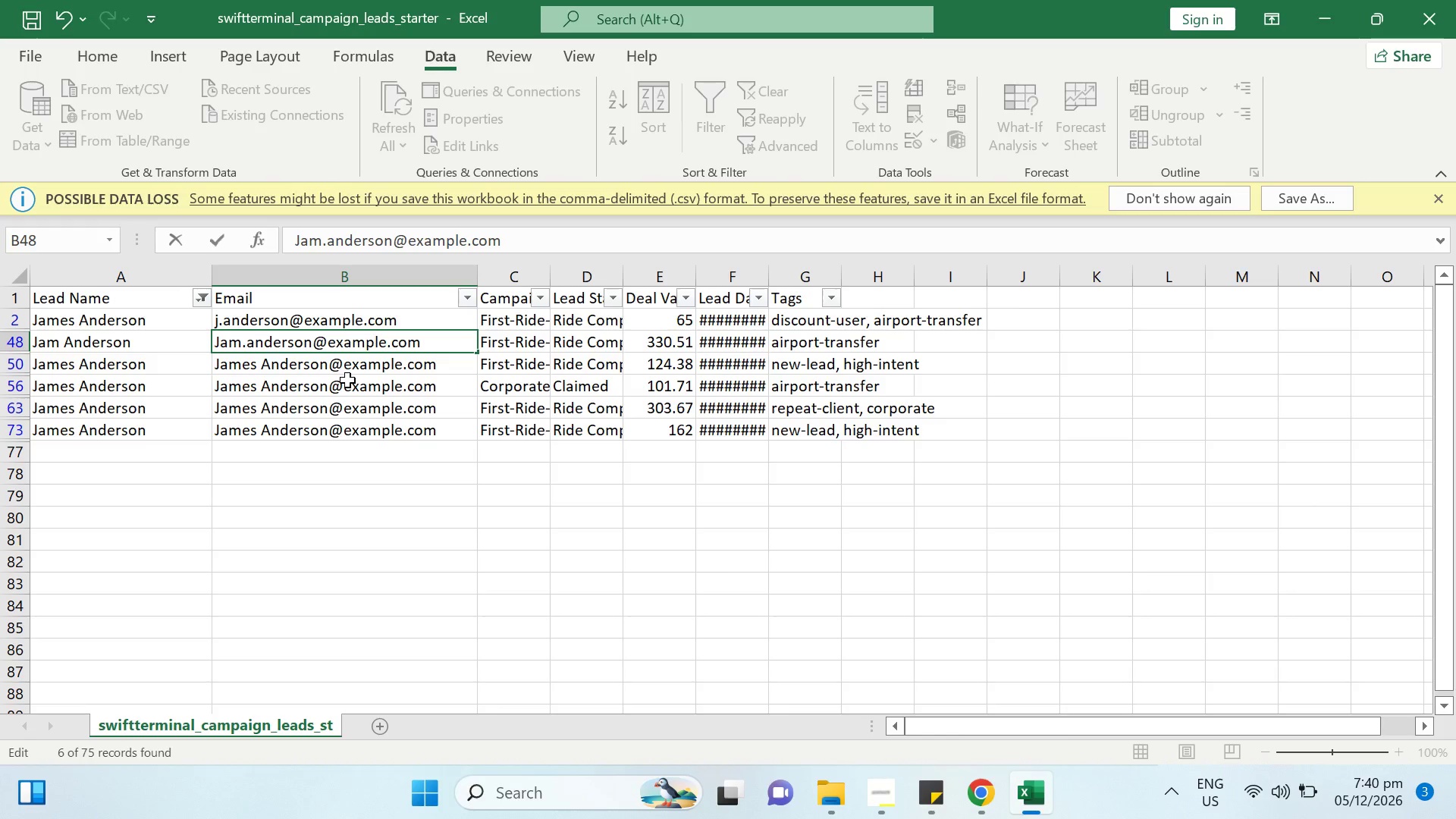 
key(Backspace)
 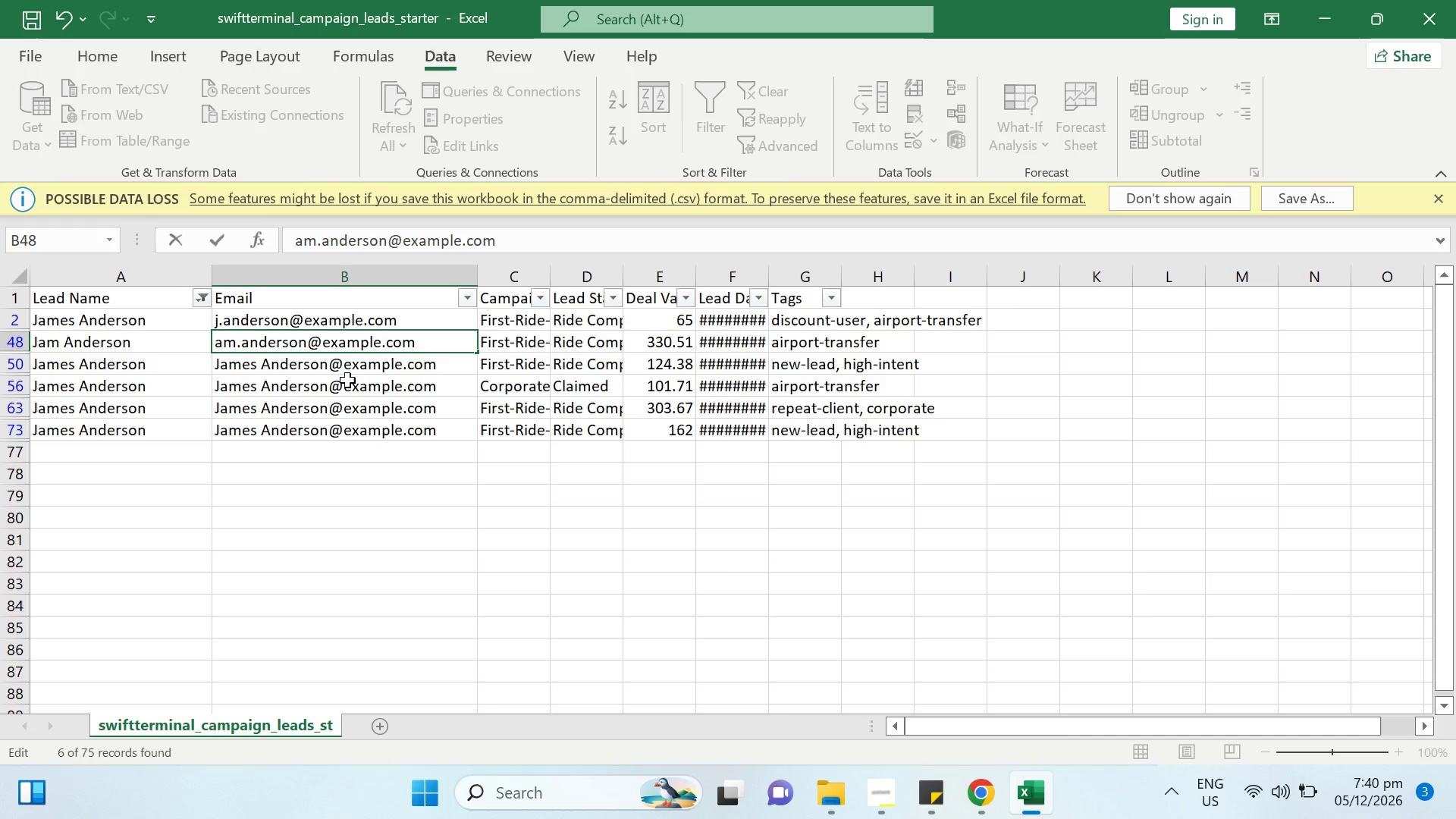 
key(J)
 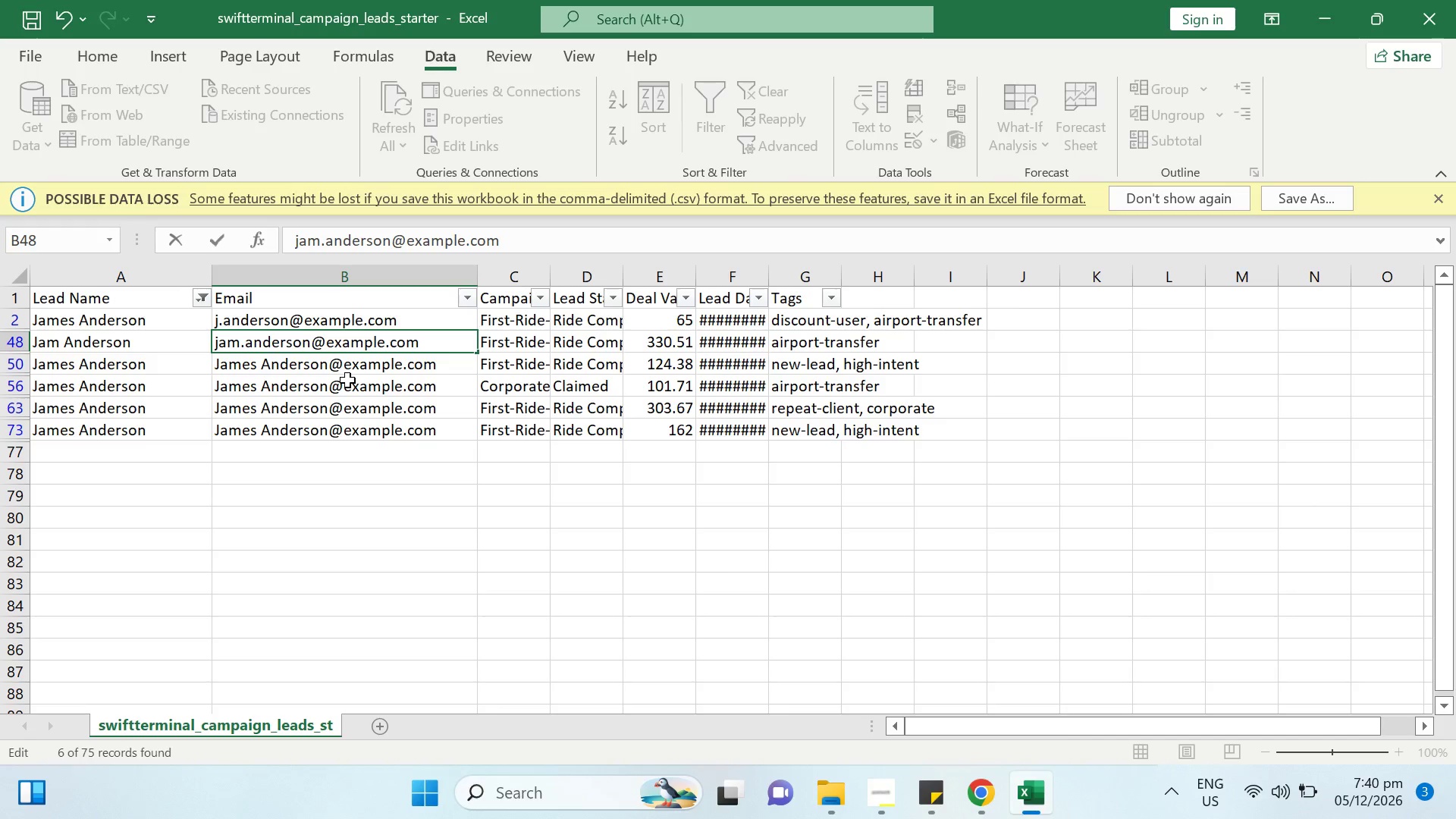 
key(Enter)
 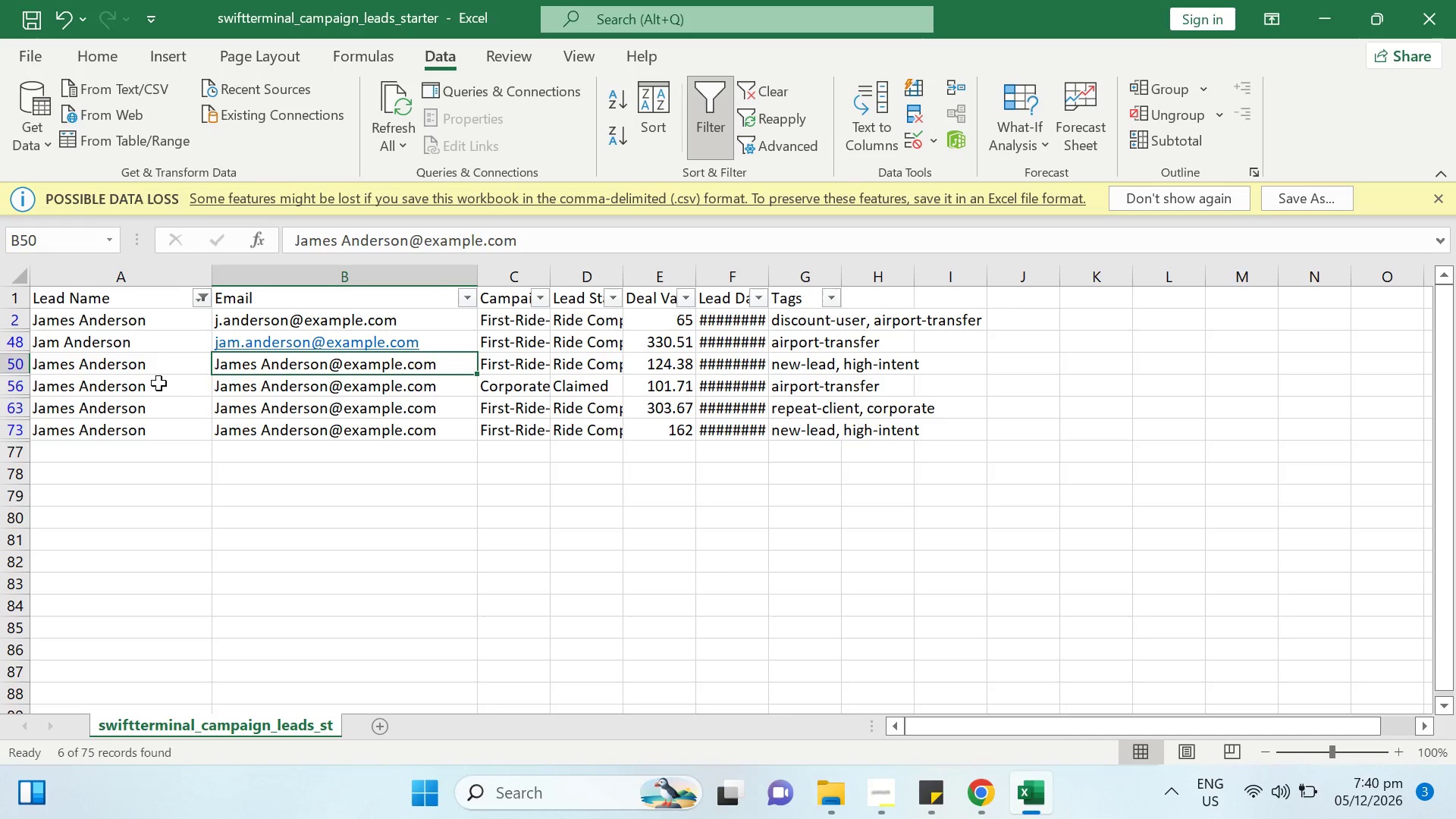 
left_click([130, 367])
 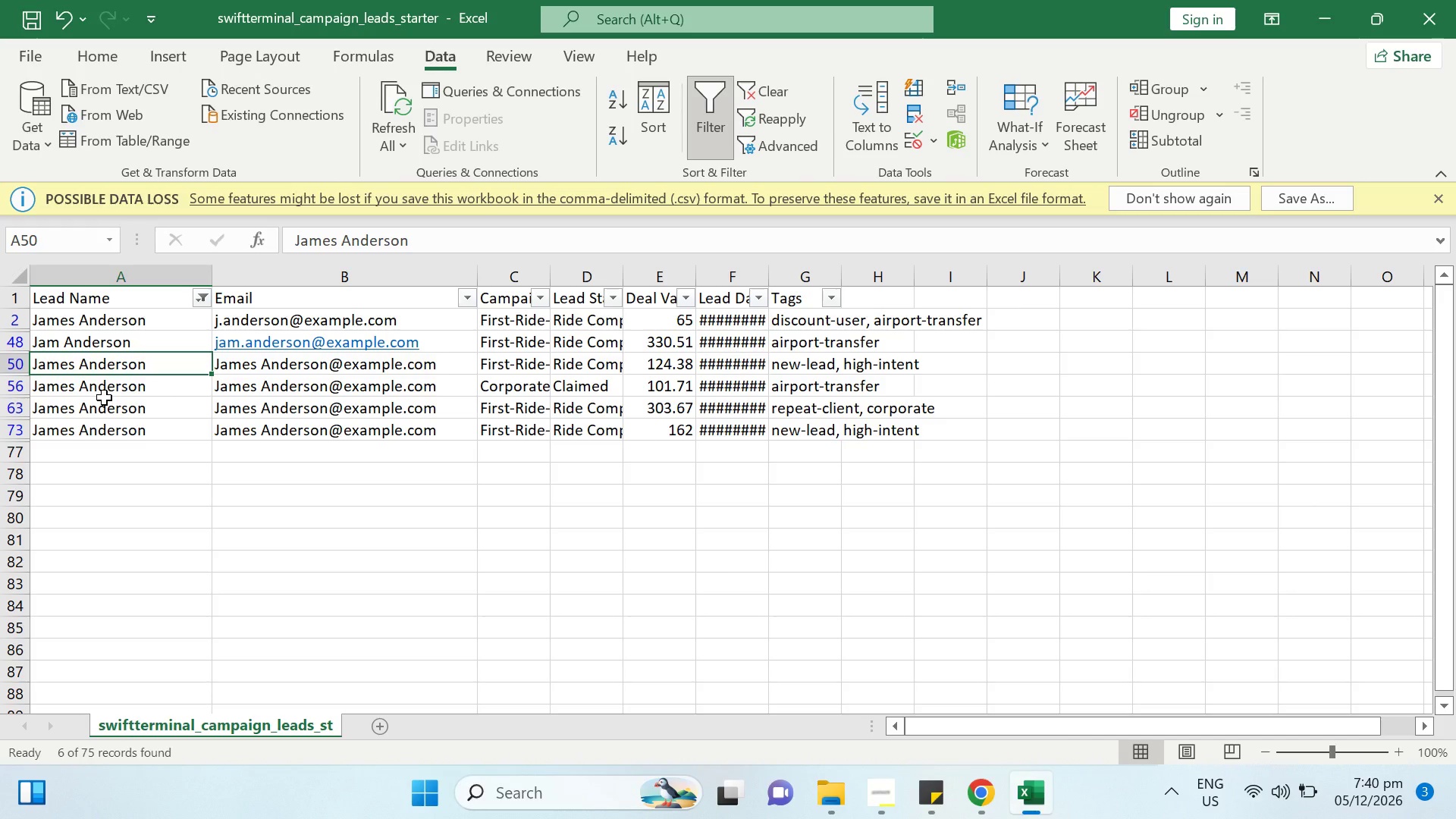 
wait(11.66)
 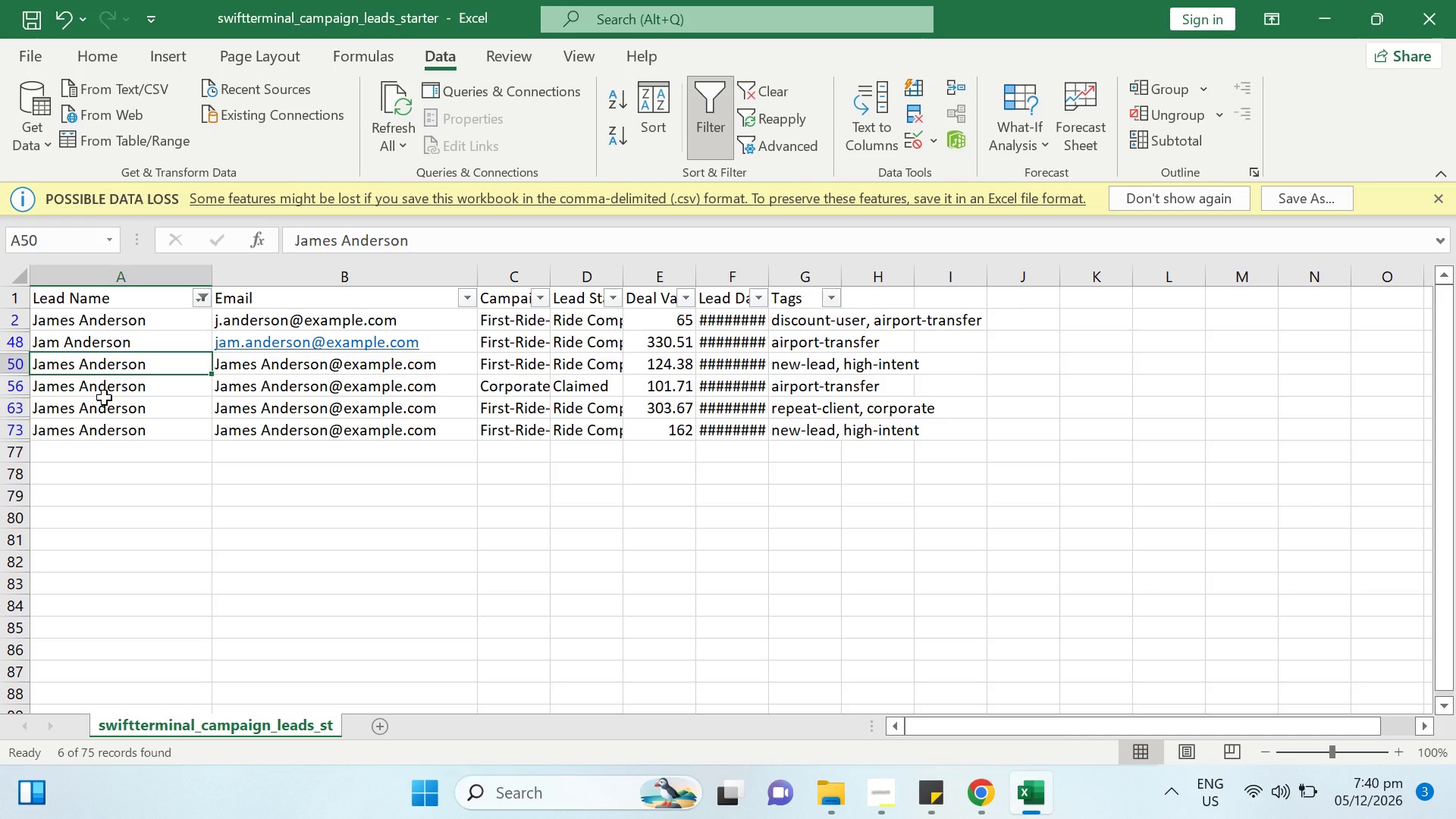 
left_click([334, 241])
 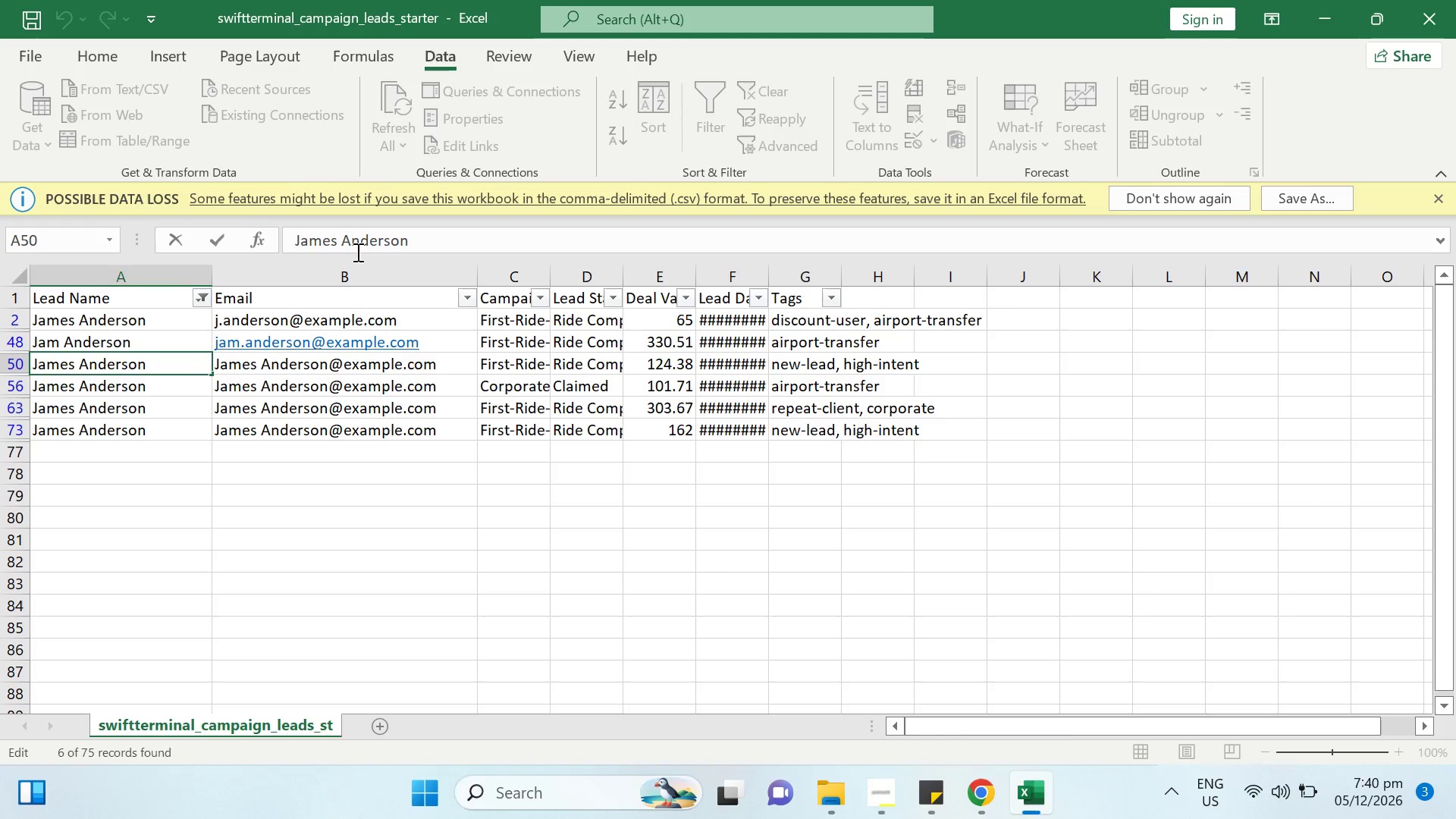 
key(Backspace)
type(ie[Delete])
 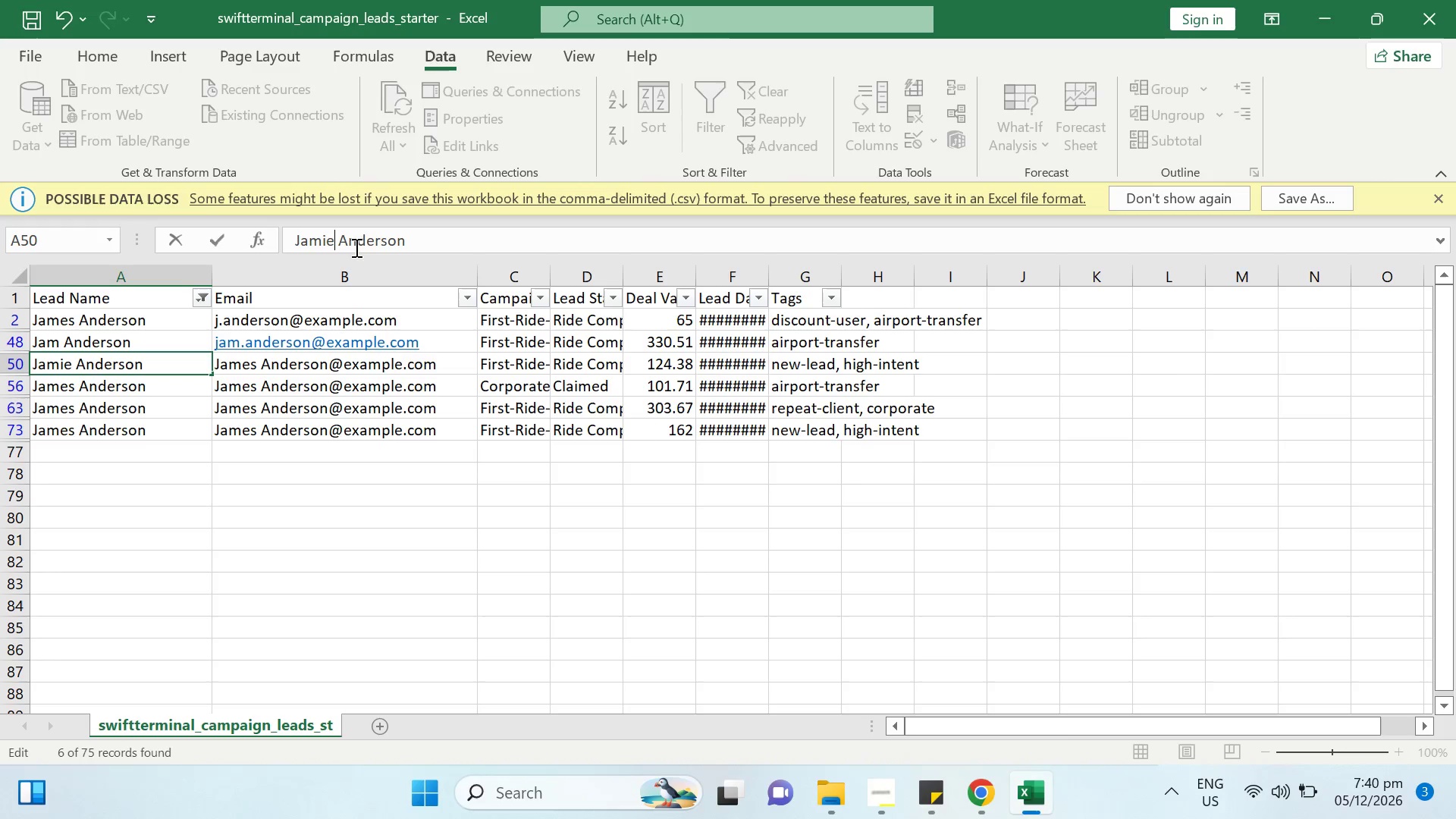 
left_click([351, 234])
 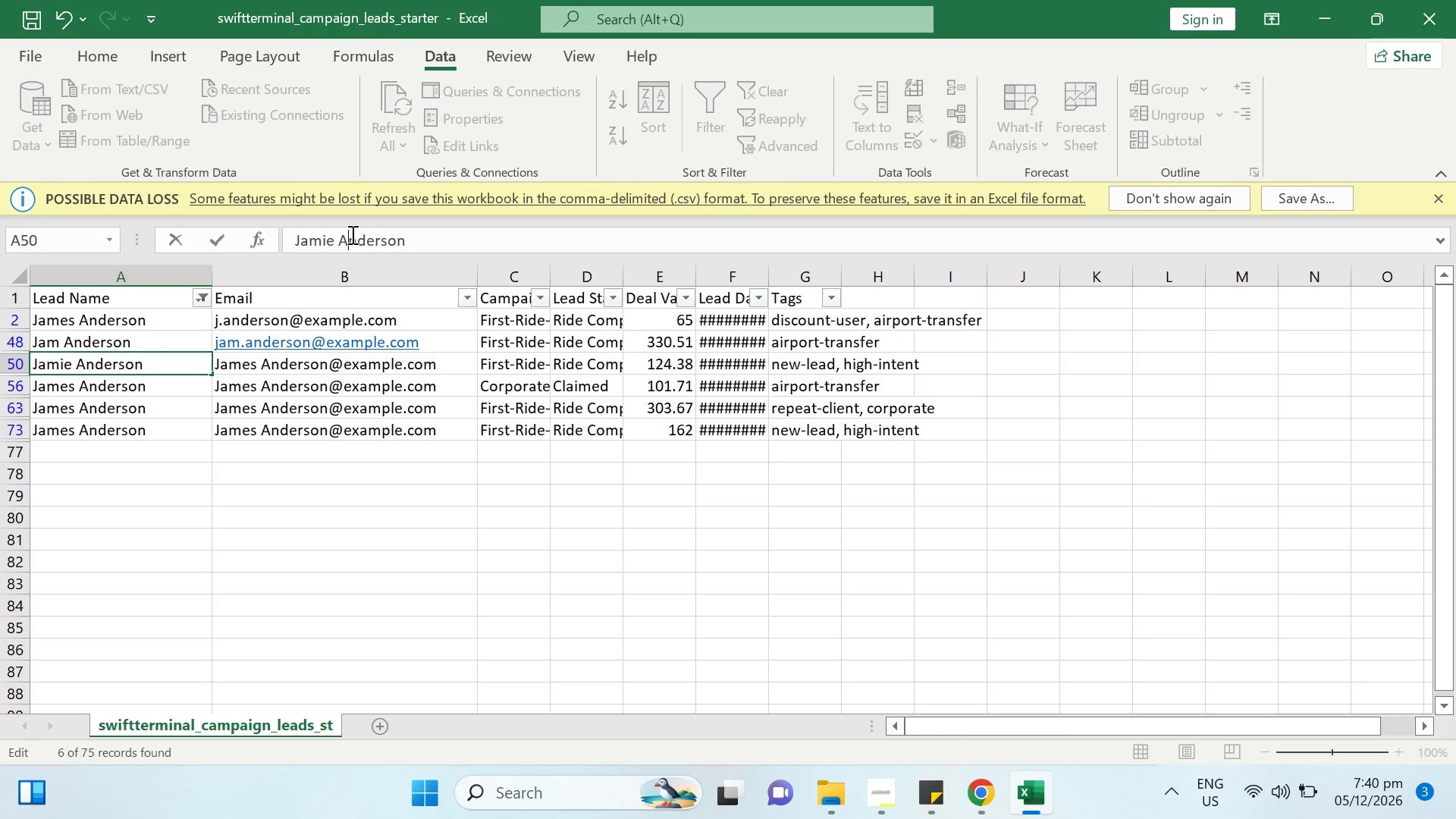 
key(Shift+ShiftLeft)
 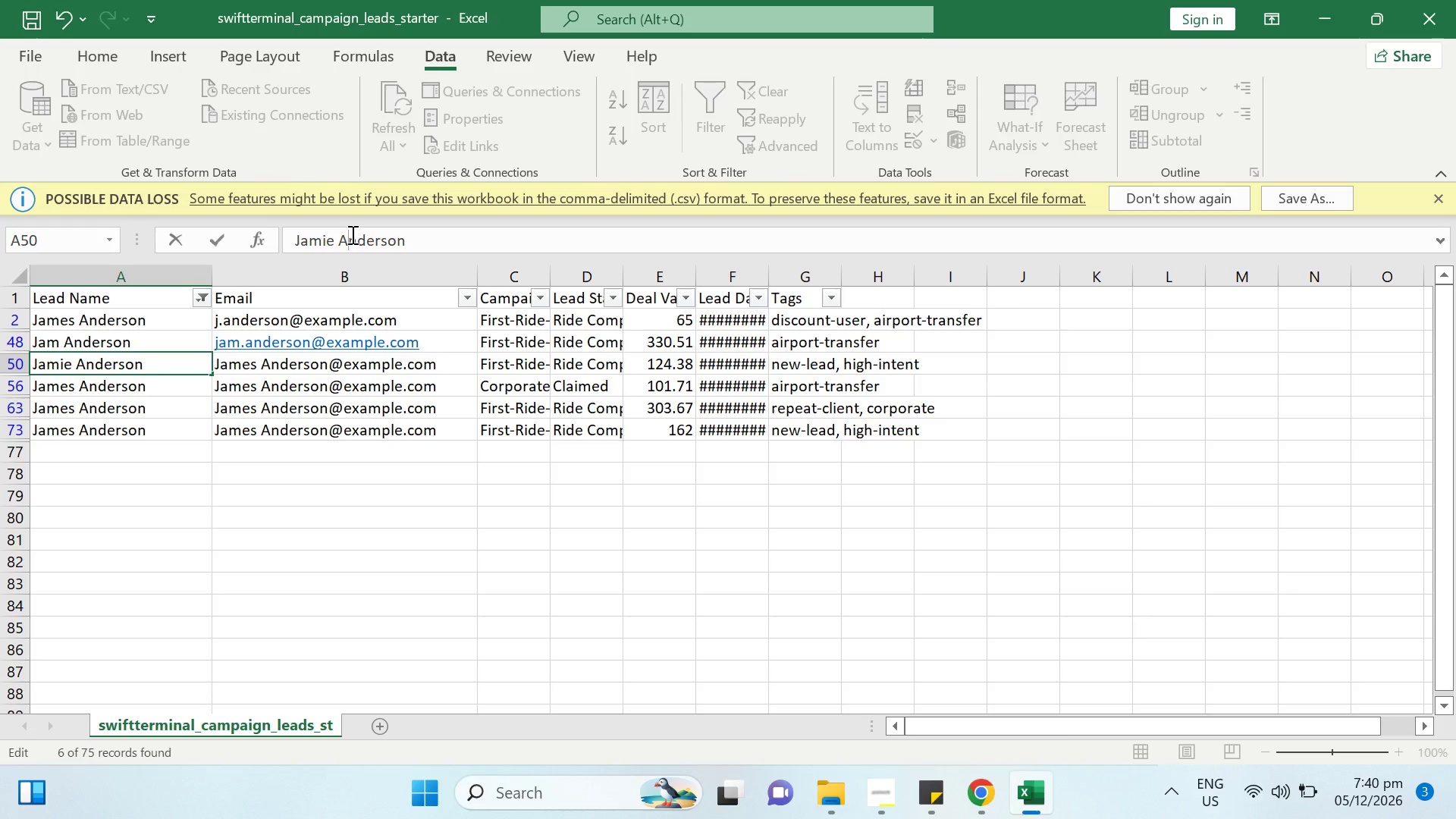 
key(Shift+E)
 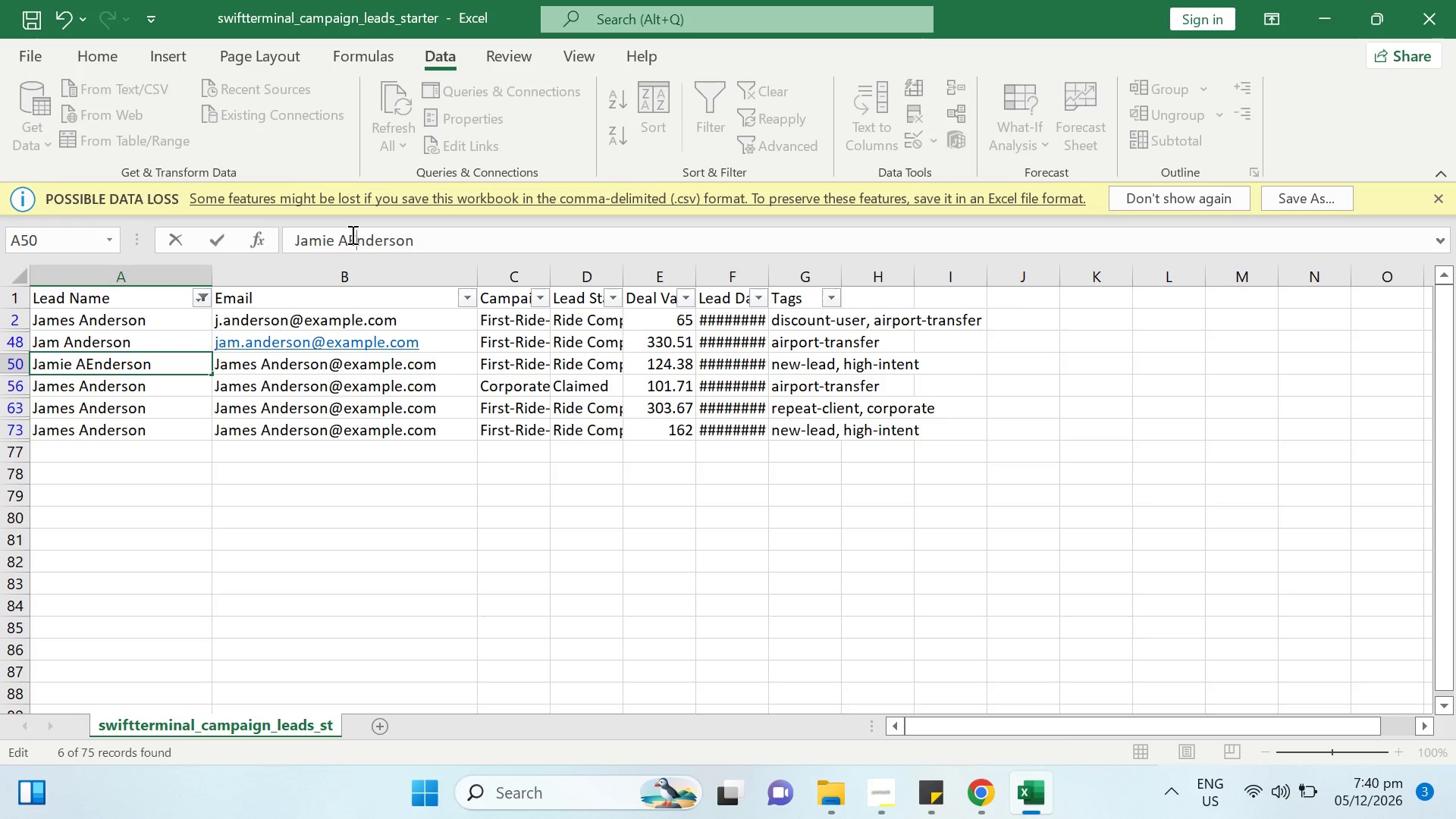 
key(Backspace)
 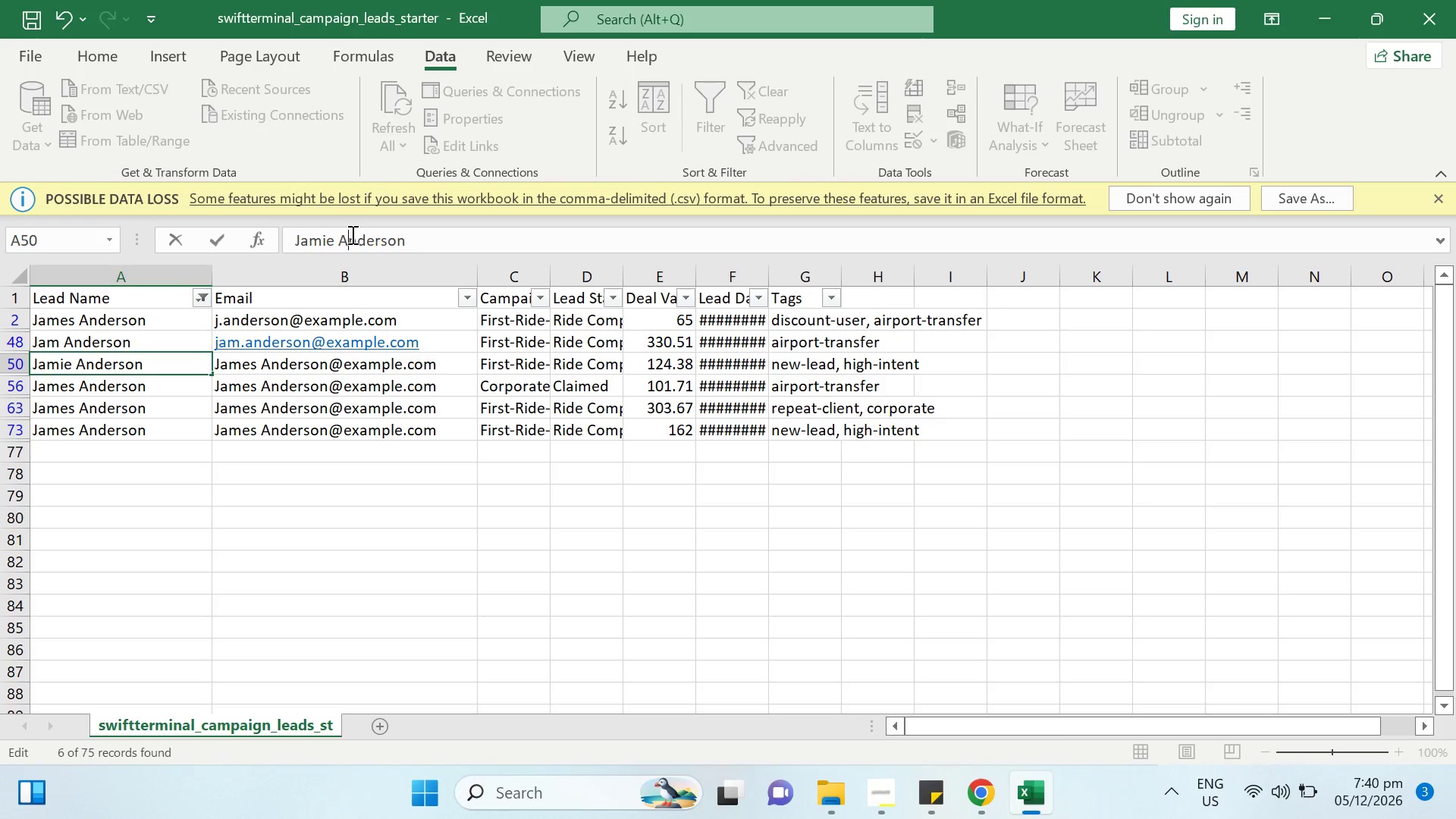 
key(Backspace)
 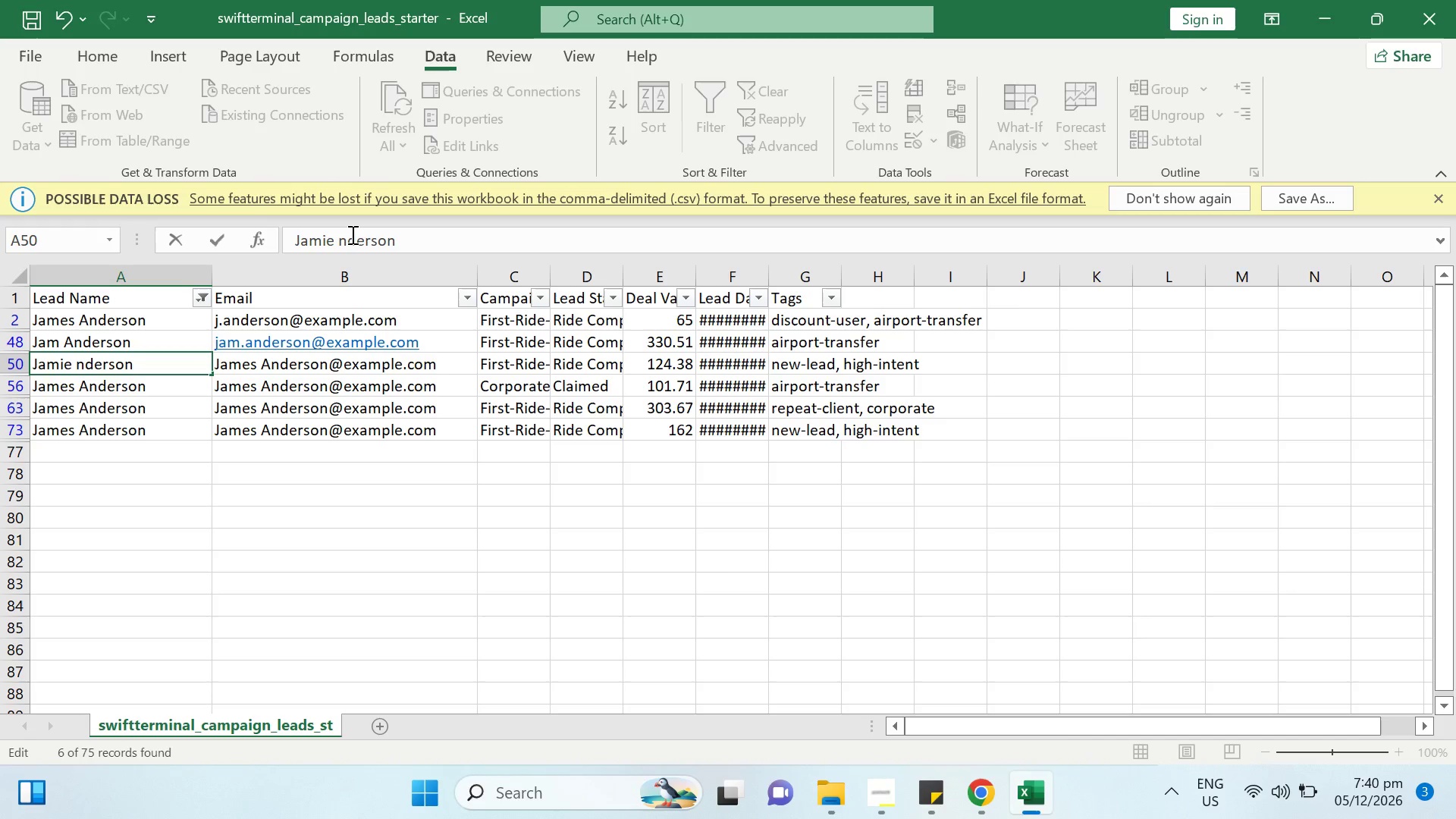 
key(Shift+E)
 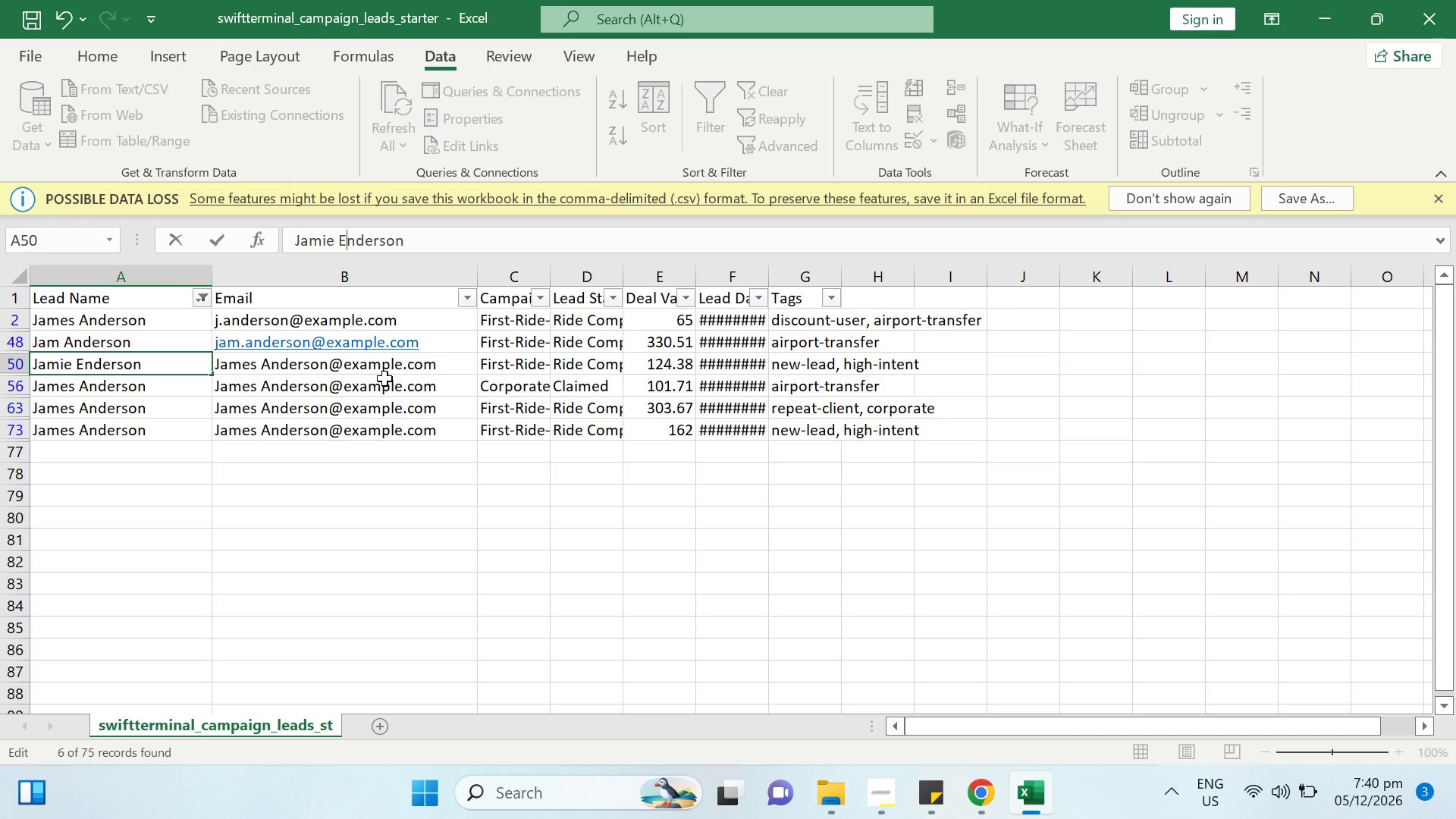 
wait(12.34)
 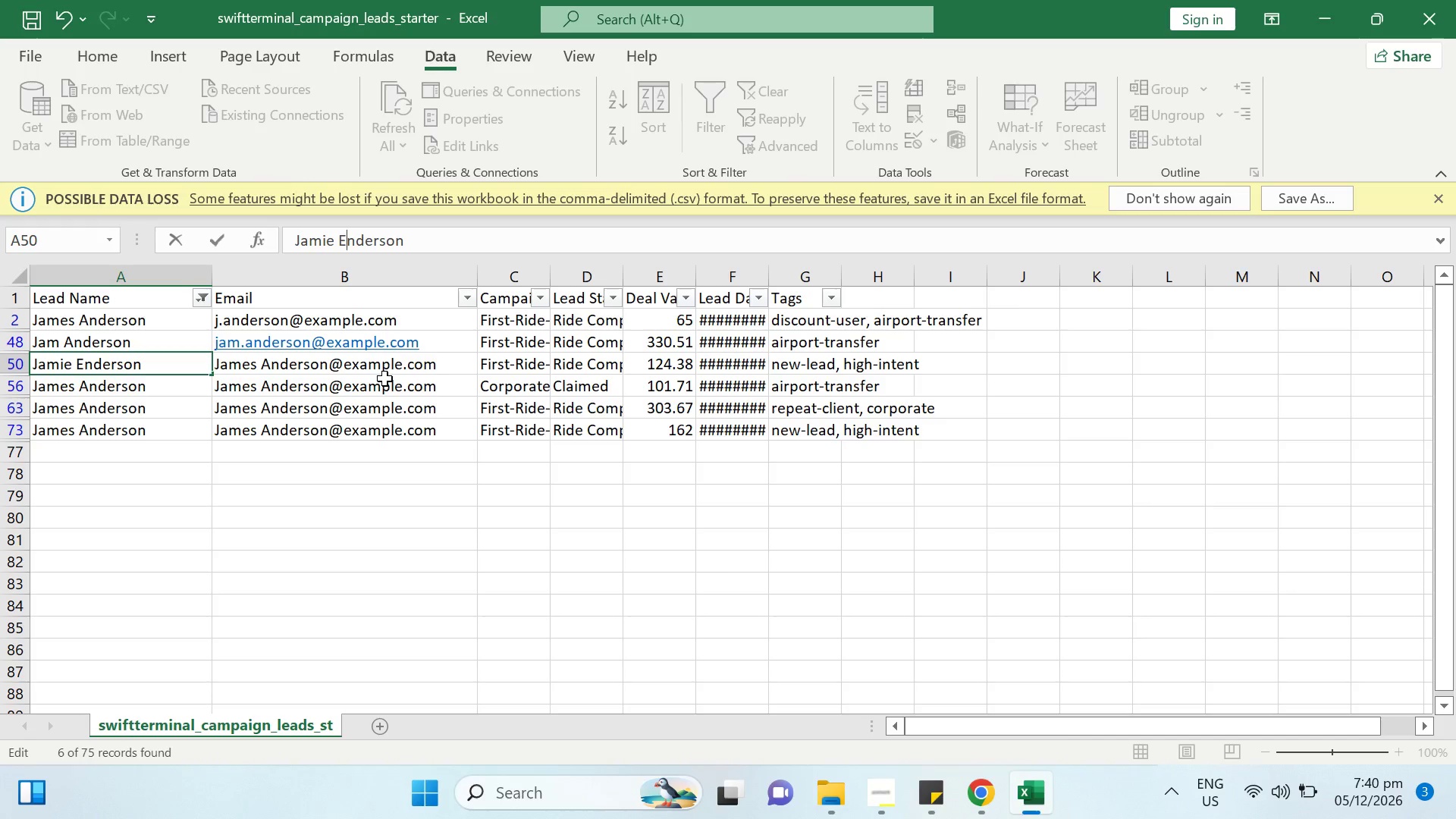 
left_click([243, 366])
 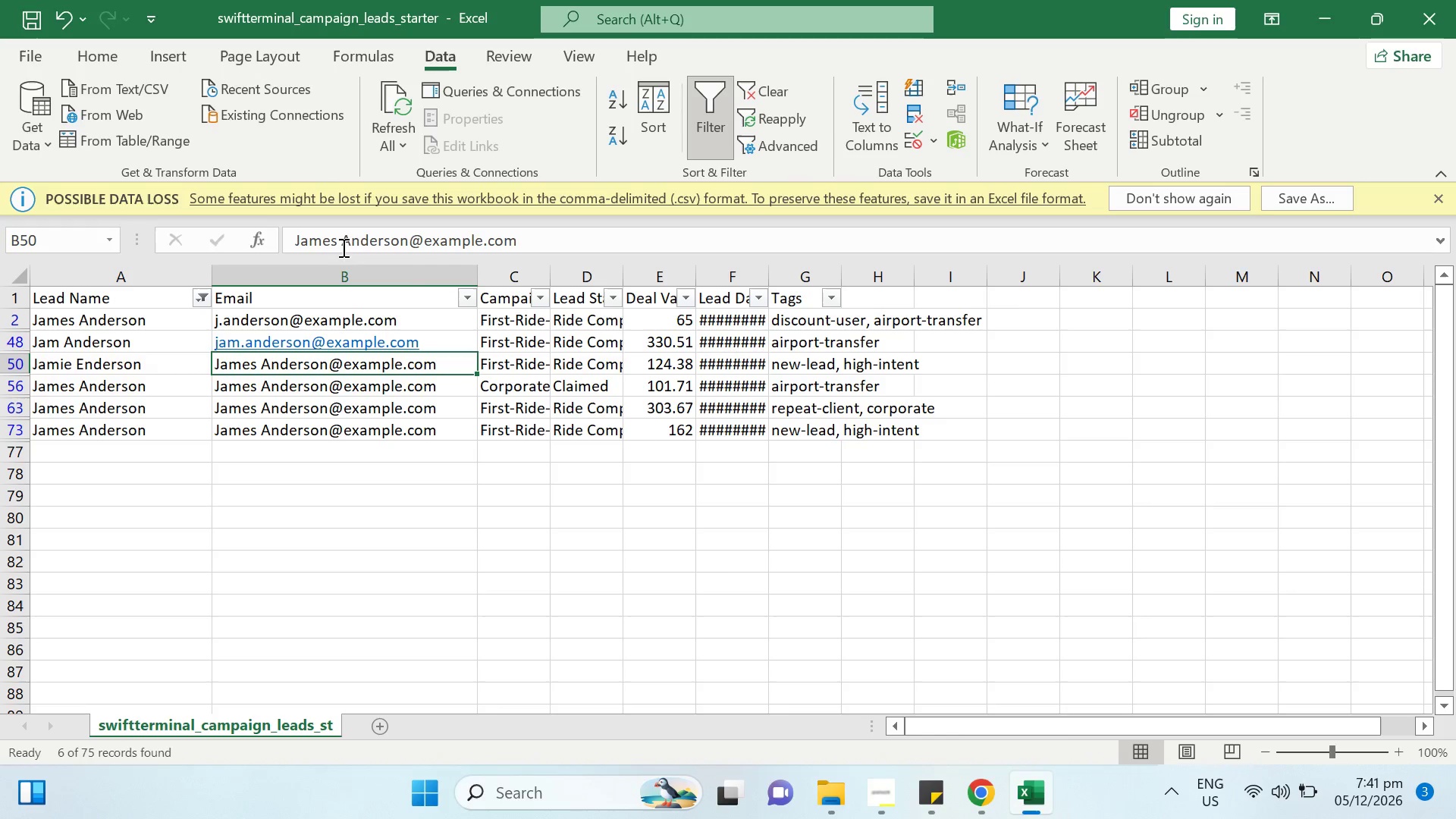 
left_click_drag(start_coordinate=[353, 238], to_coordinate=[325, 240])
 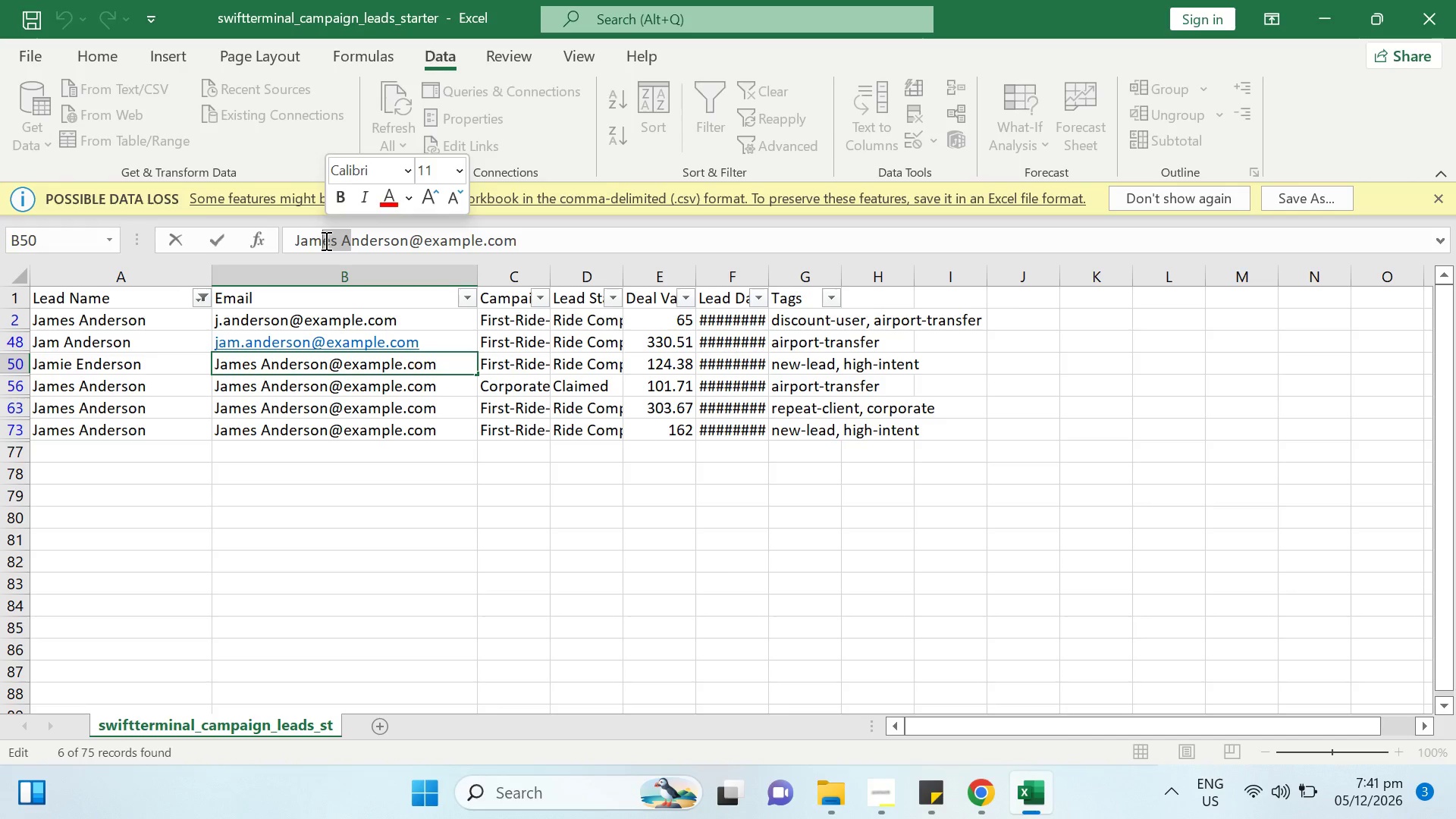 
type(ie.e)
 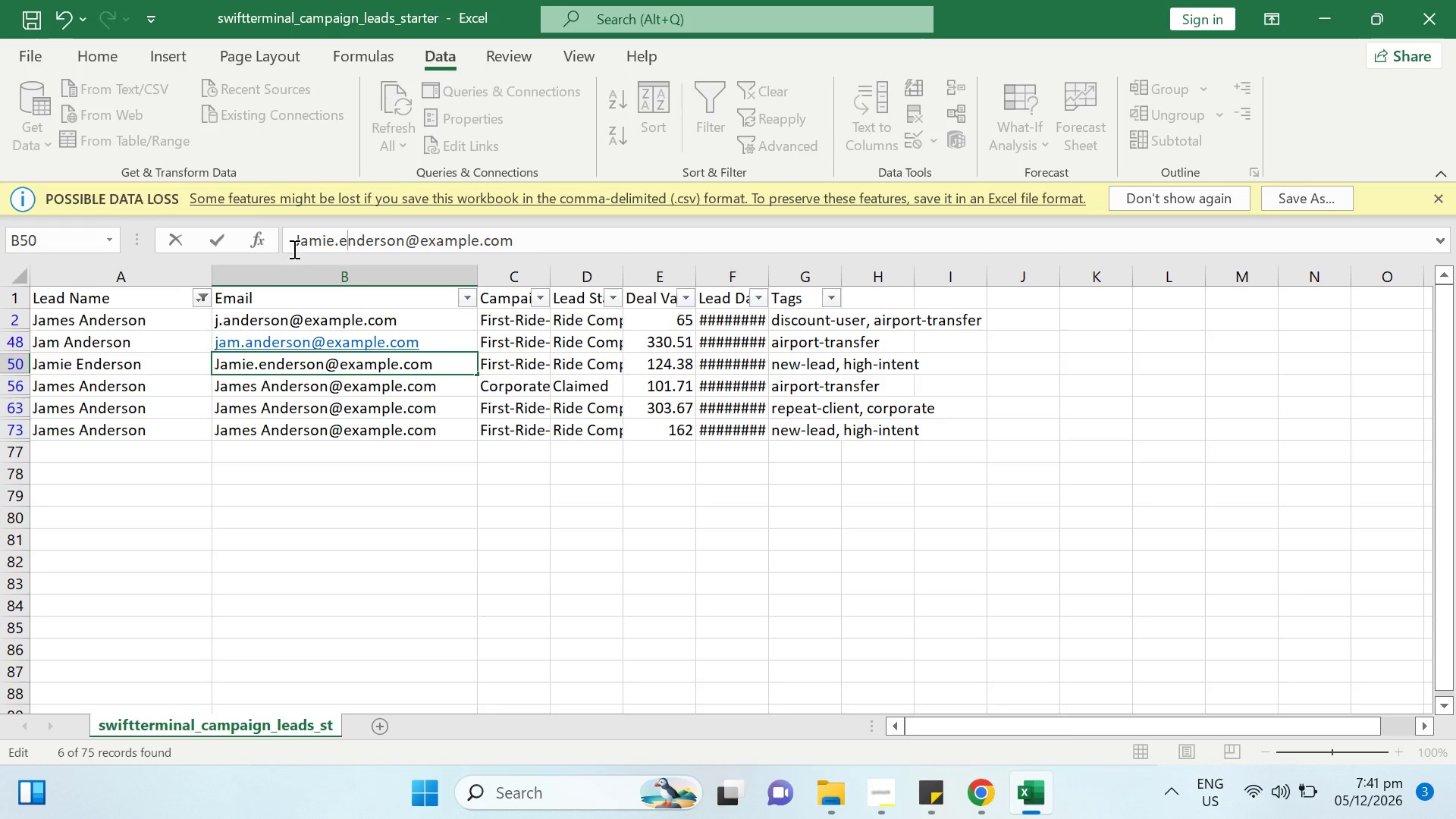 
left_click([300, 243])
 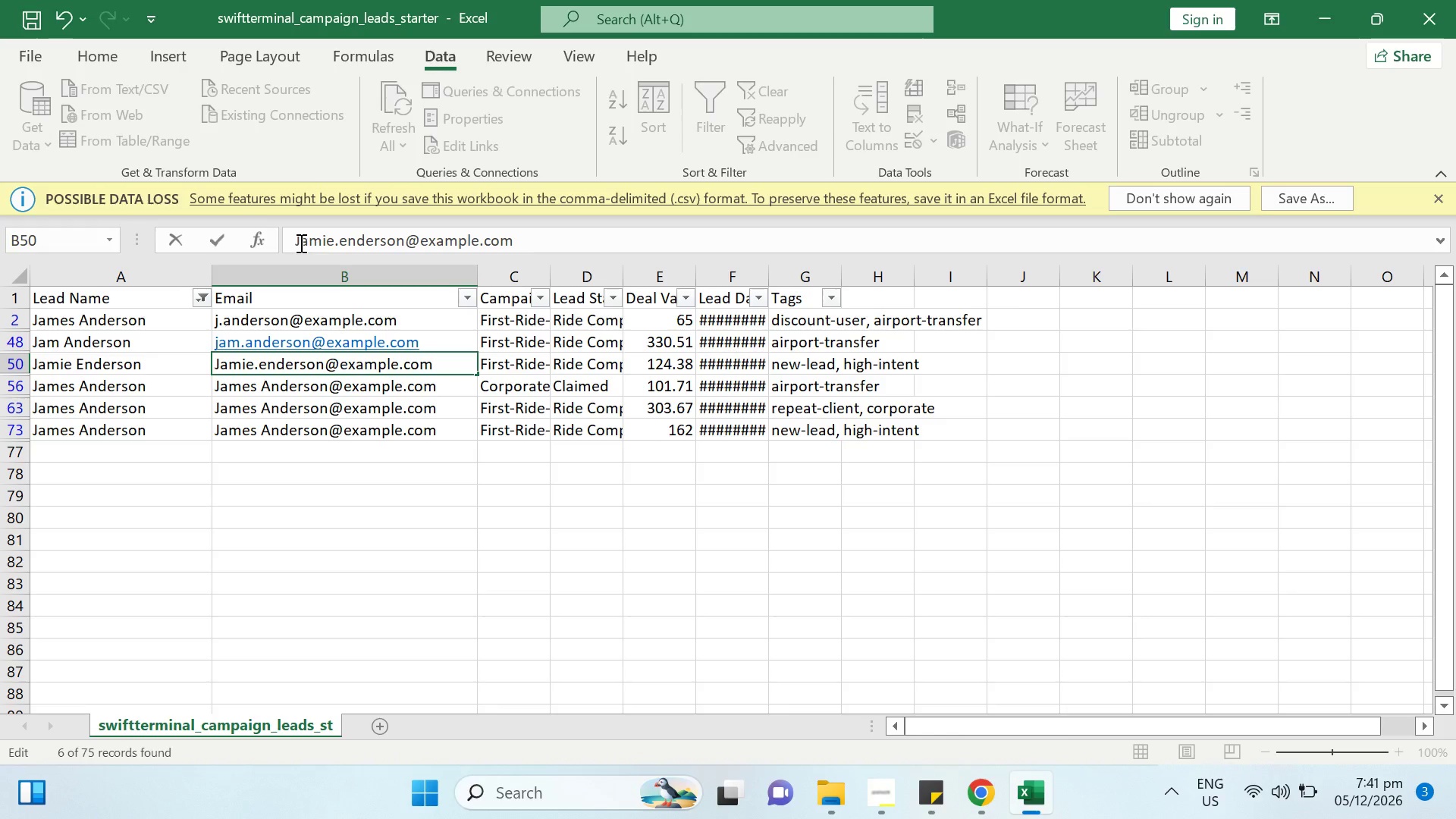 
key(Backspace)
 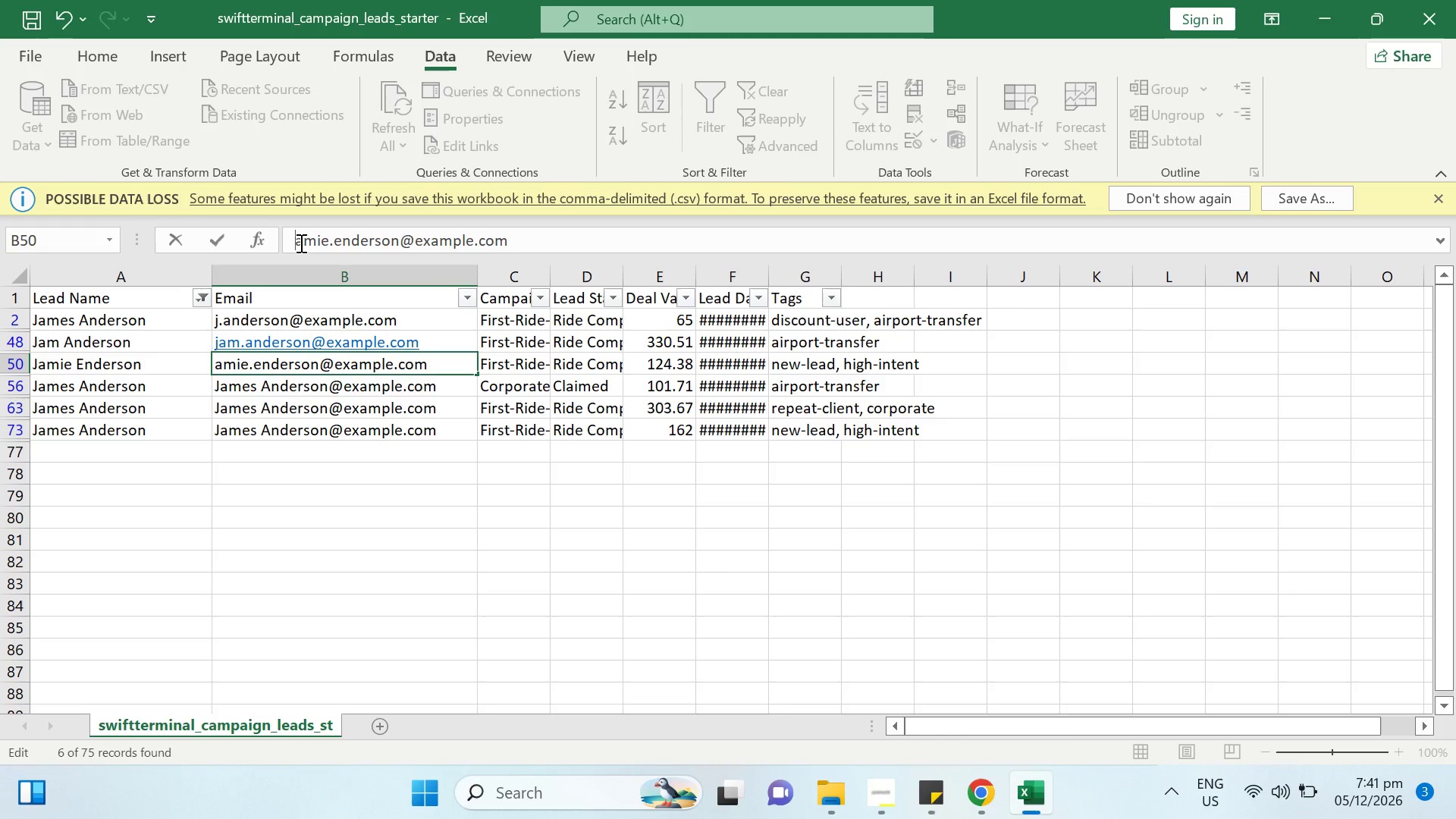 
key(J)
 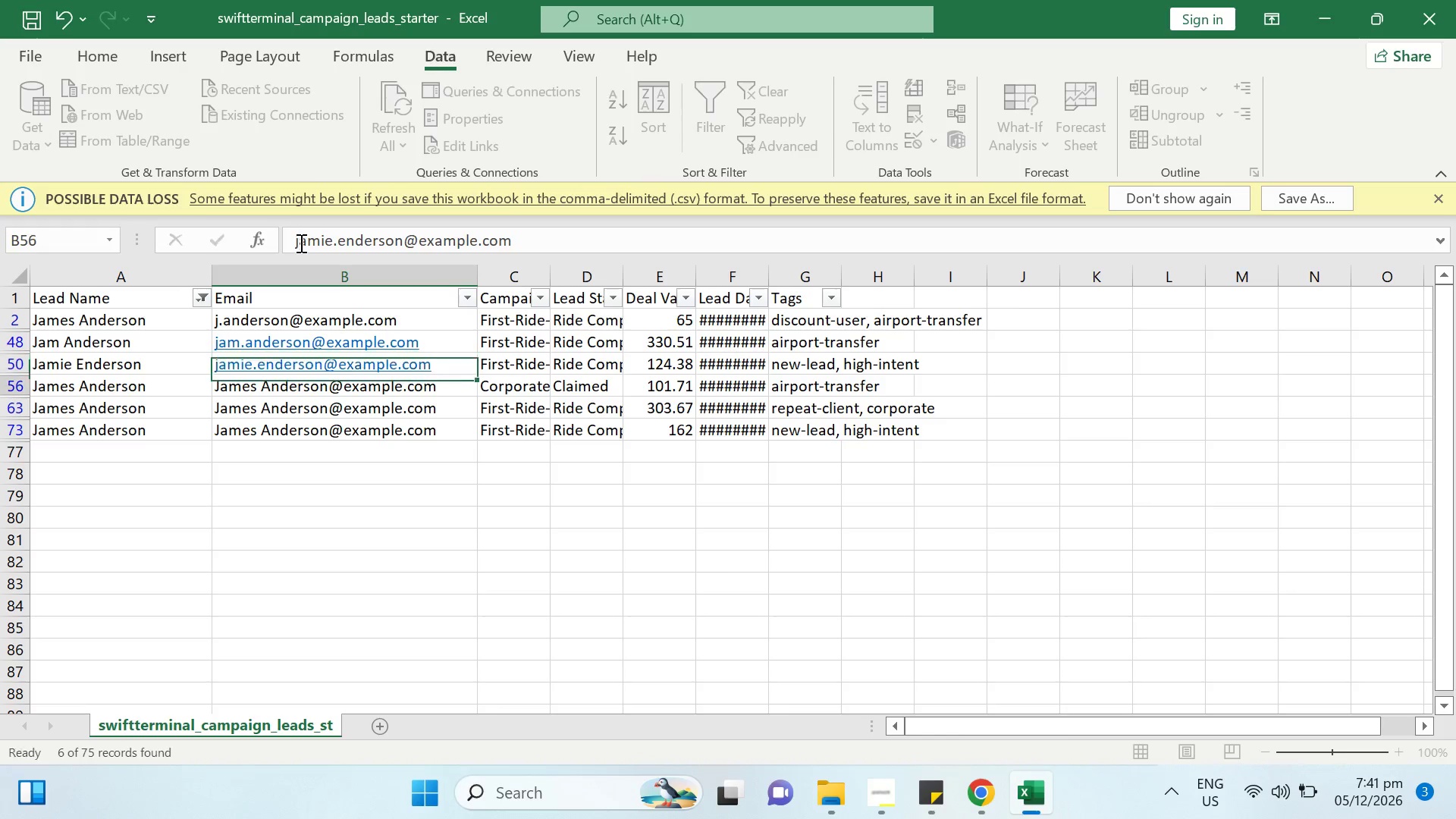 
key(Enter)
 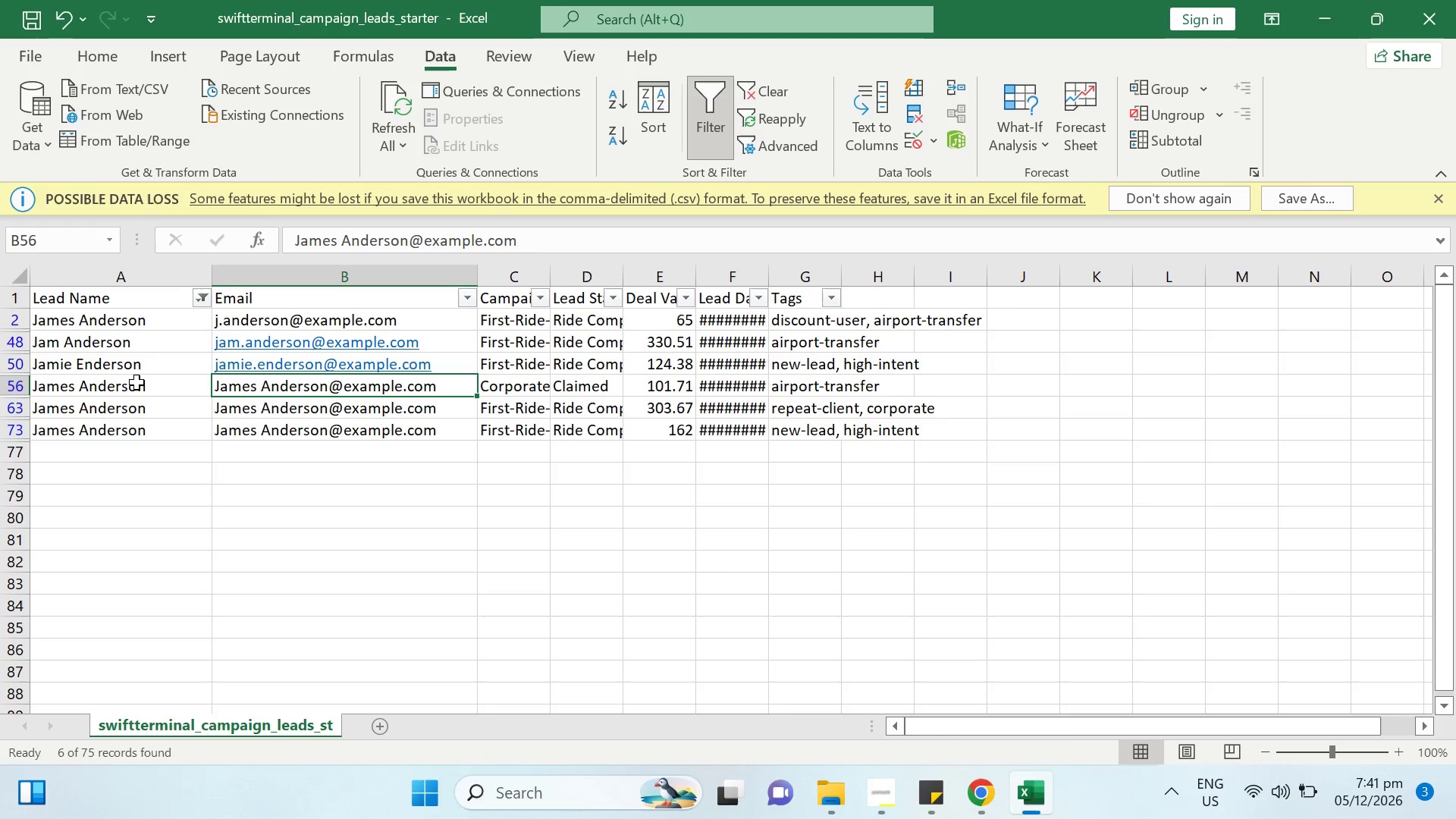 
left_click([135, 389])
 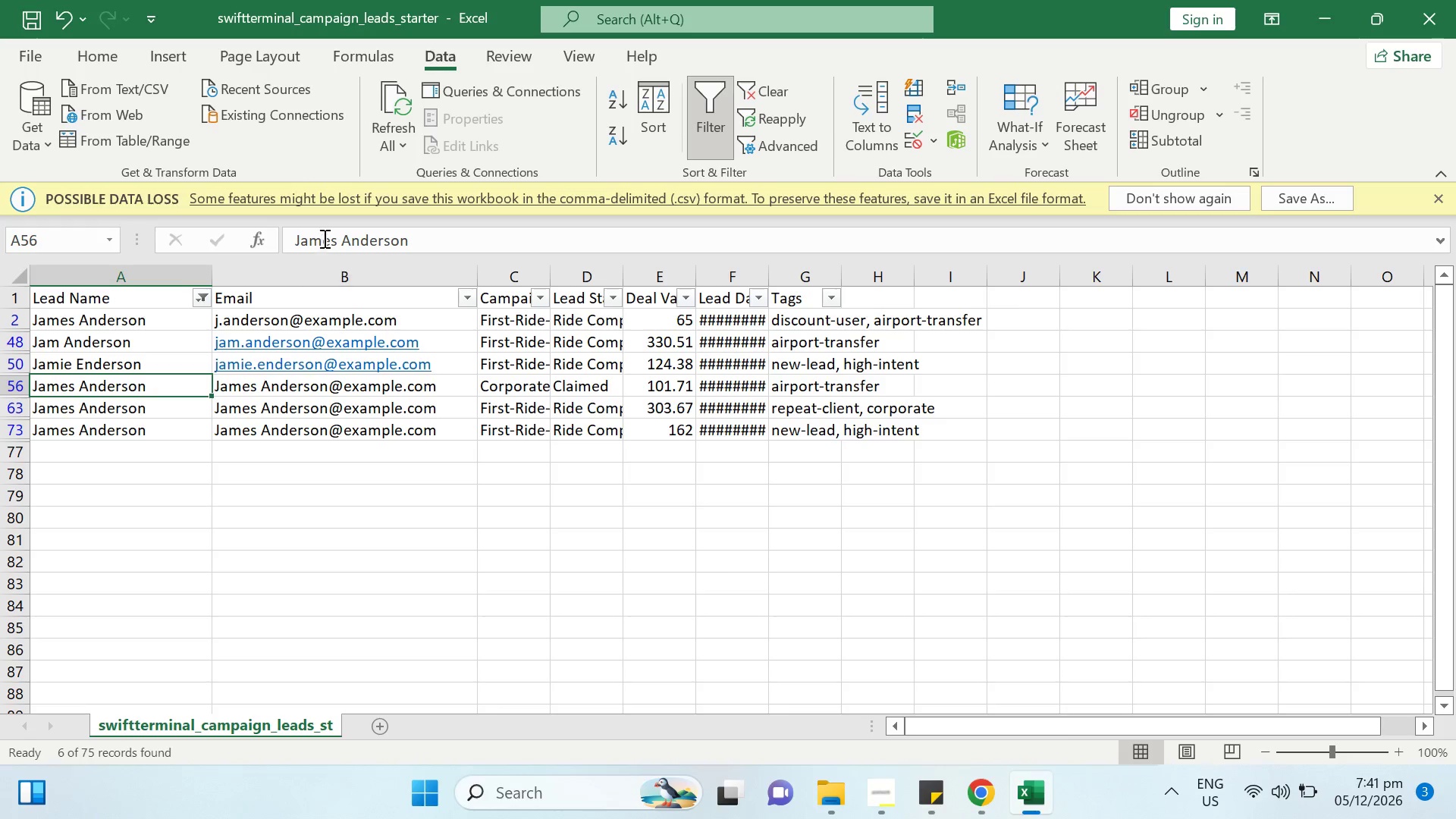 
left_click([318, 244])
 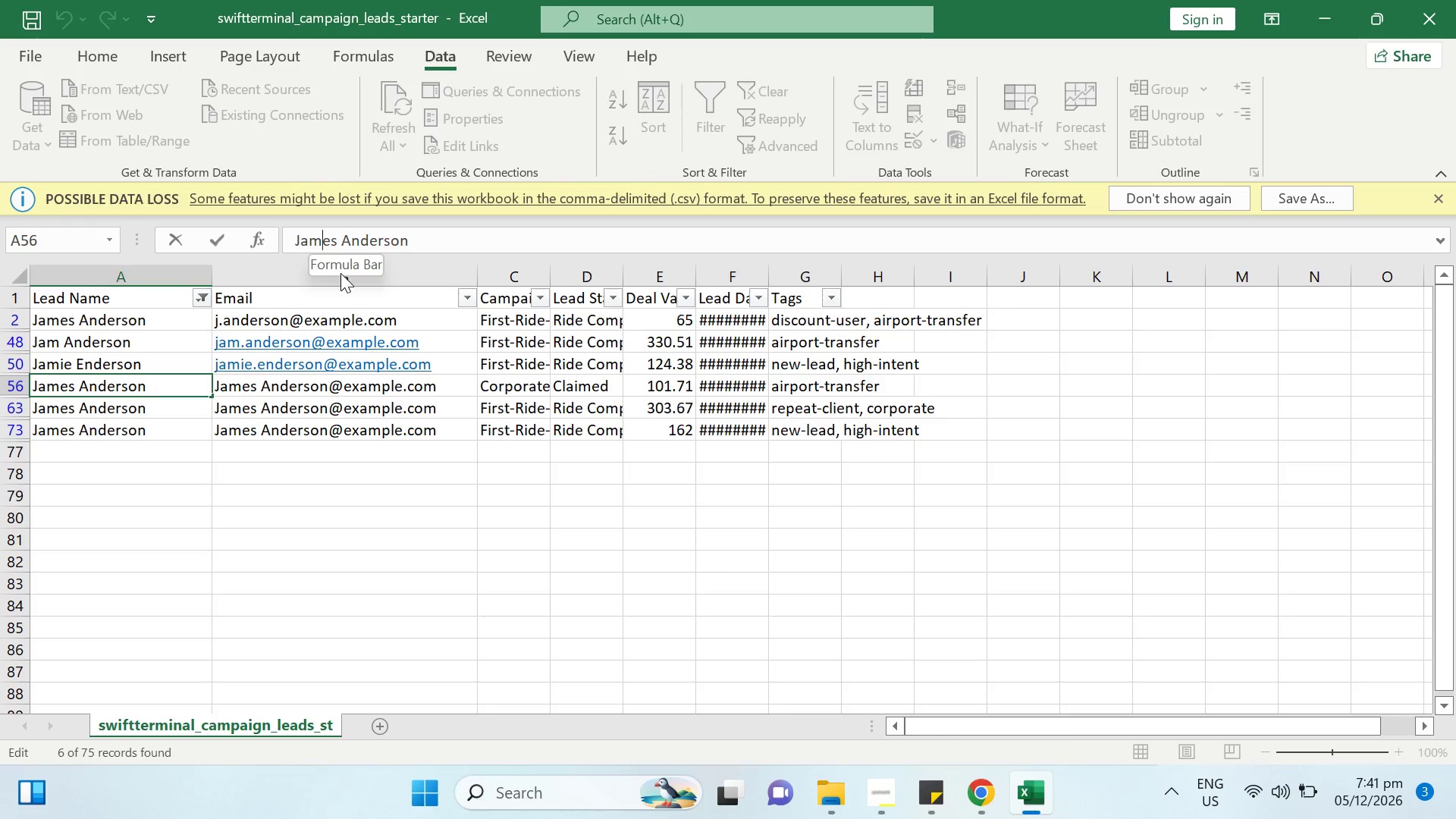 
type(mi)
 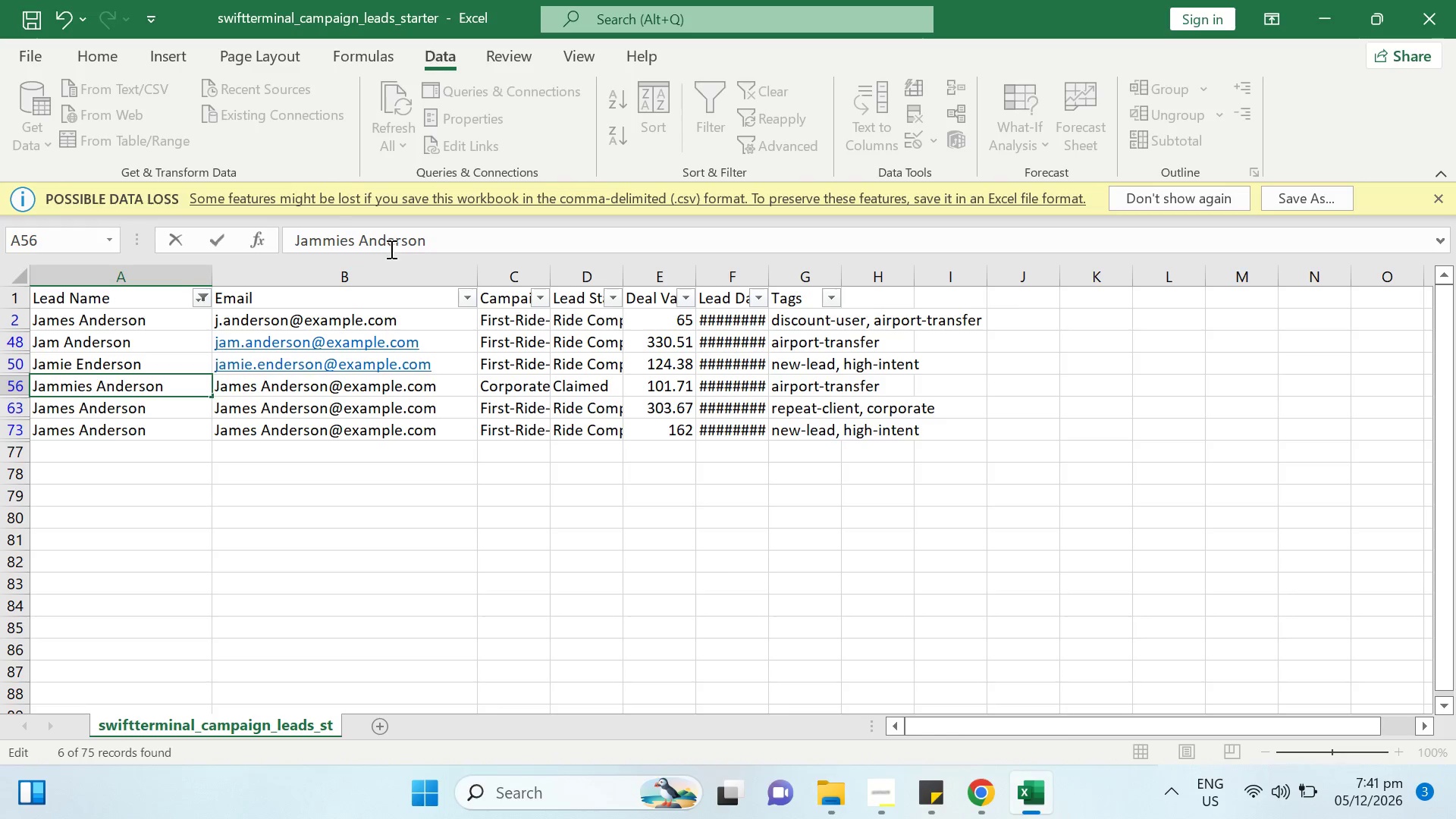 
left_click([417, 237])
 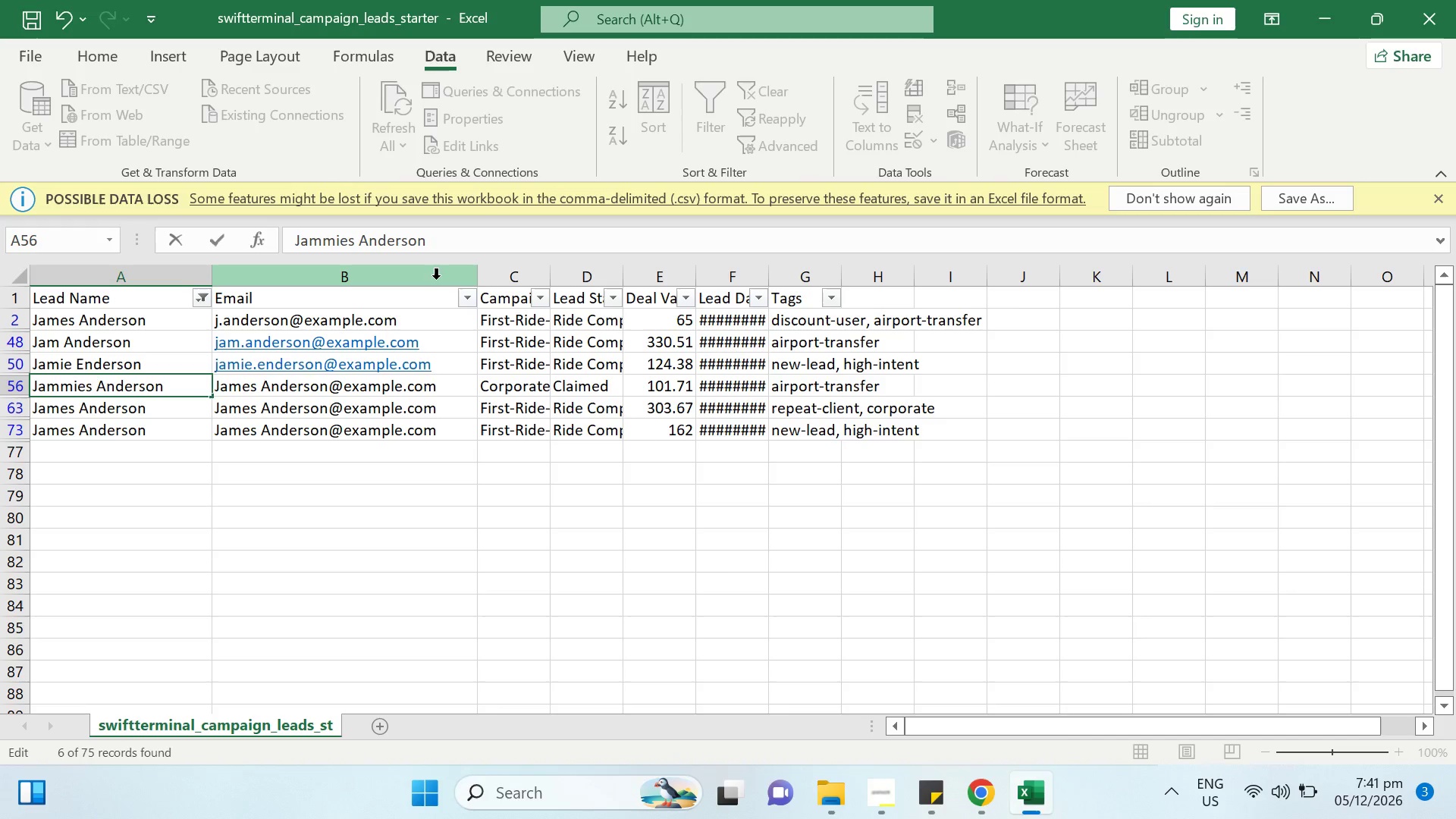 
key(Backspace)
 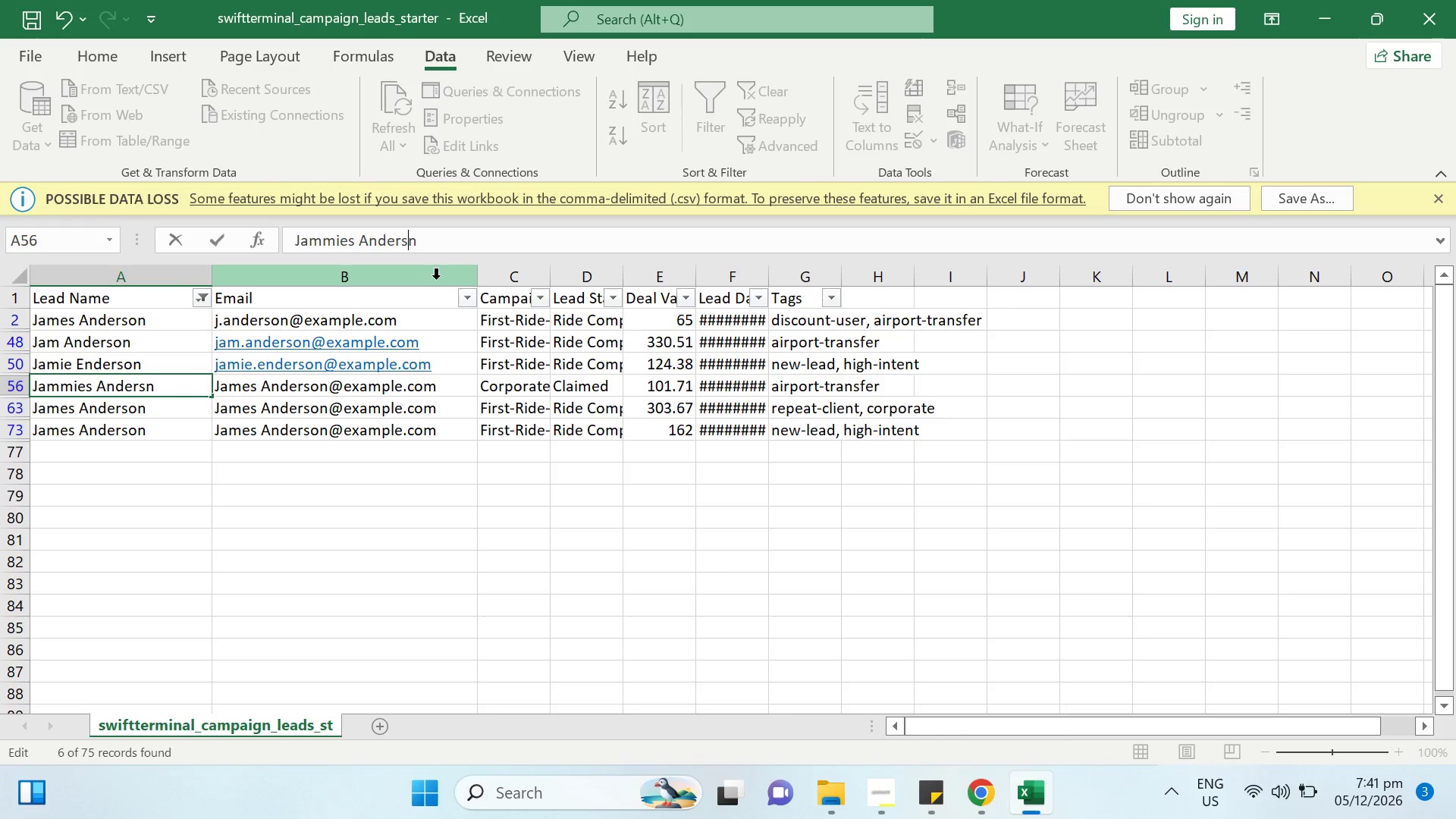 
key(E)
 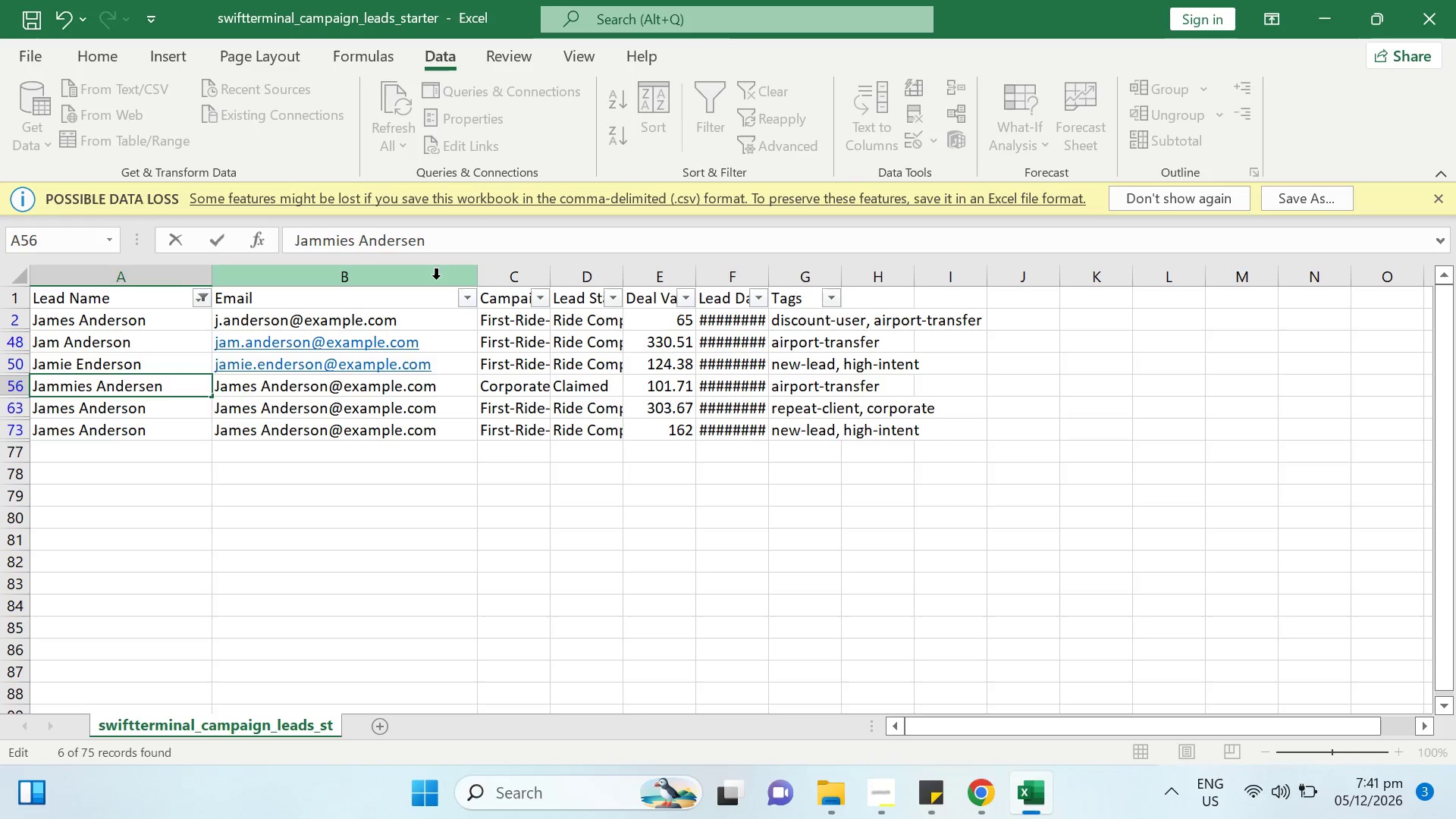 
key(Enter)
 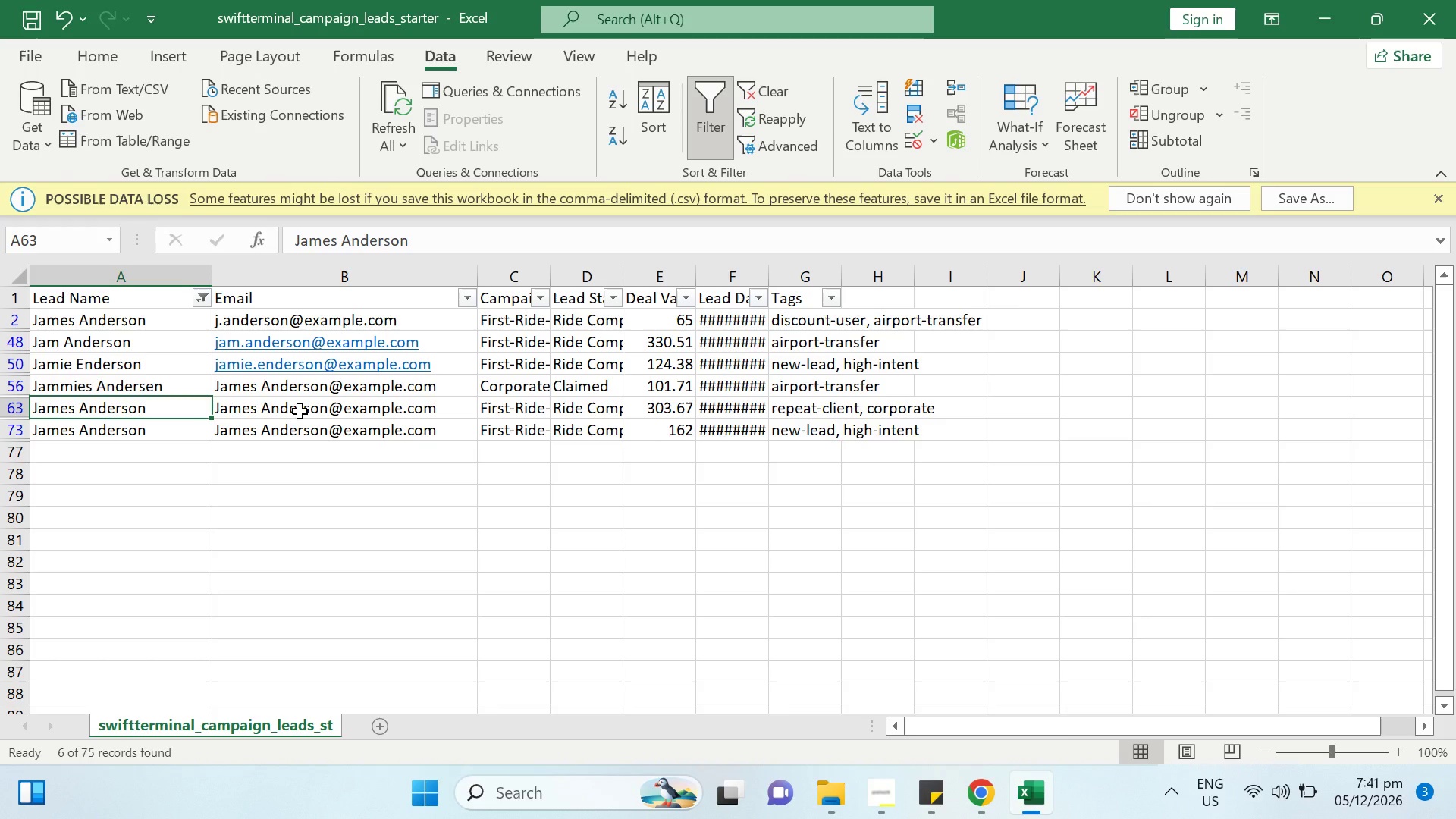 
wait(15.39)
 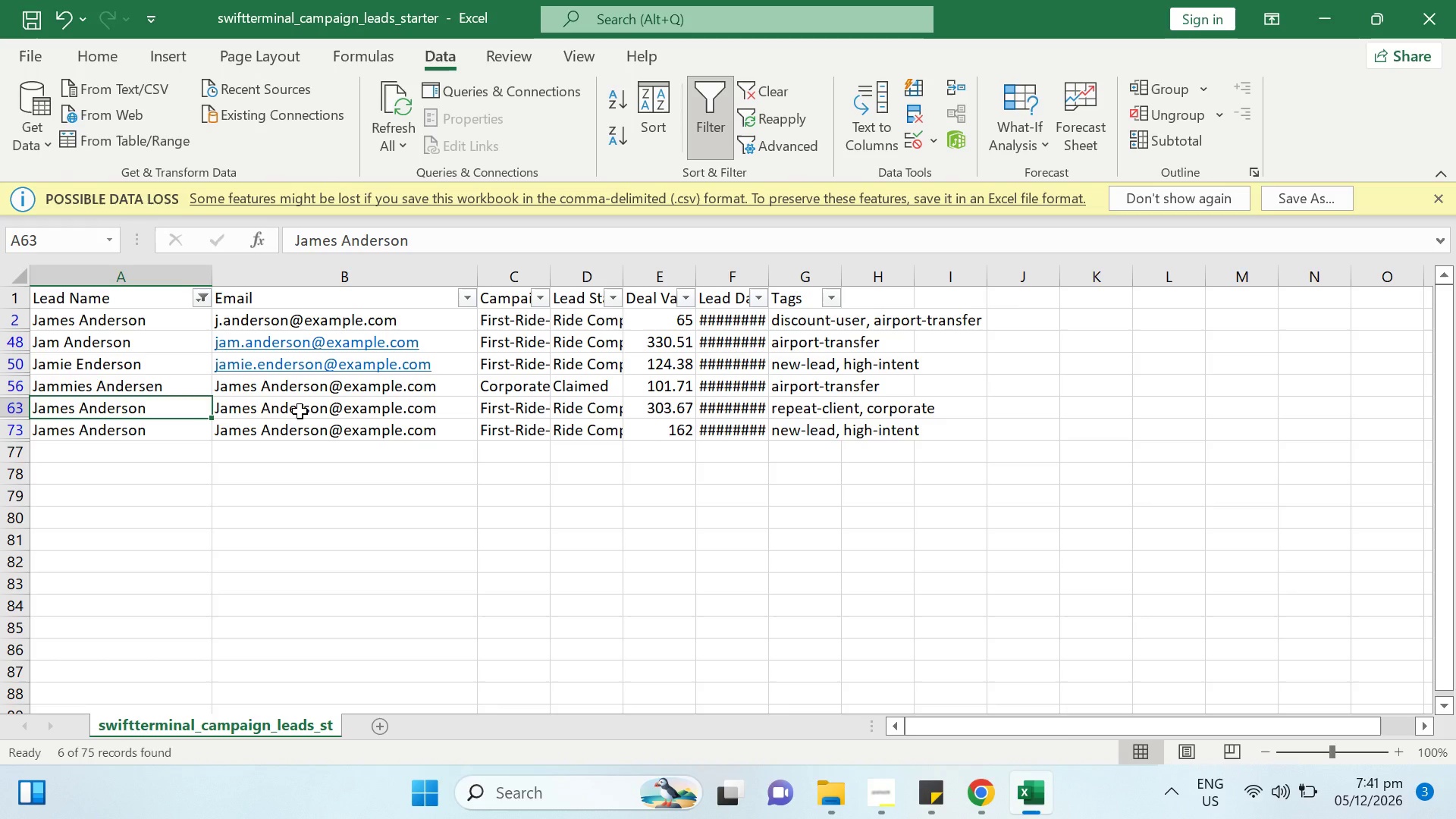 
left_click_drag(start_coordinate=[768, 278], to_coordinate=[851, 289])
 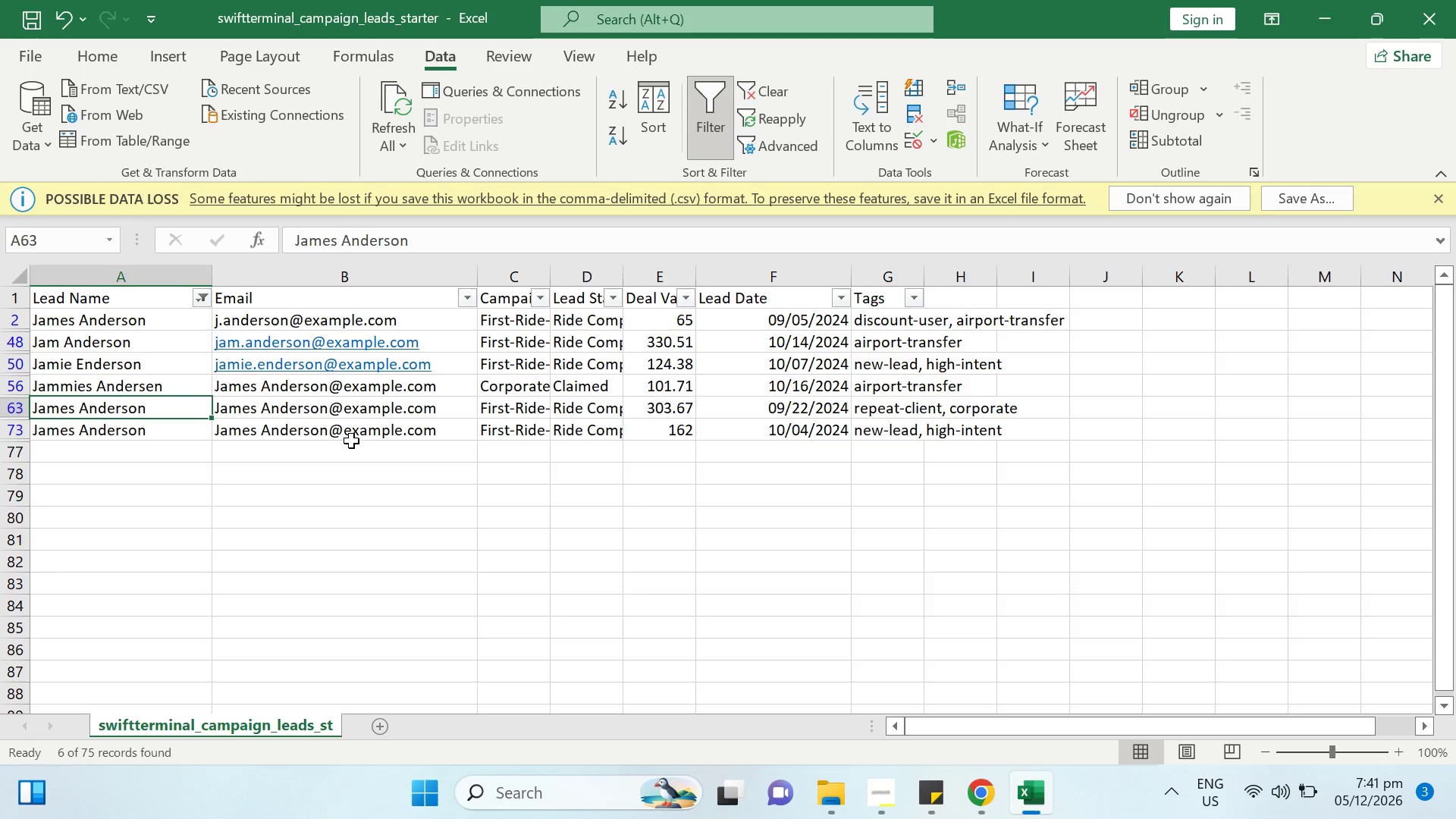 
wait(14.8)
 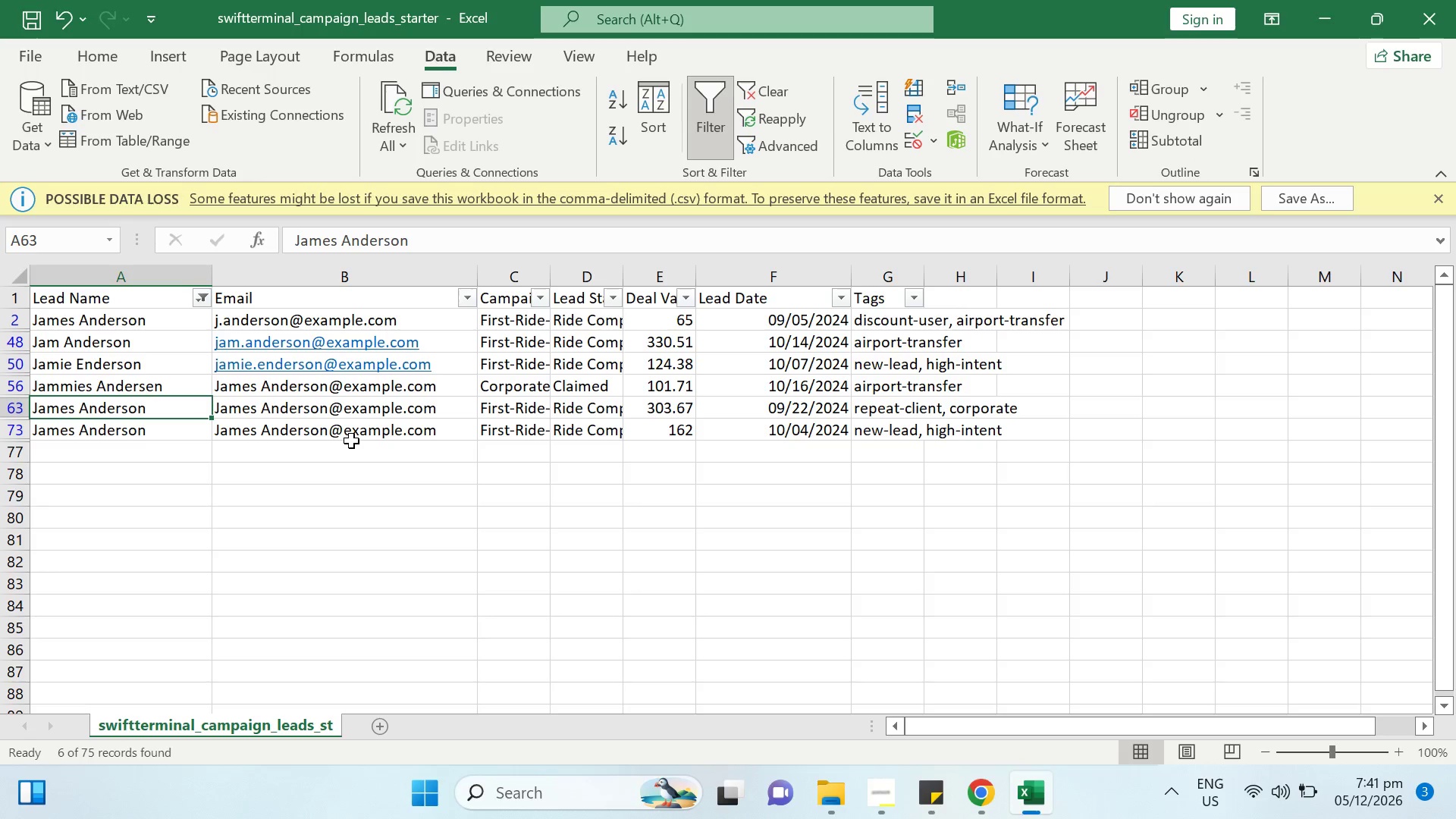 
left_click([332, 241])
 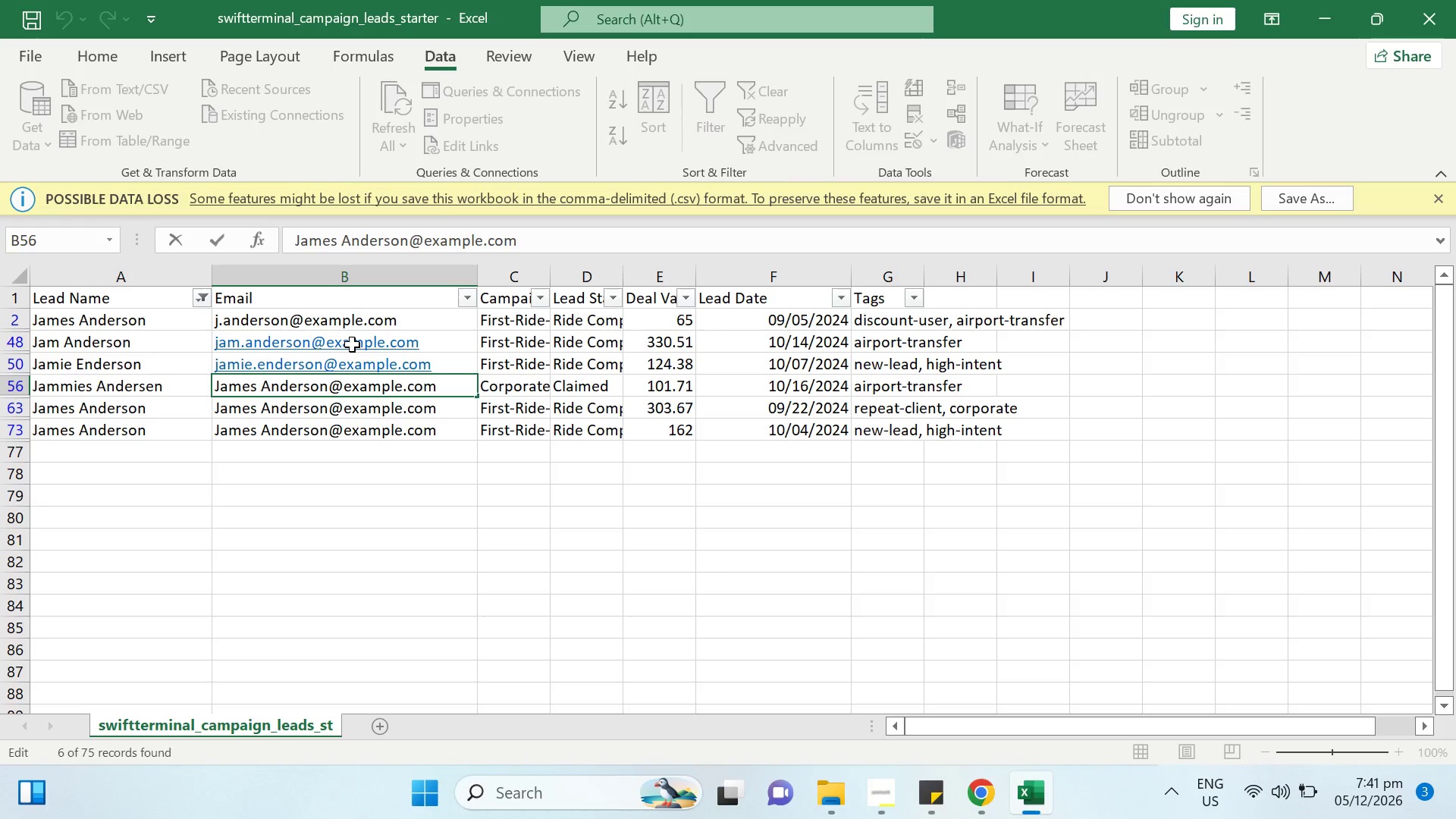 
key(ArrowLeft)
 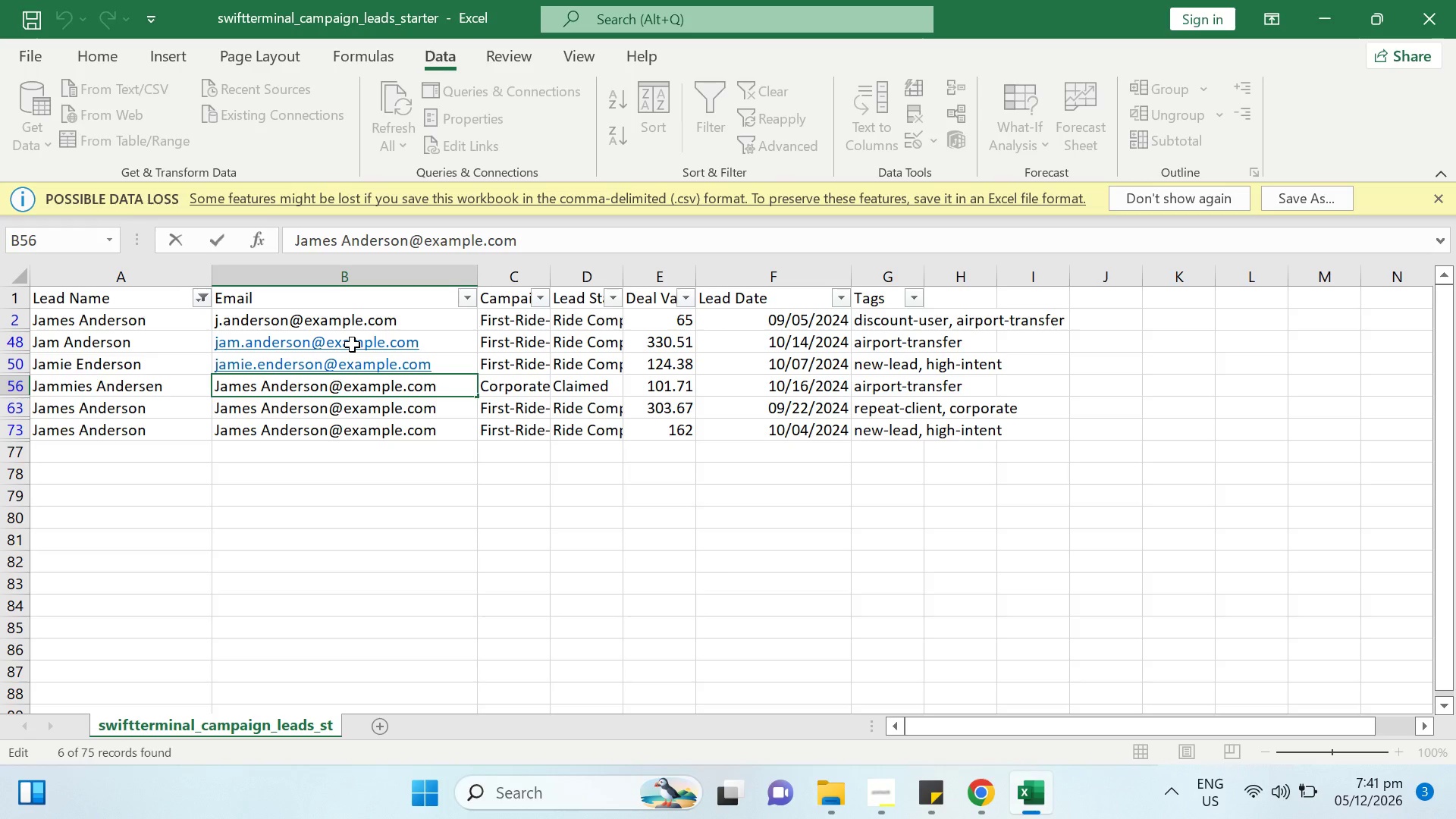 
key(I)
 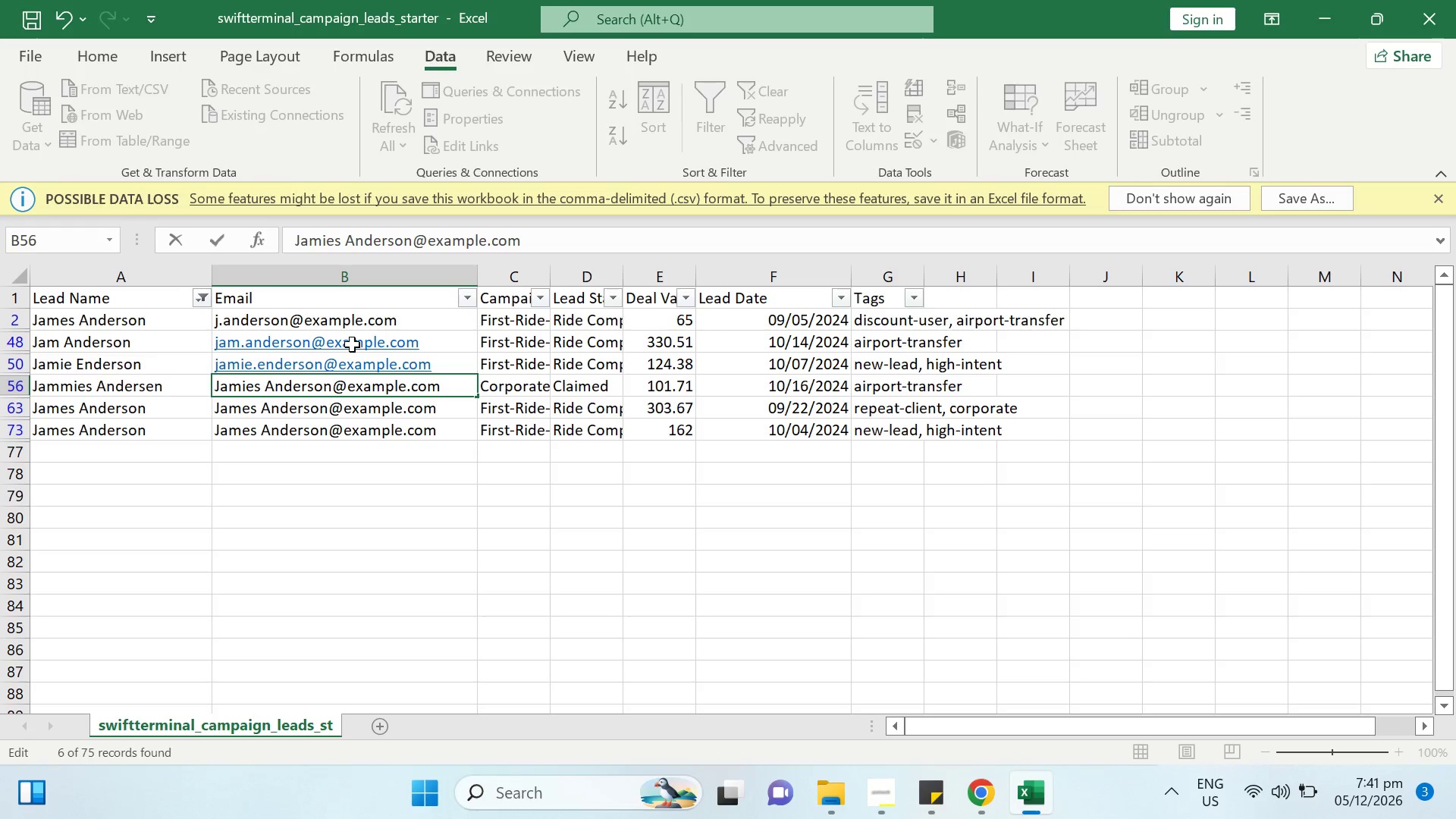 
key(ArrowLeft)
 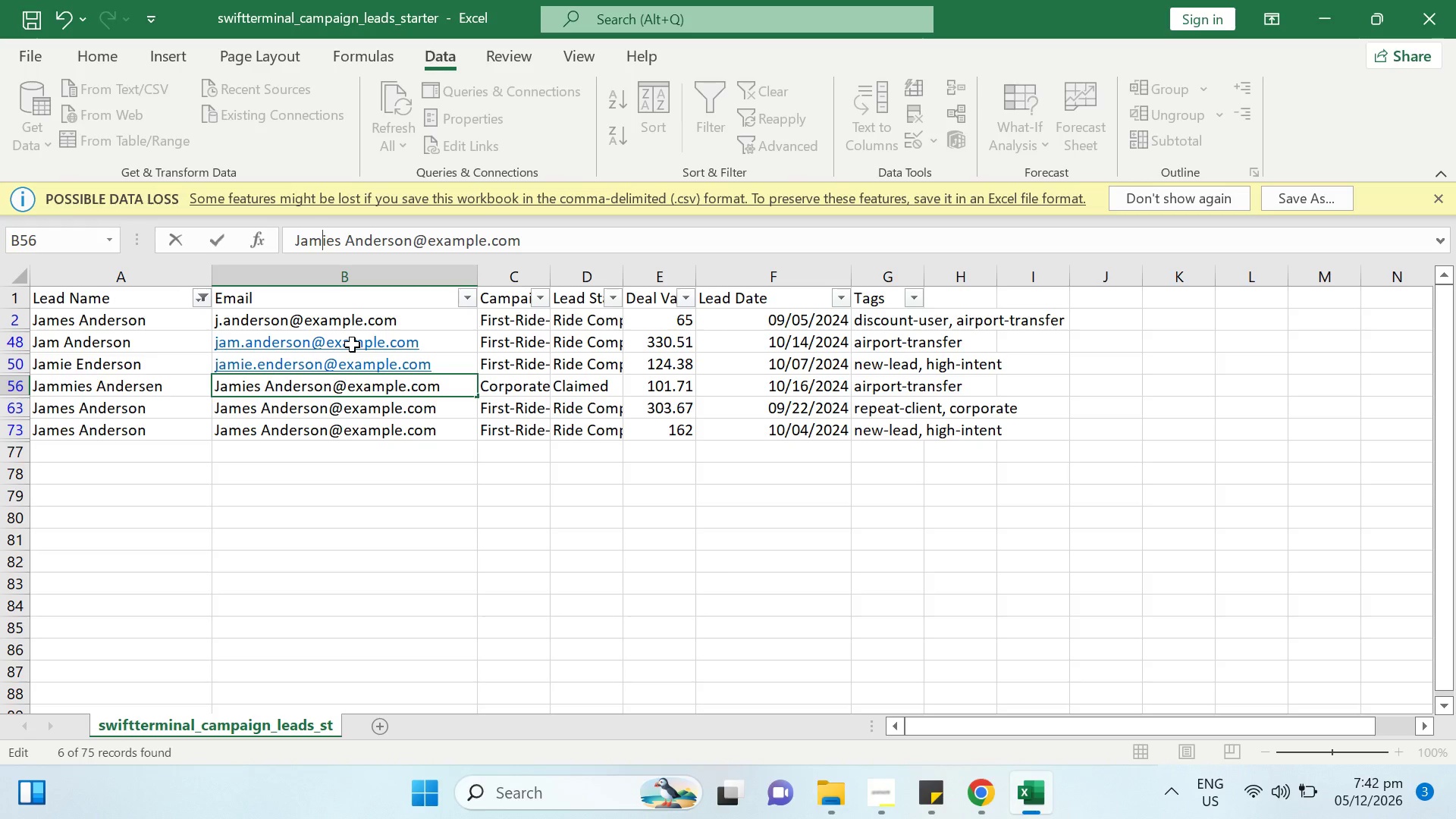 
key(M)
 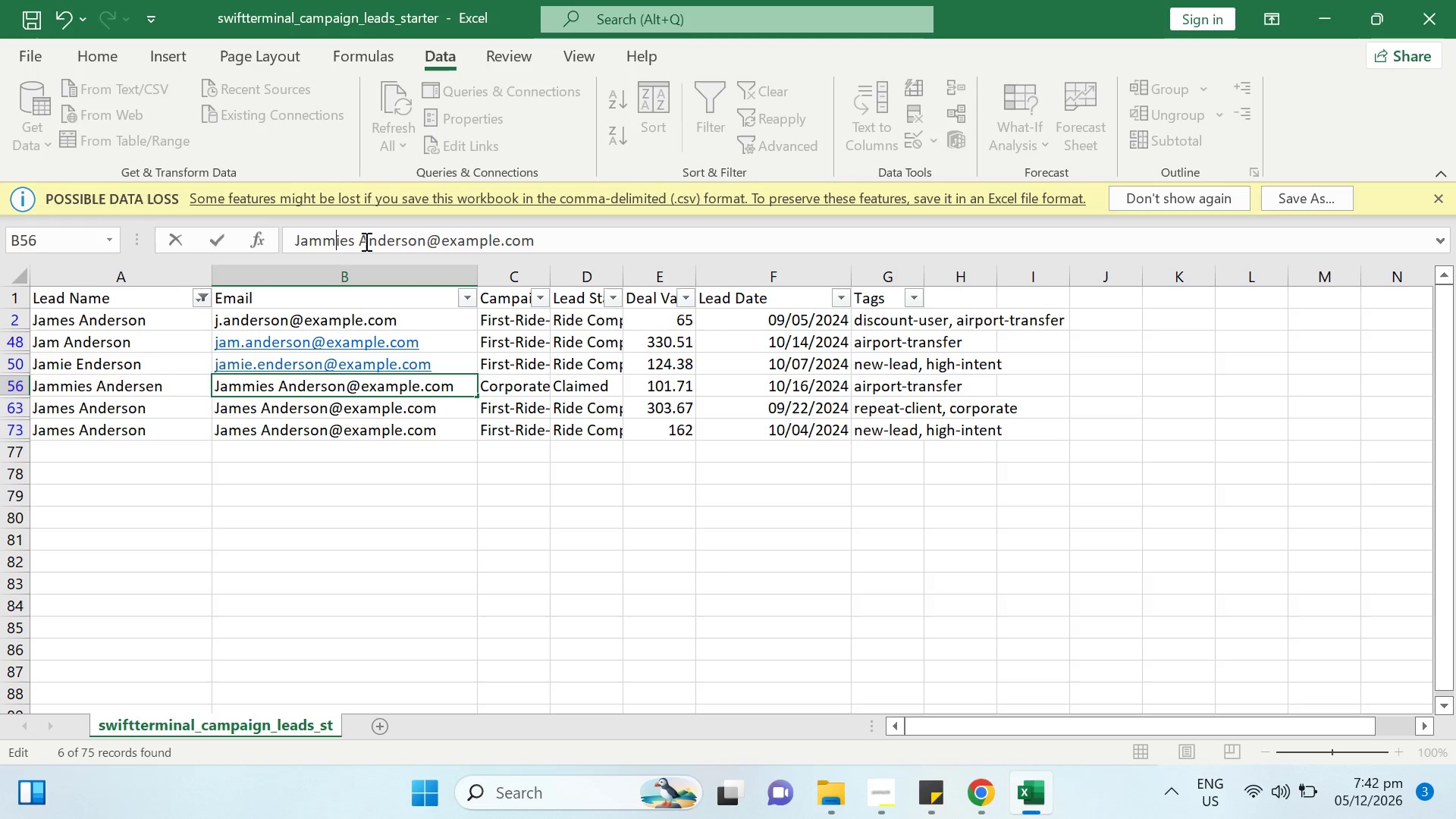 
left_click([356, 240])
 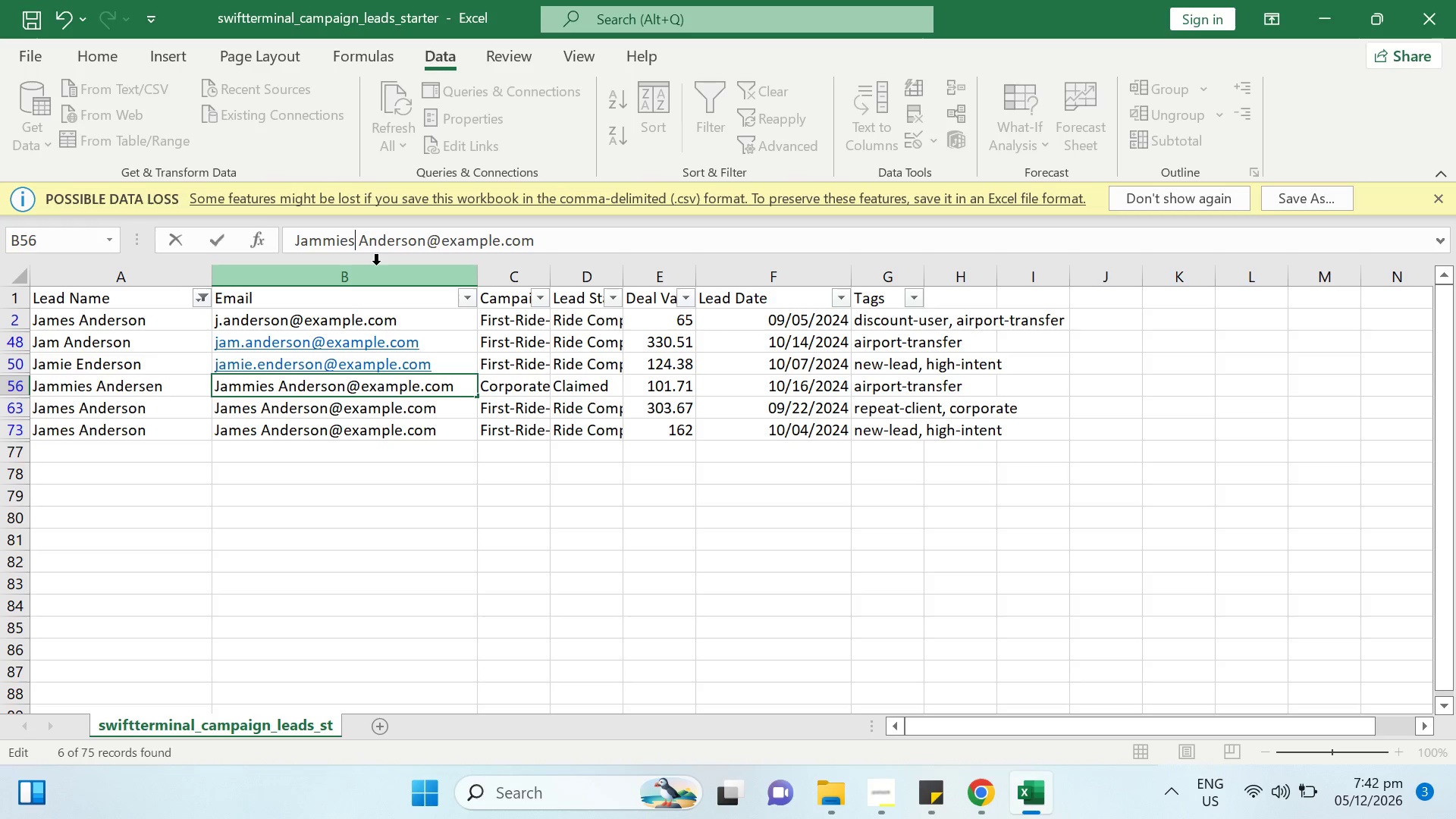 
key(Delete)
 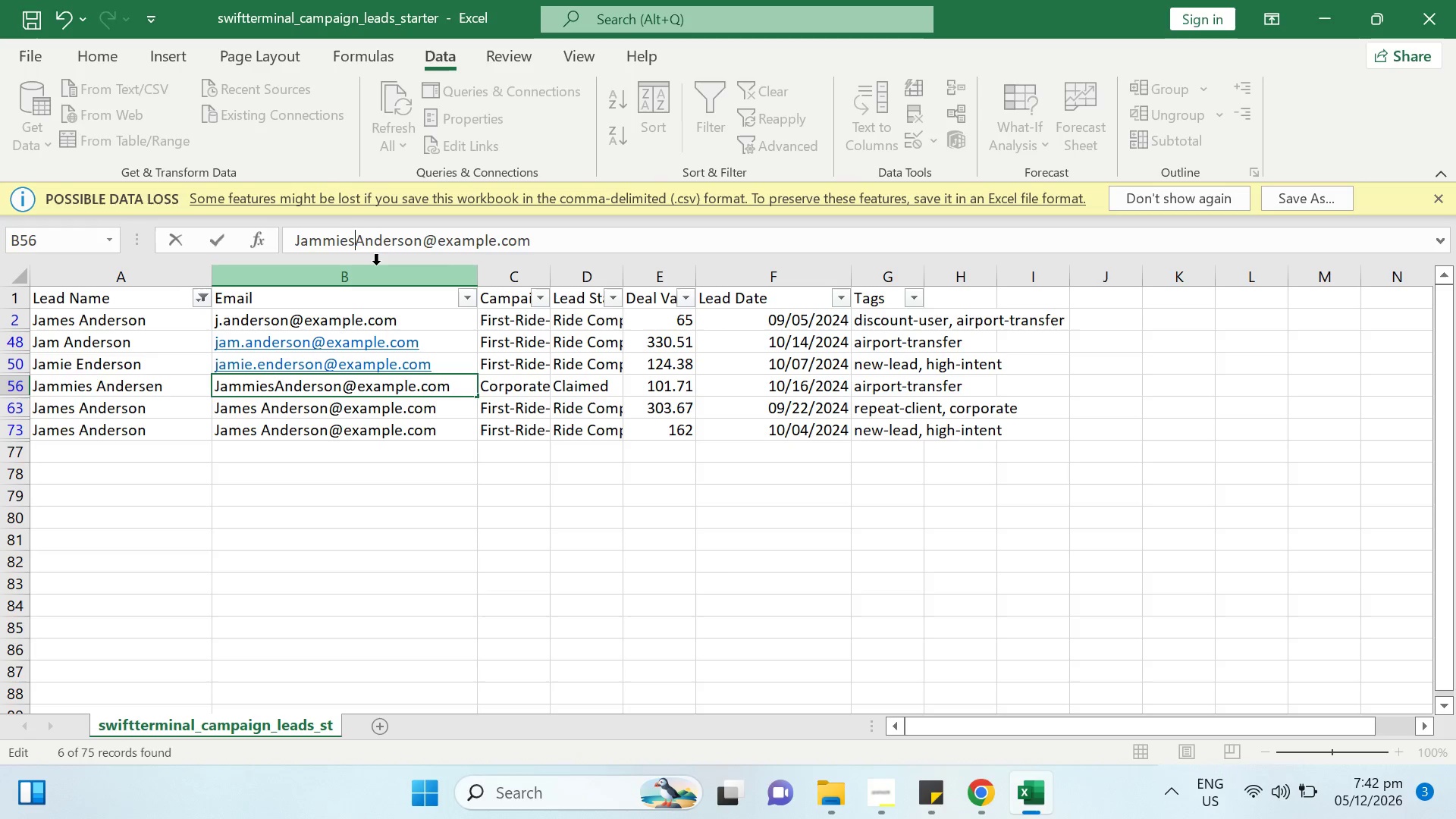 
key(Period)
 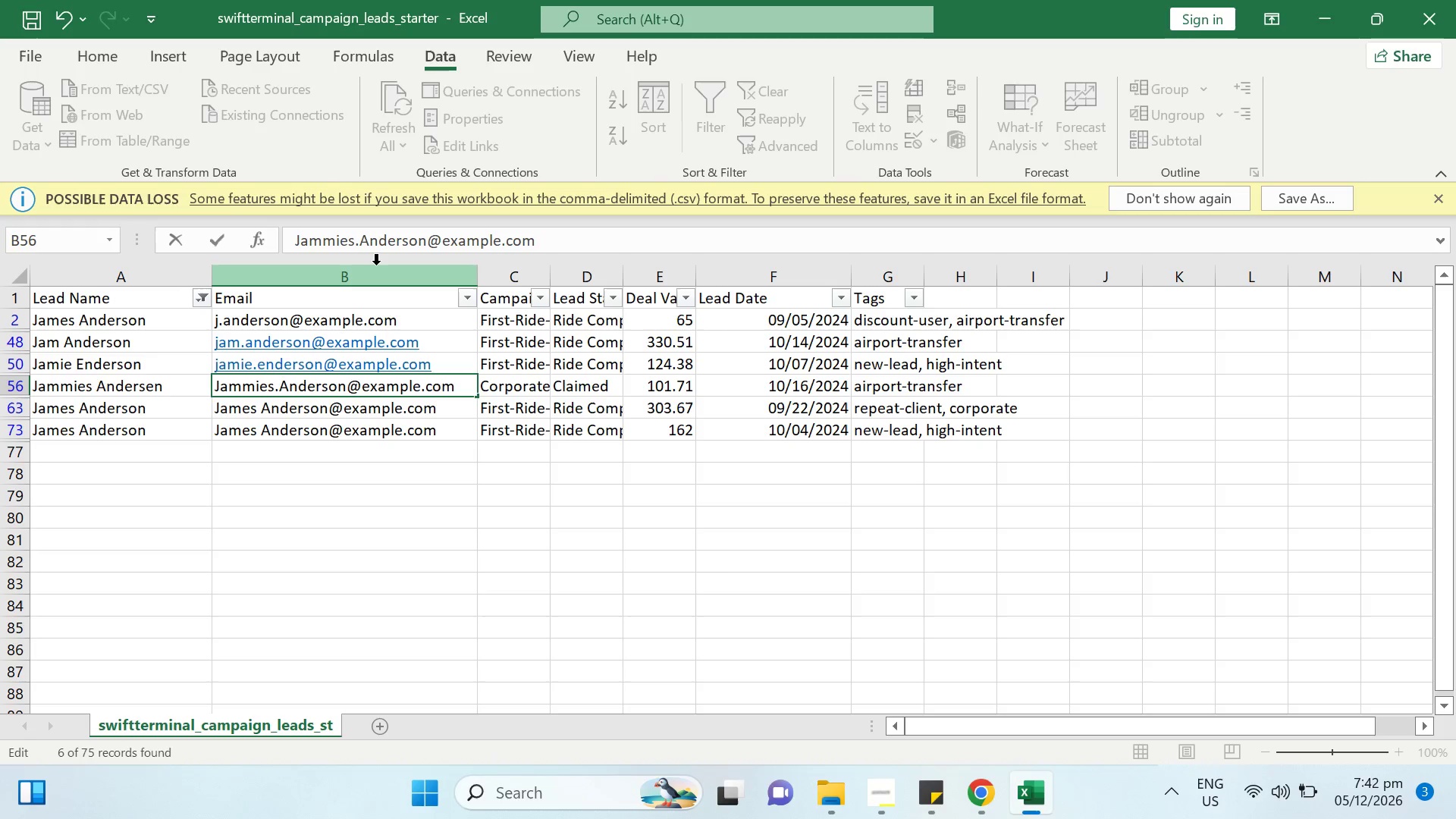 
key(Delete)
 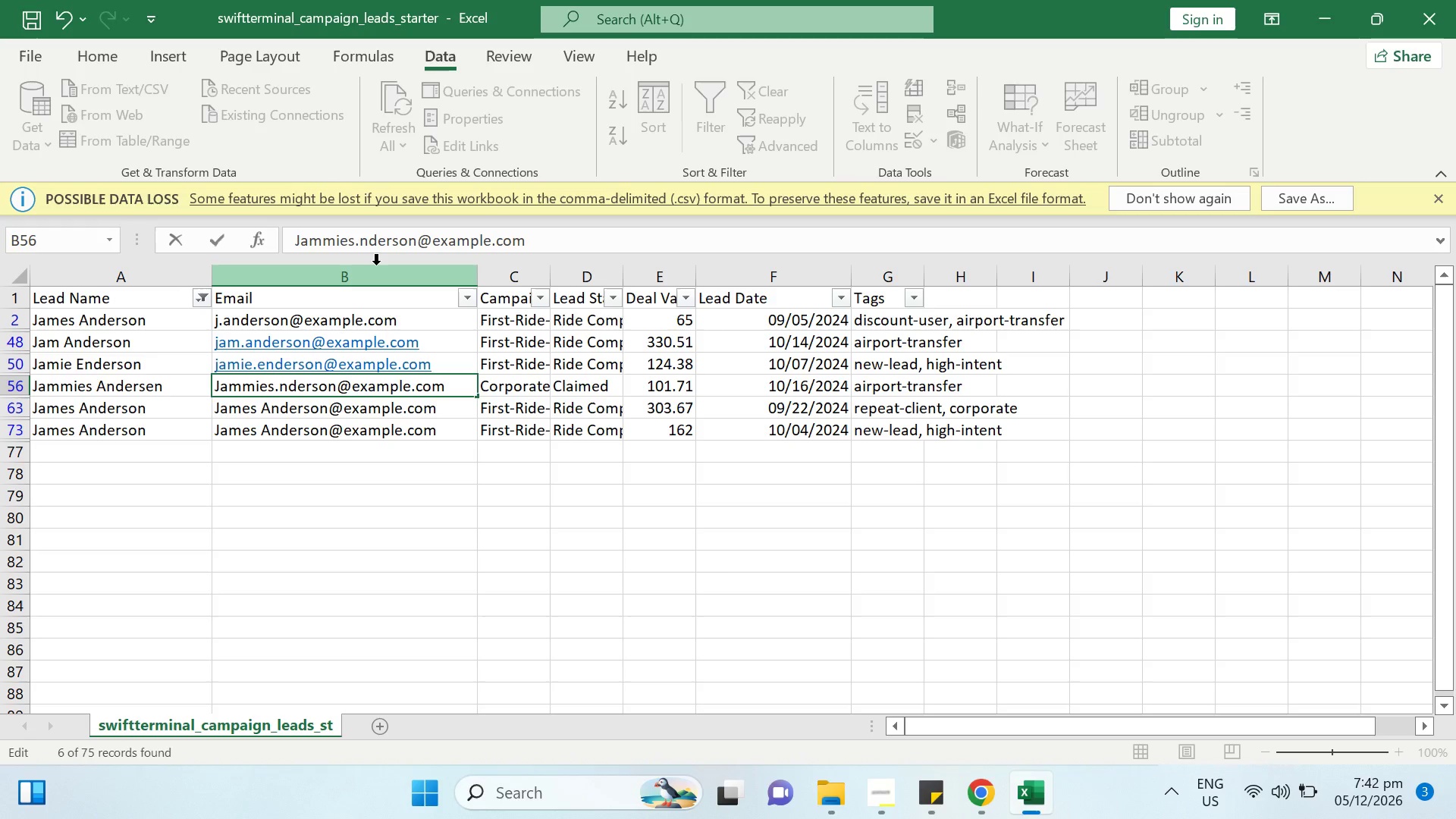 
key(A)
 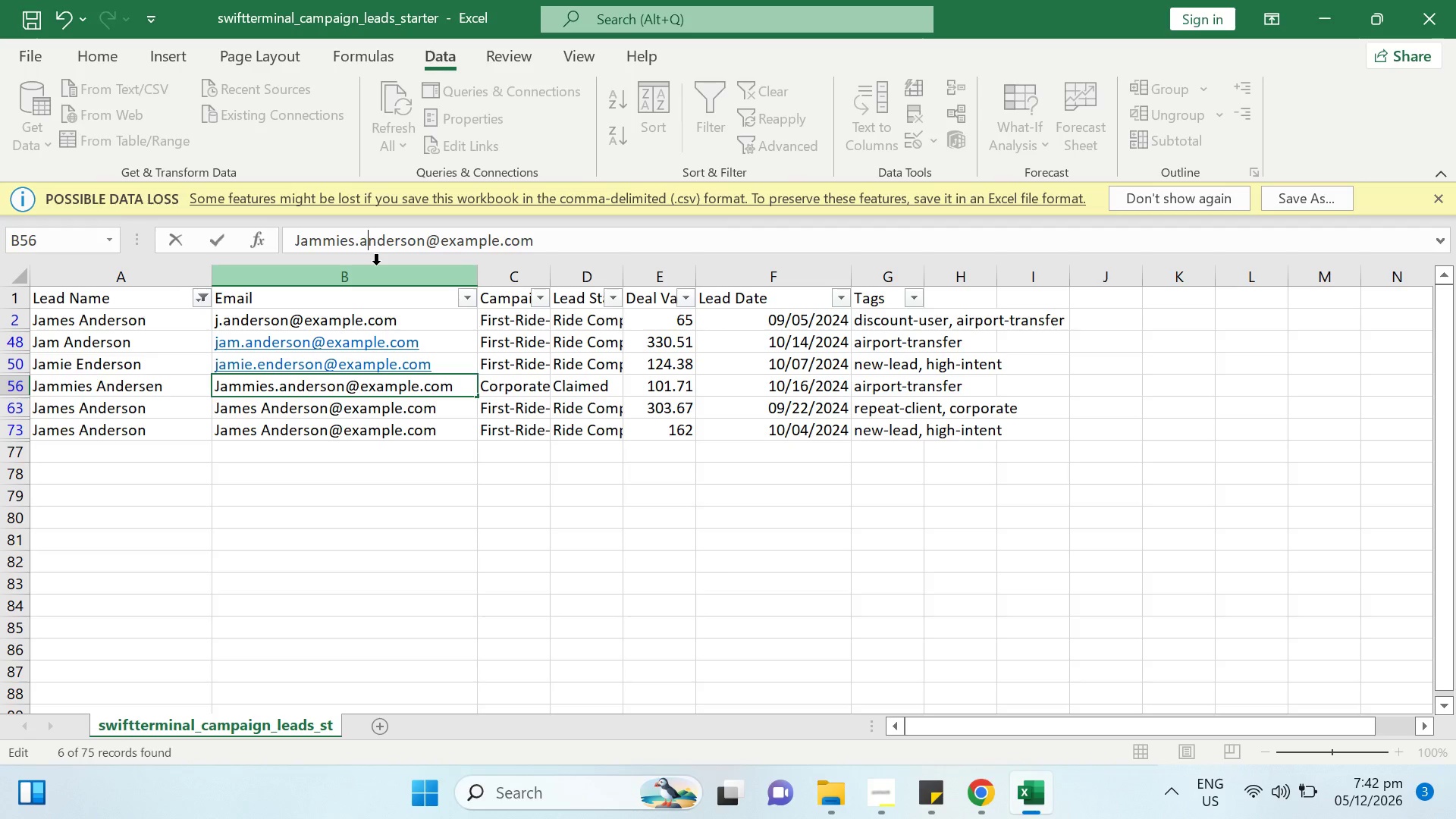 
key(ArrowRight)
 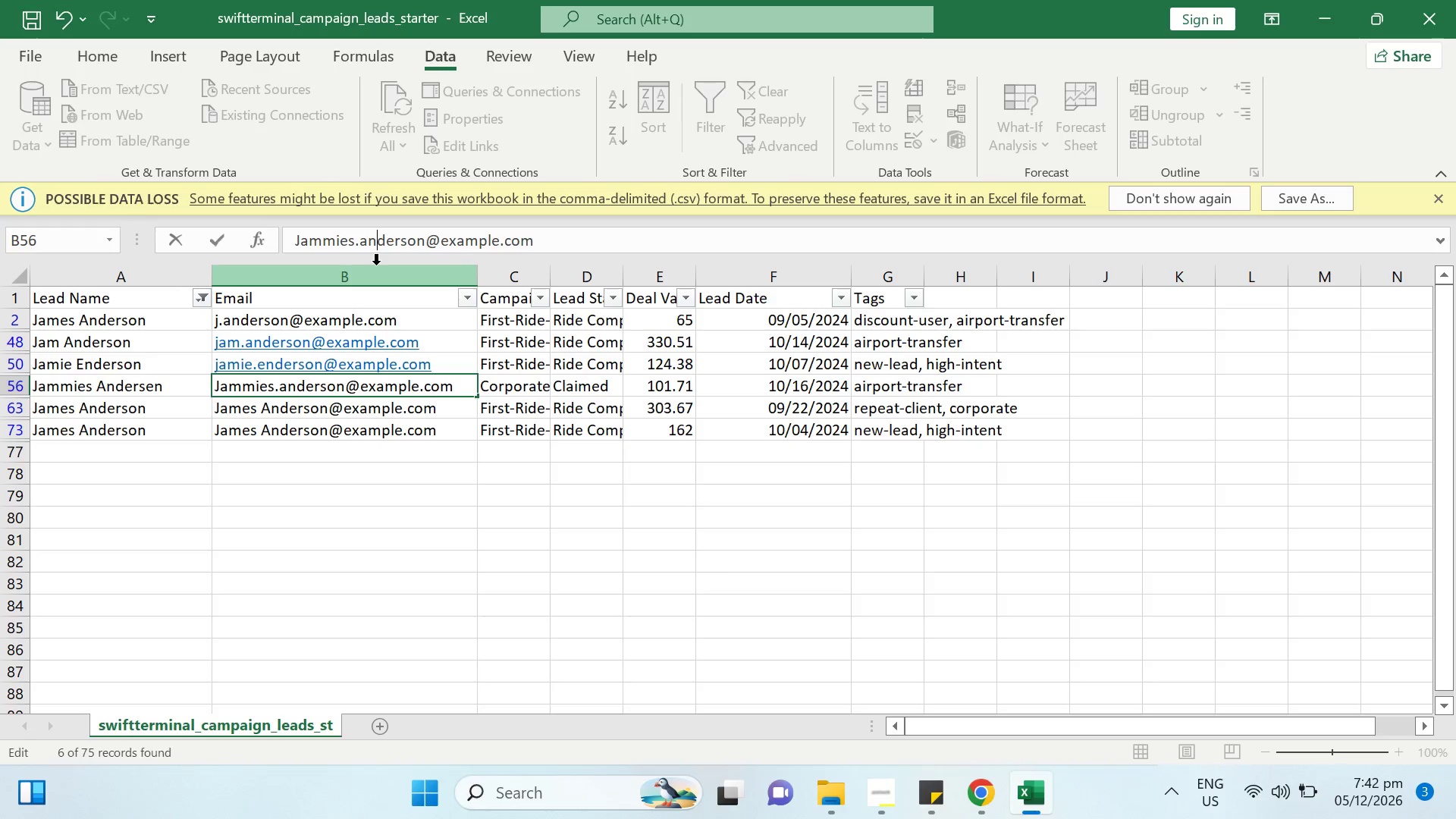 
key(ArrowRight)
 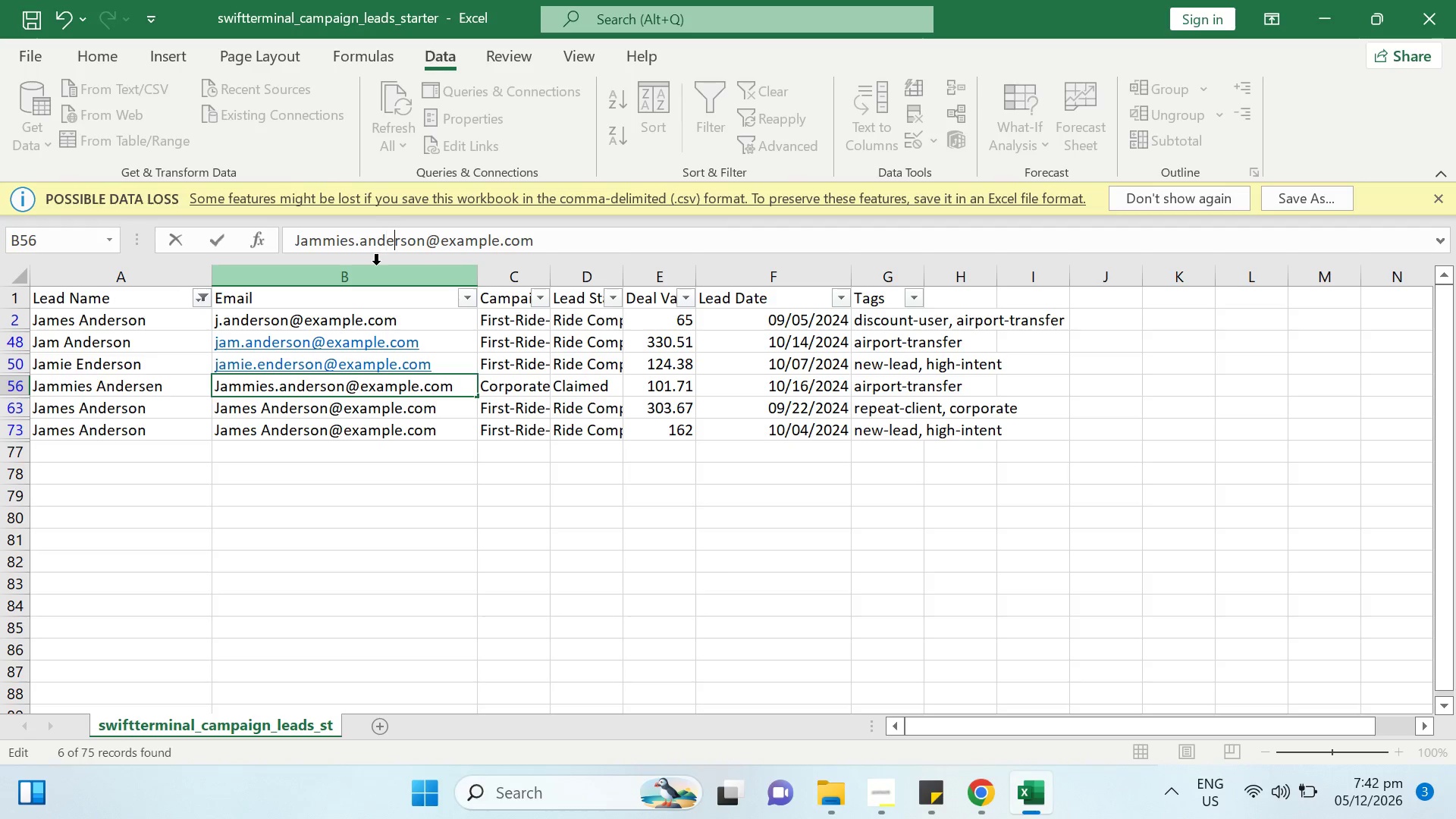 
key(ArrowRight)
 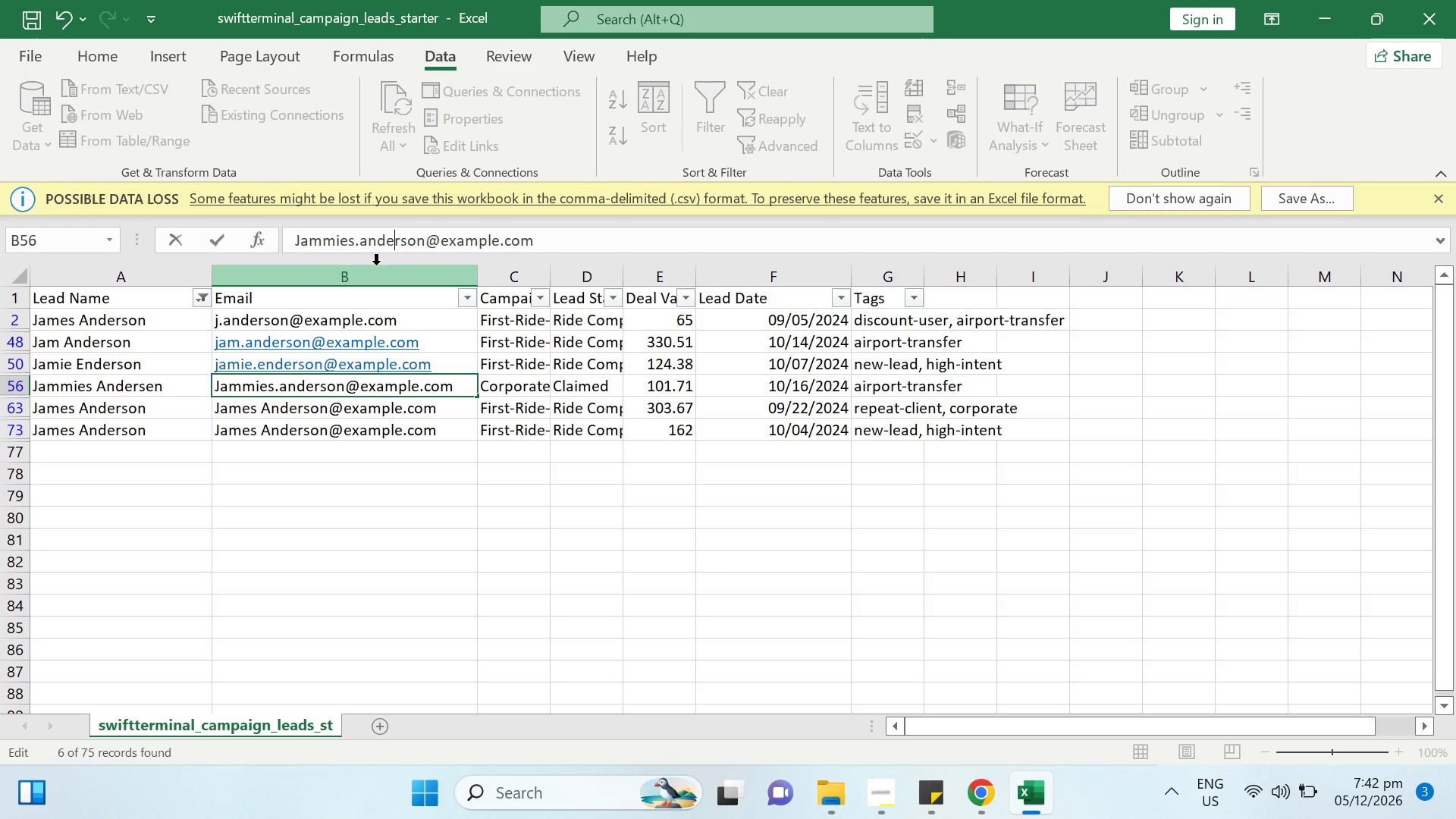 
key(ArrowRight)
 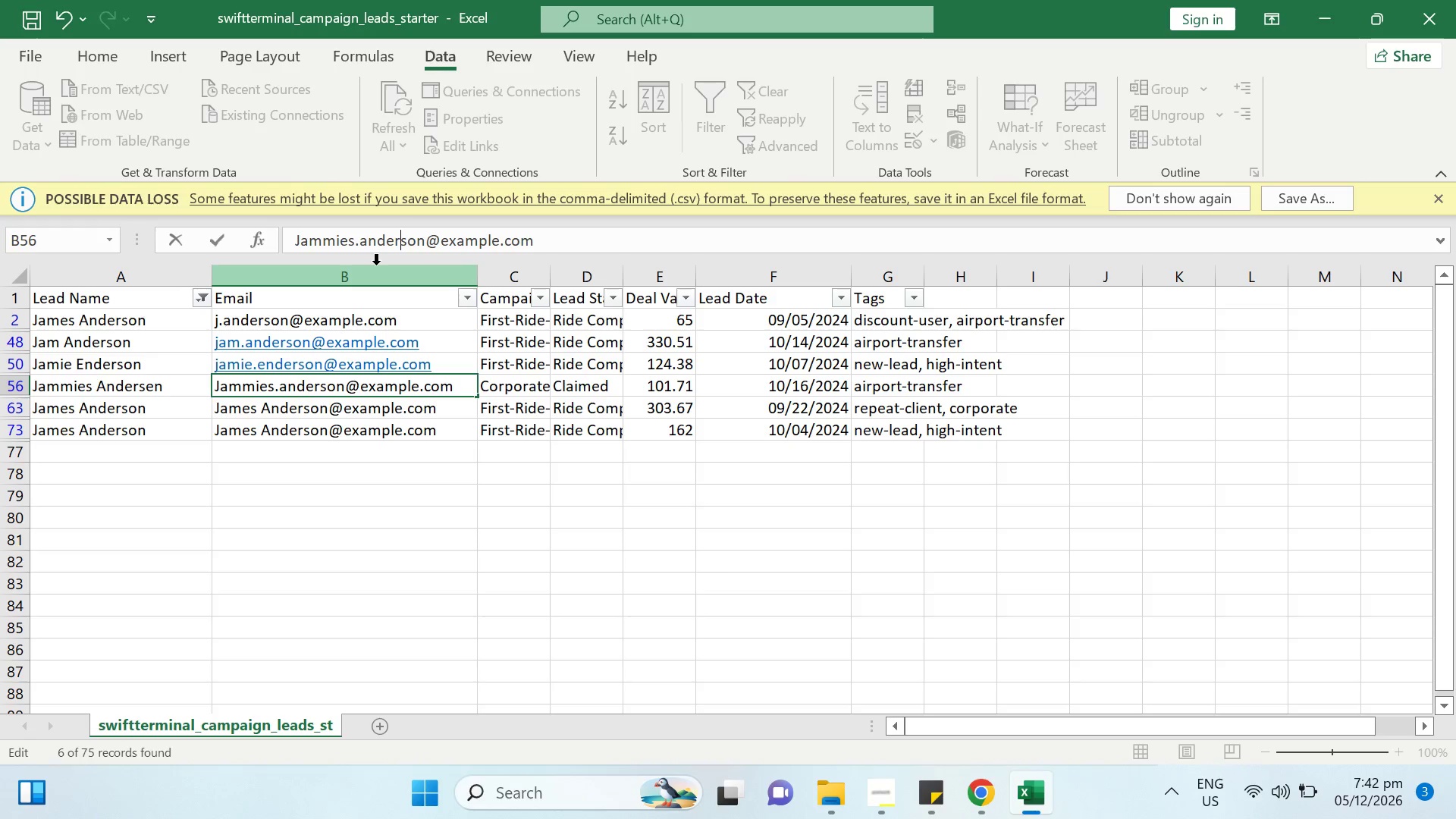 
key(ArrowRight)
 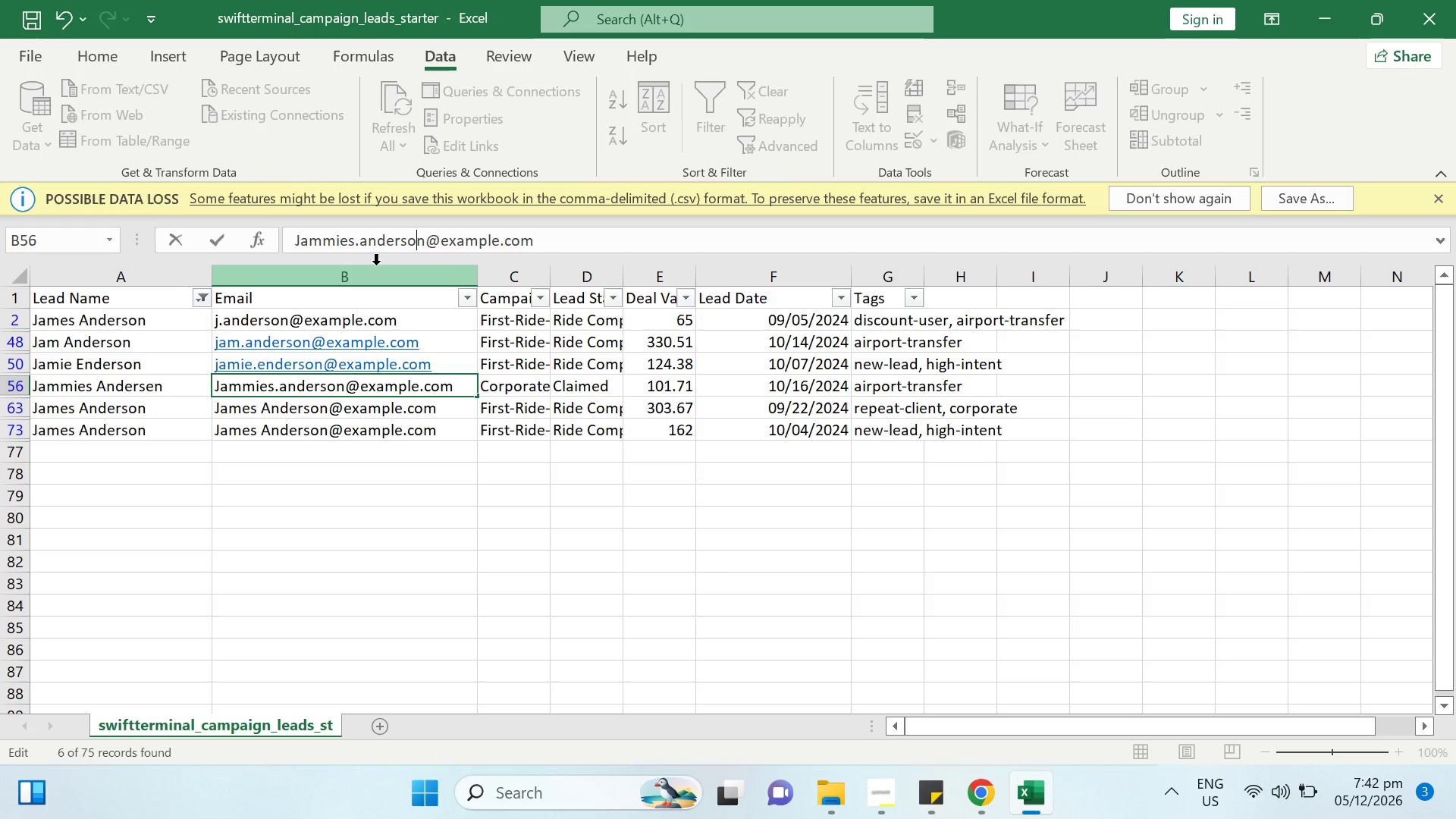 
key(ArrowRight)
 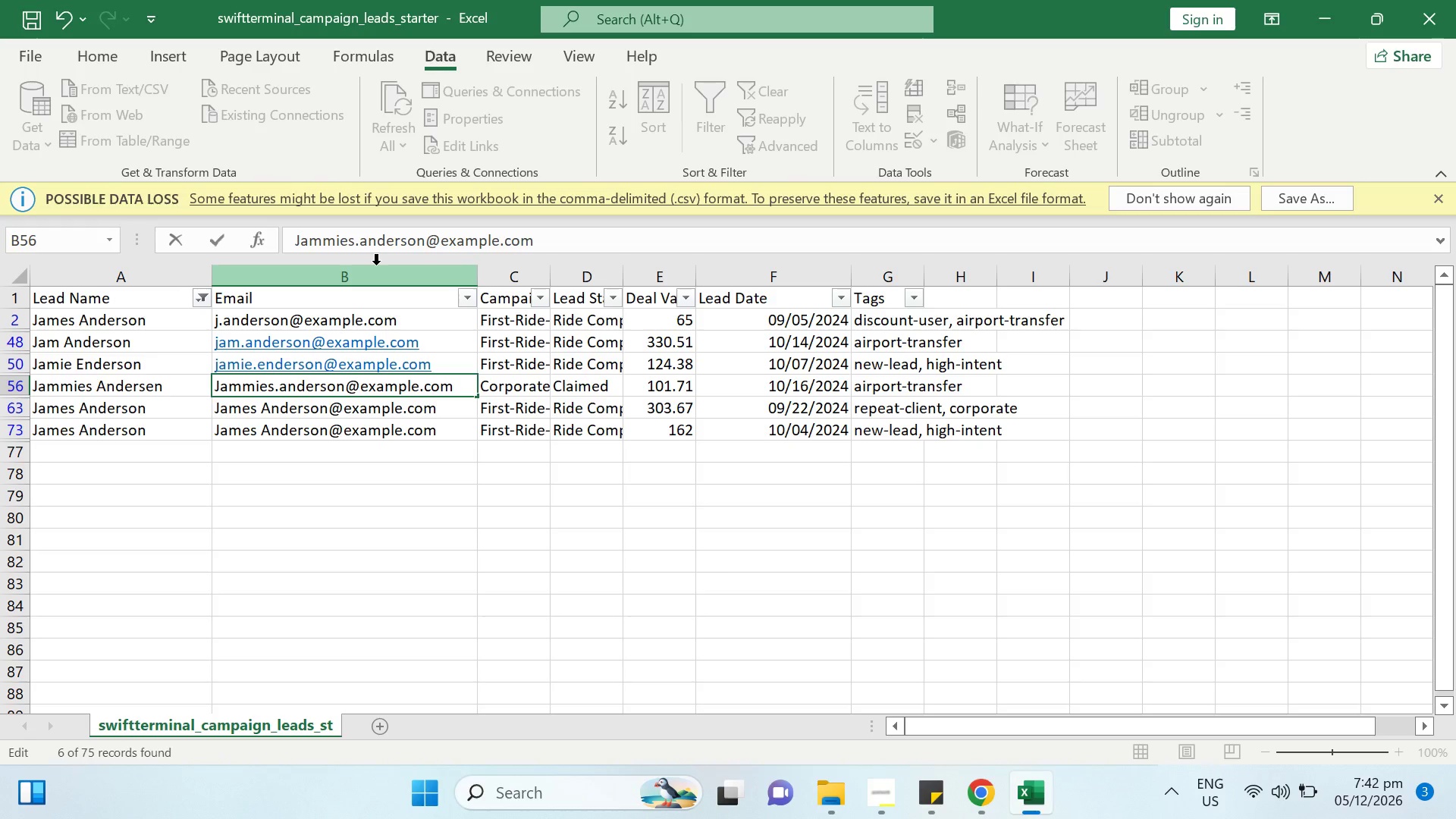 
key(Backspace)
 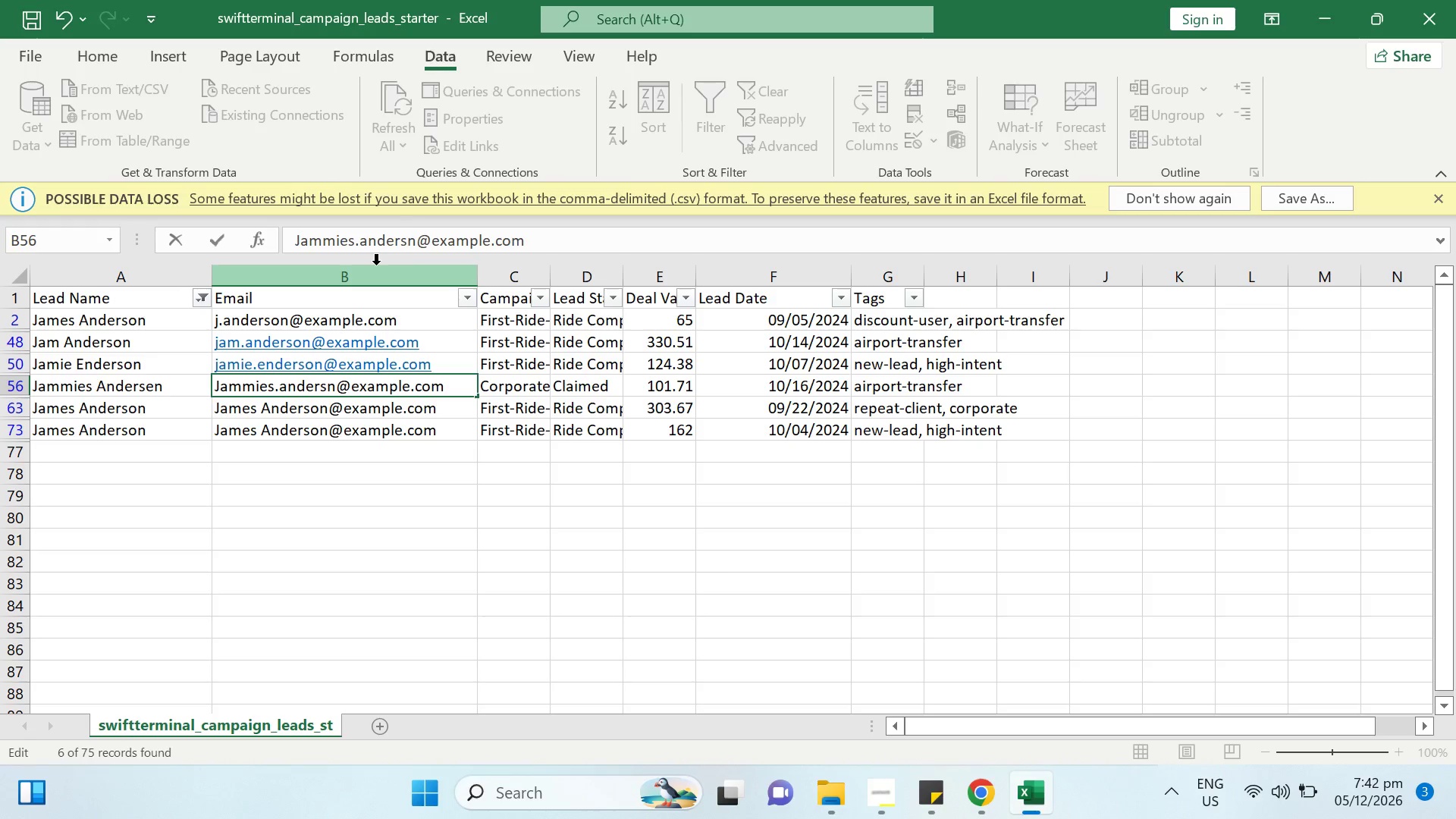 
key(E)
 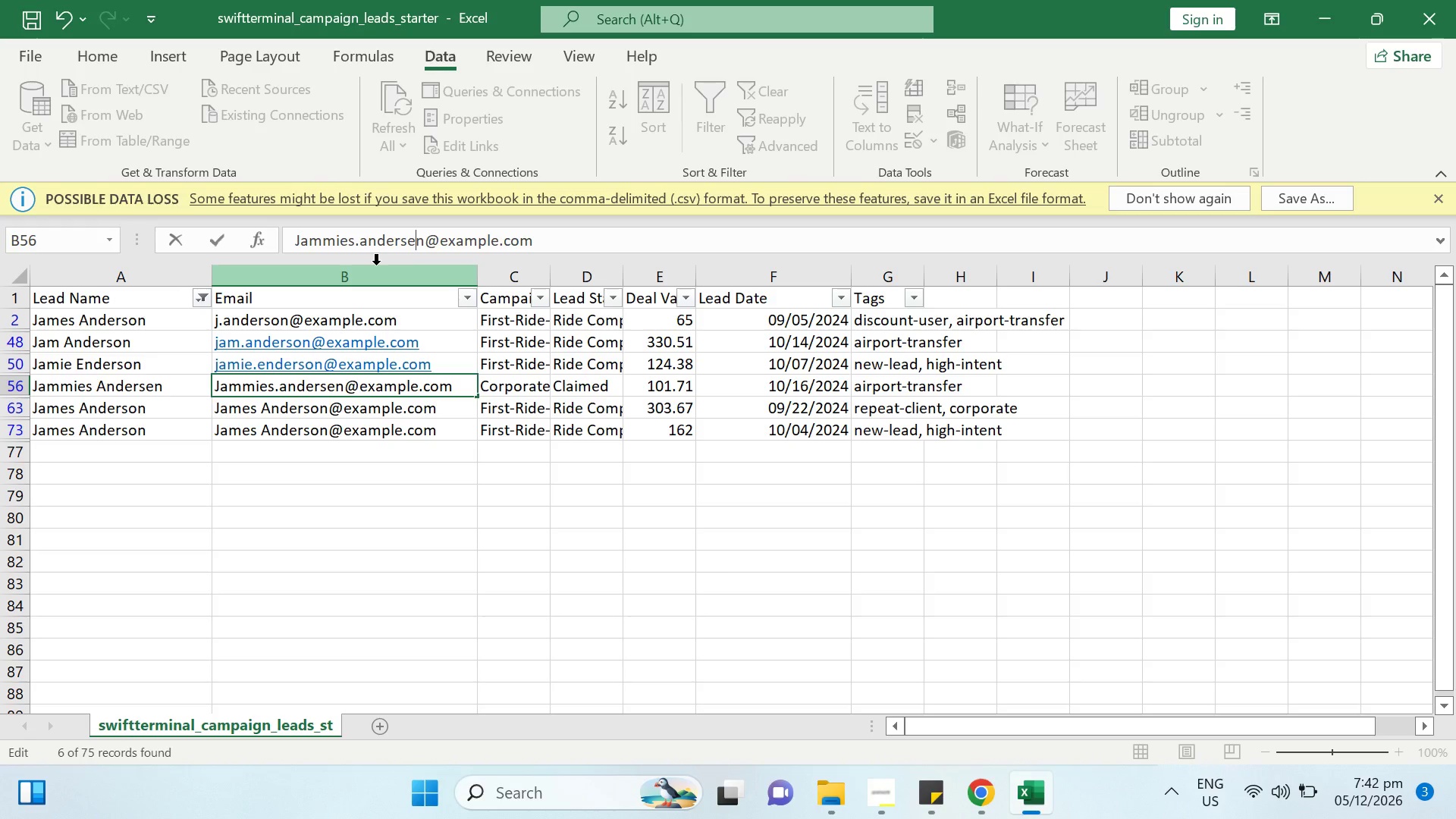 
key(Enter)
 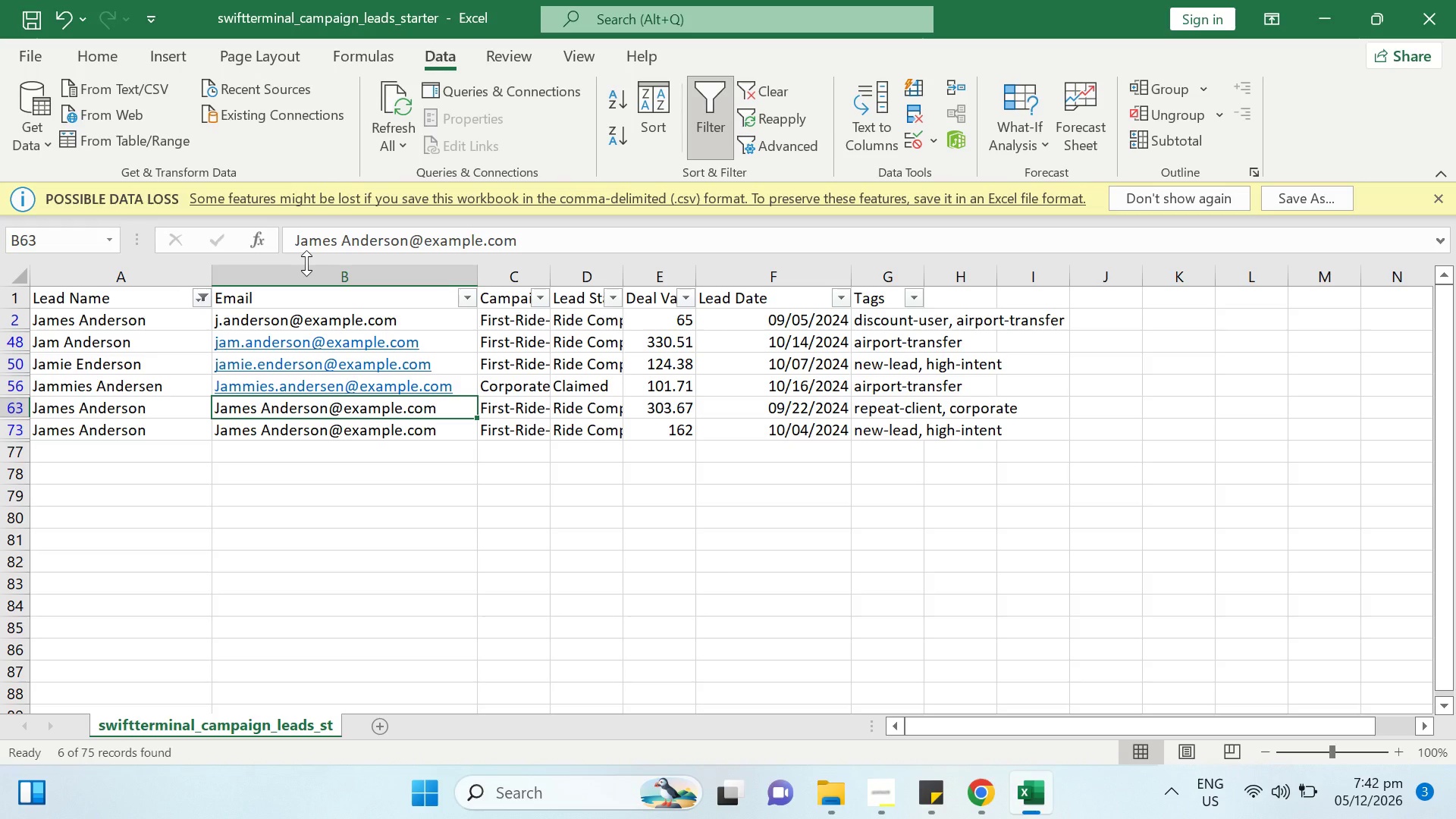 
wait(5.11)
 